 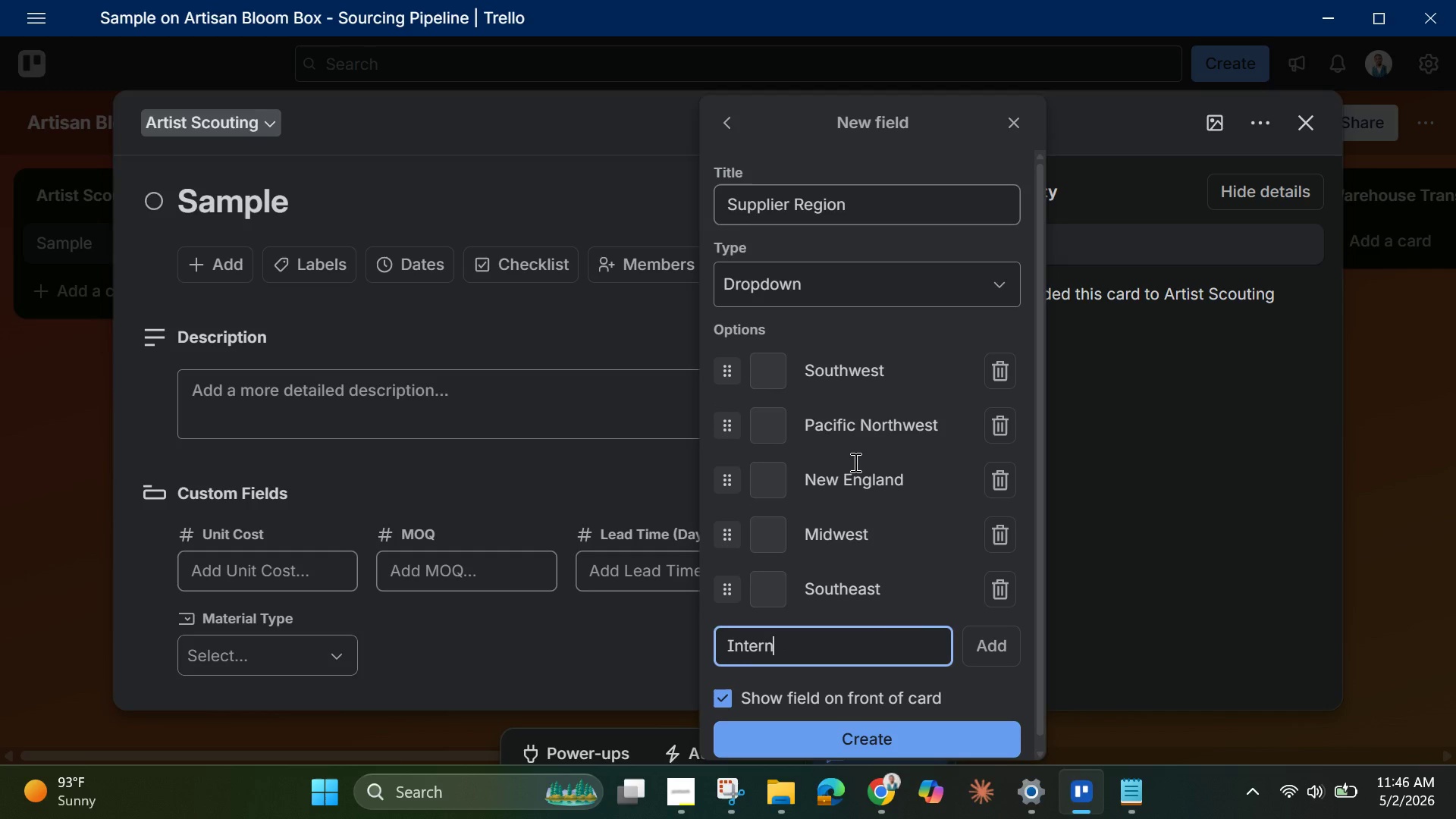 
hold_key(key=ShiftLeft, duration=1.22)
 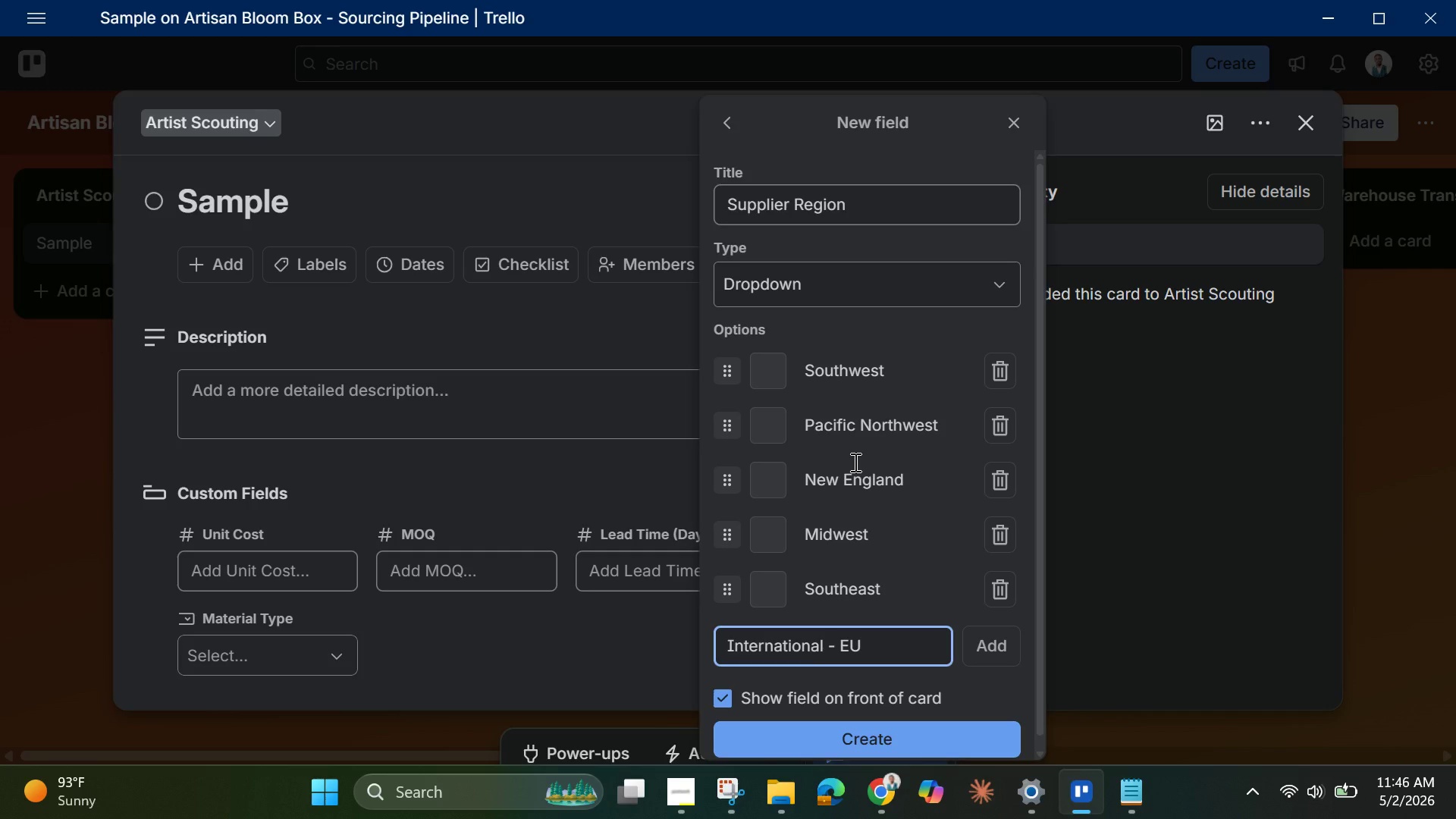 
key(Enter)
 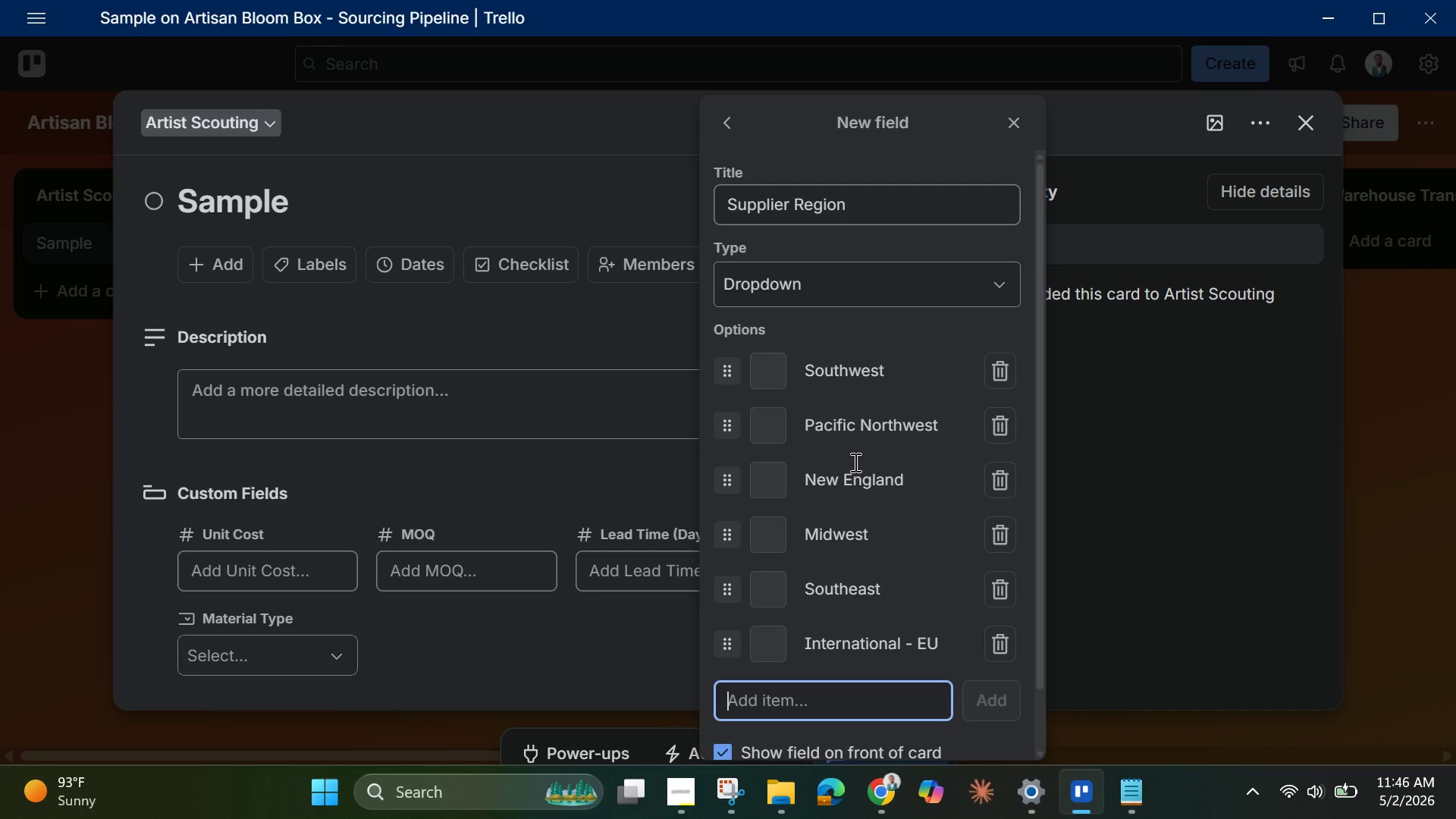 
type(International 0)
key(Backspace)
type(- Asia)
 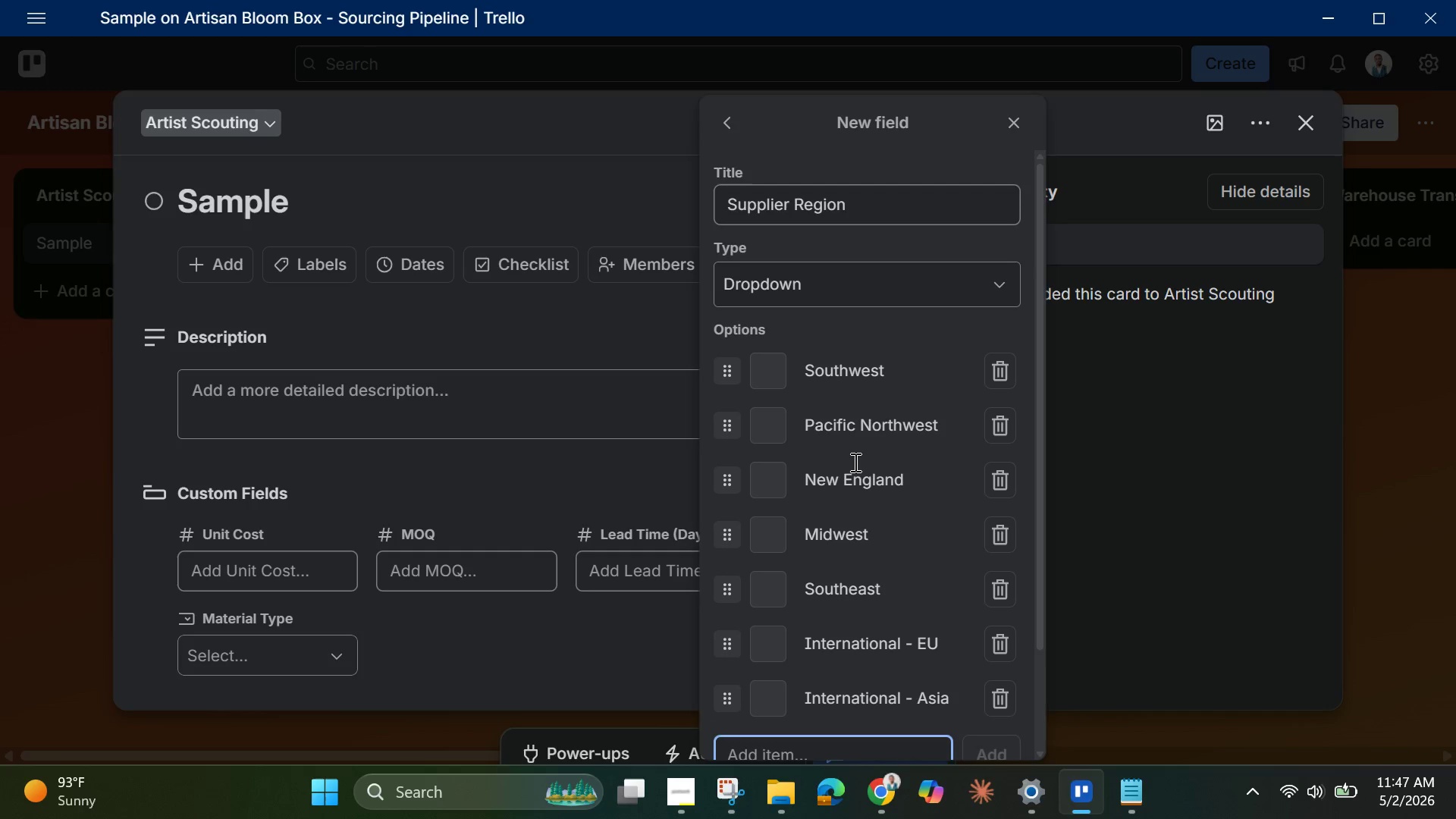 
 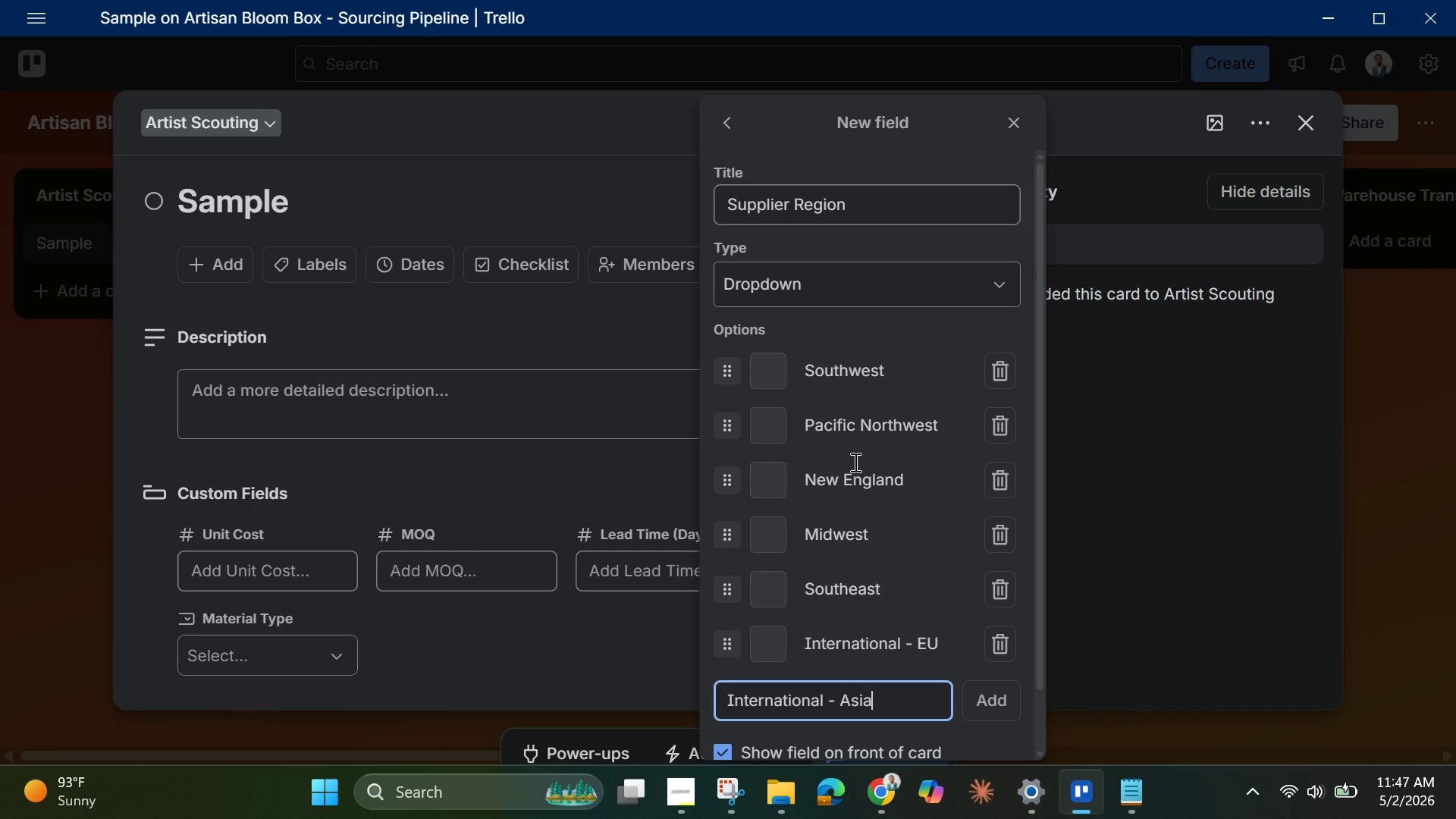 
key(Enter)
 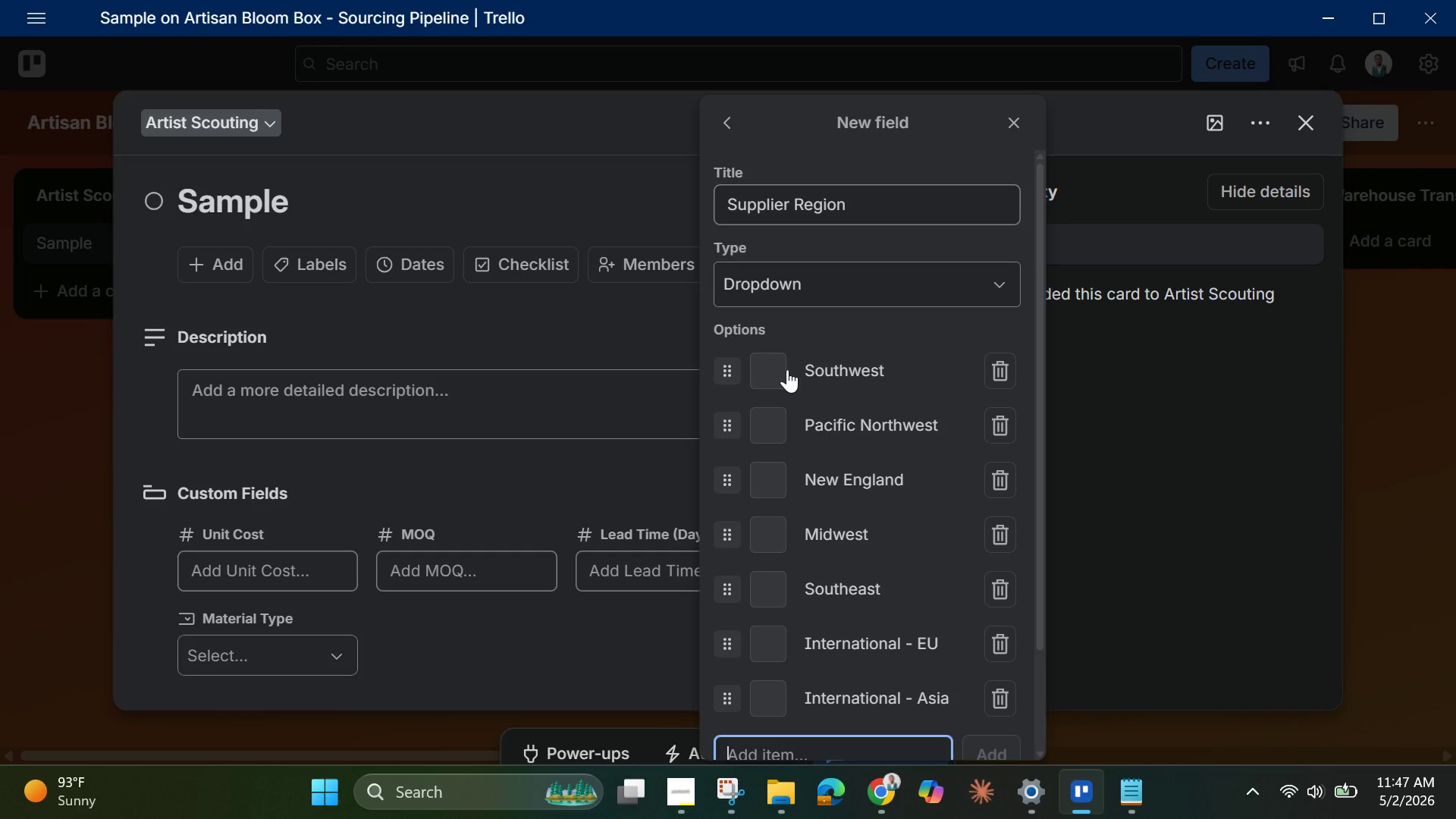 
left_click([774, 366])
 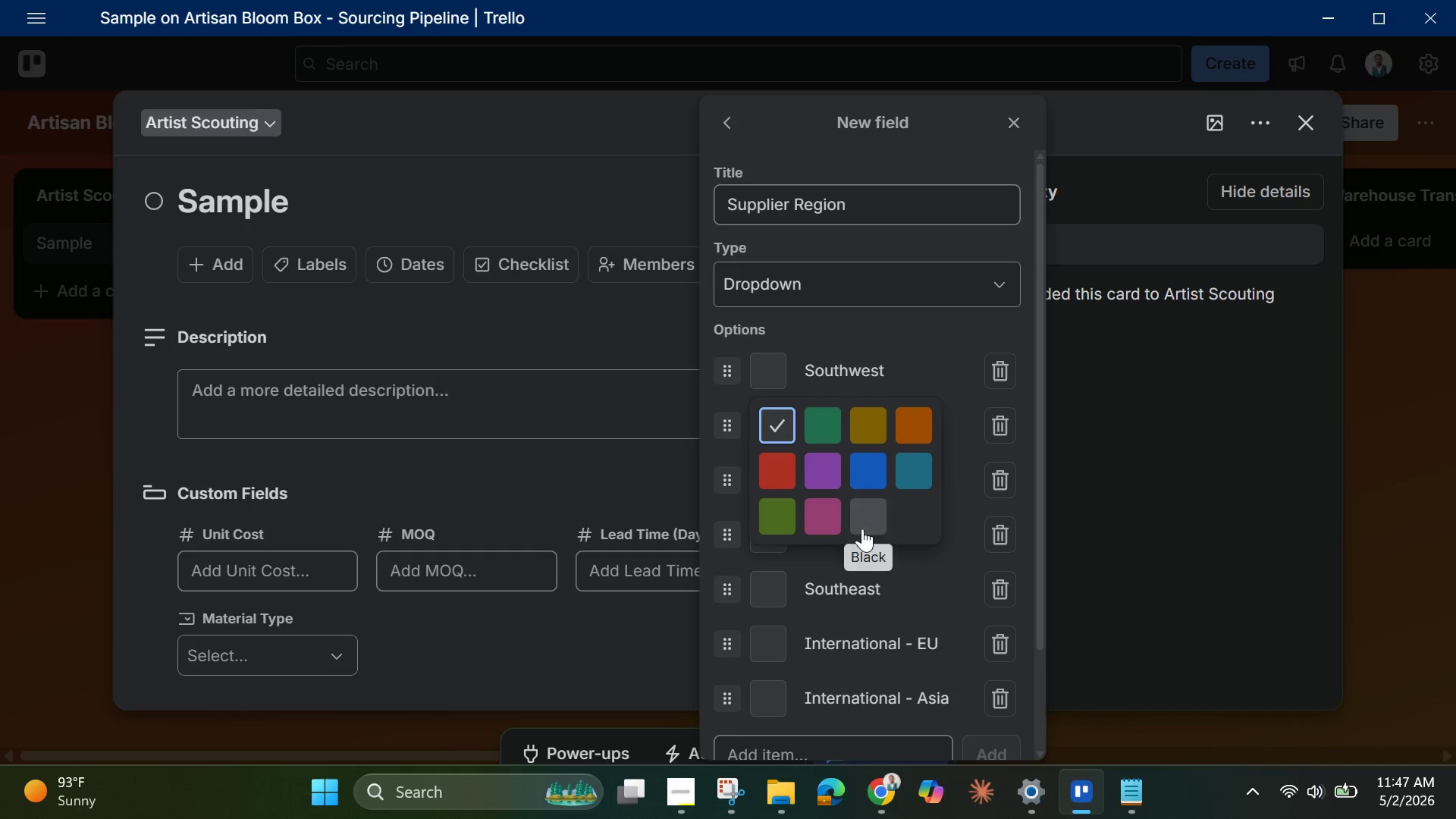 
left_click([862, 515])
 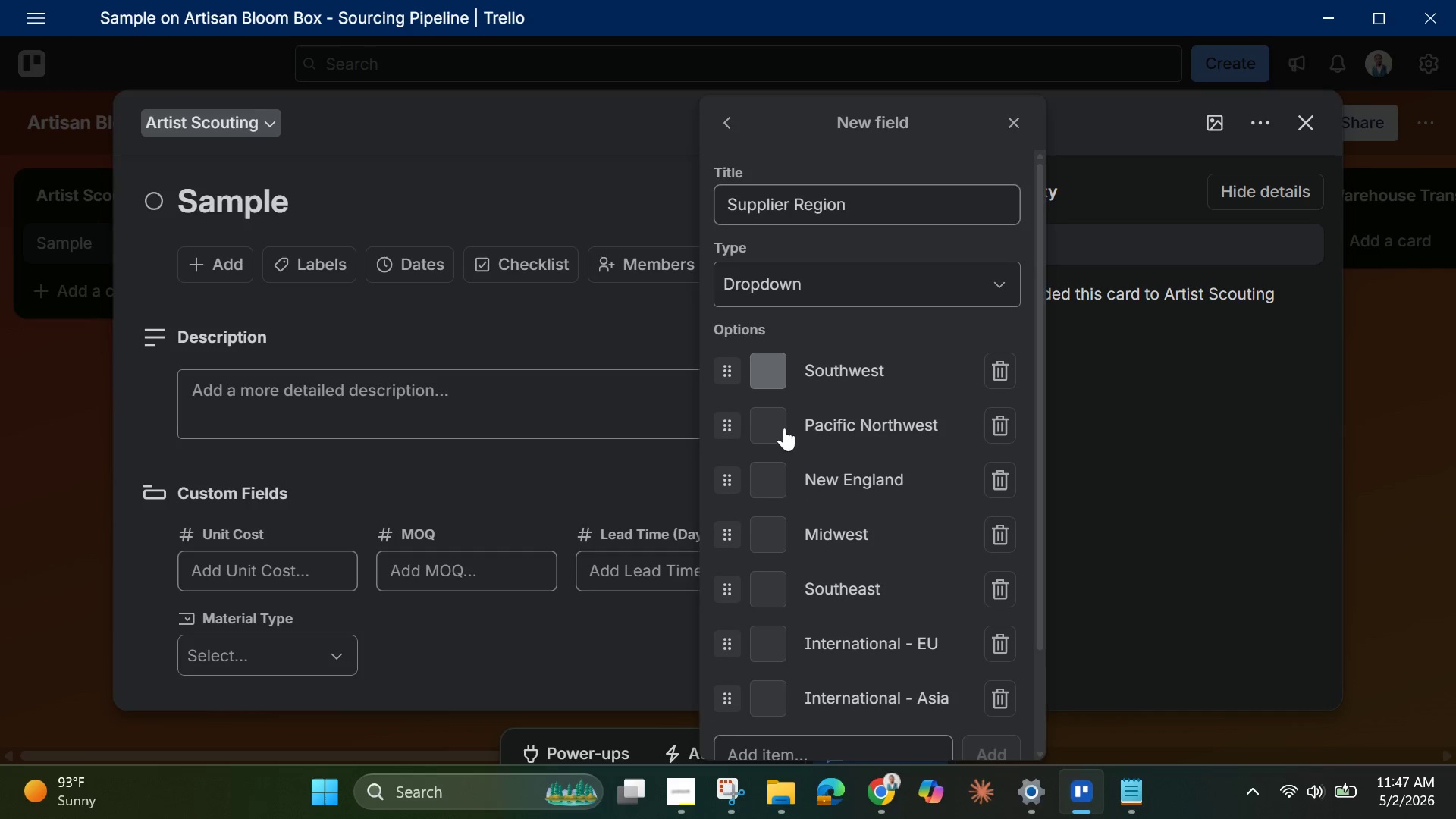 
left_click([774, 423])
 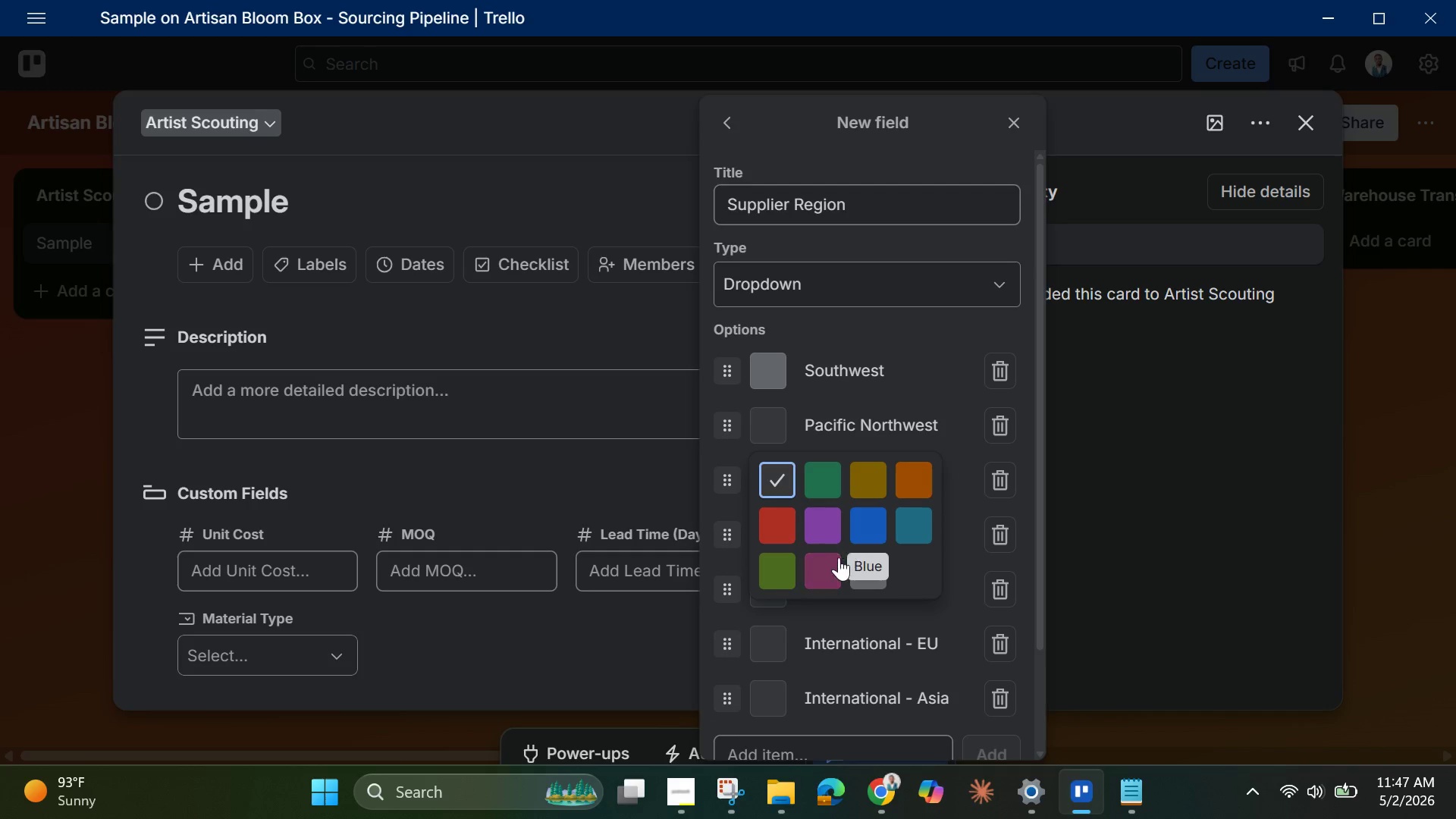 
left_click([823, 568])
 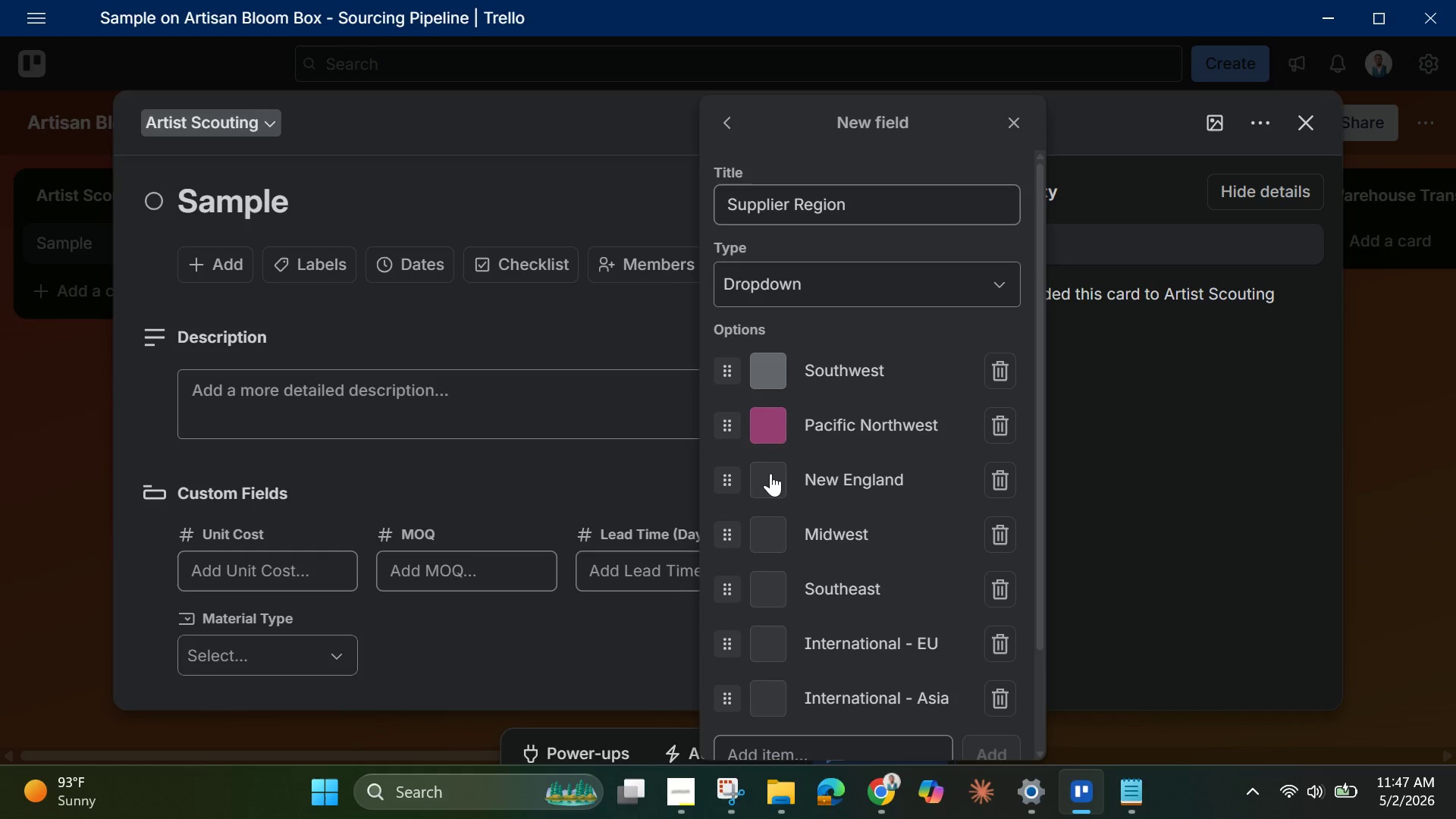 
left_click([770, 476])
 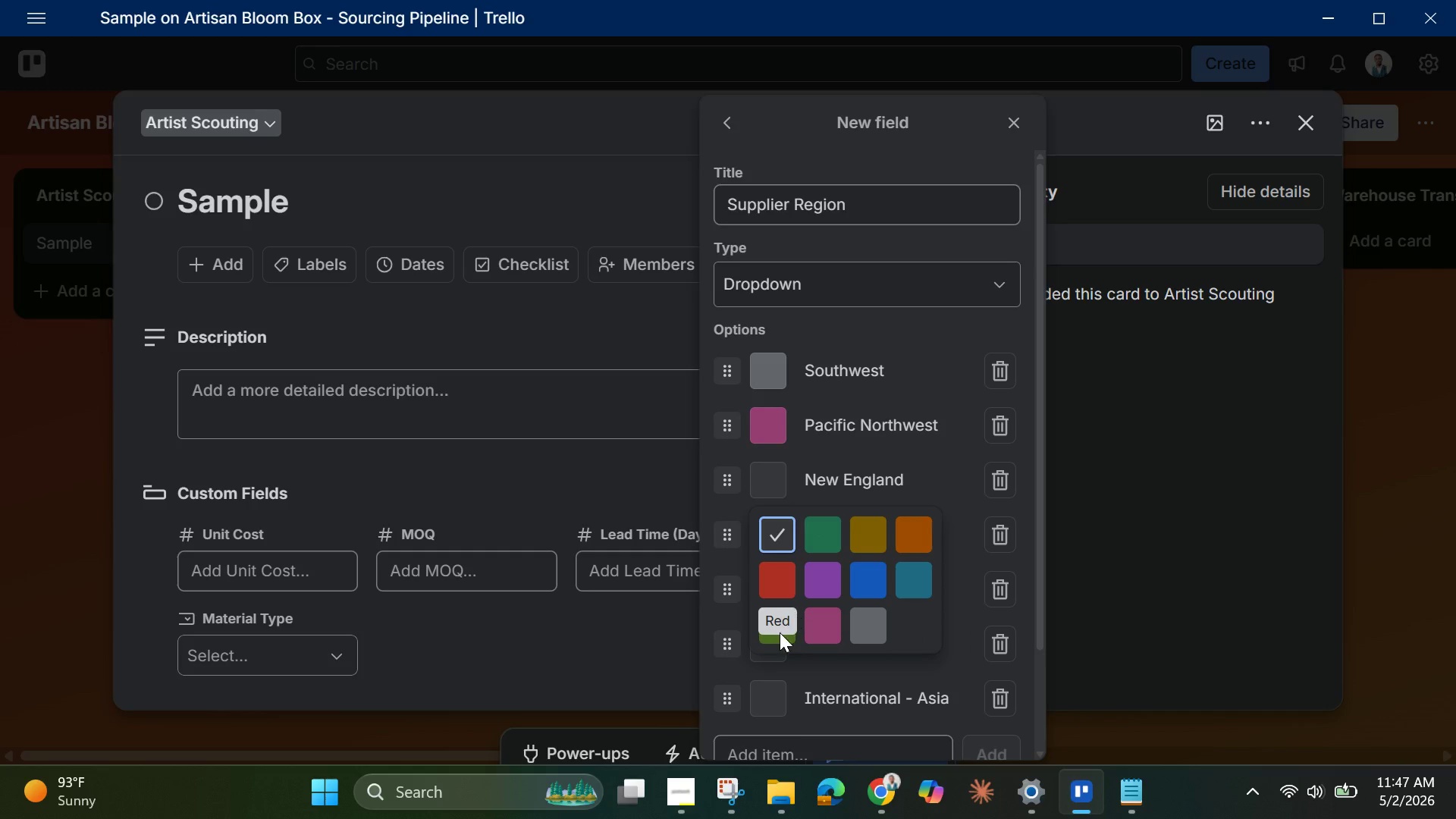 
left_click([780, 634])
 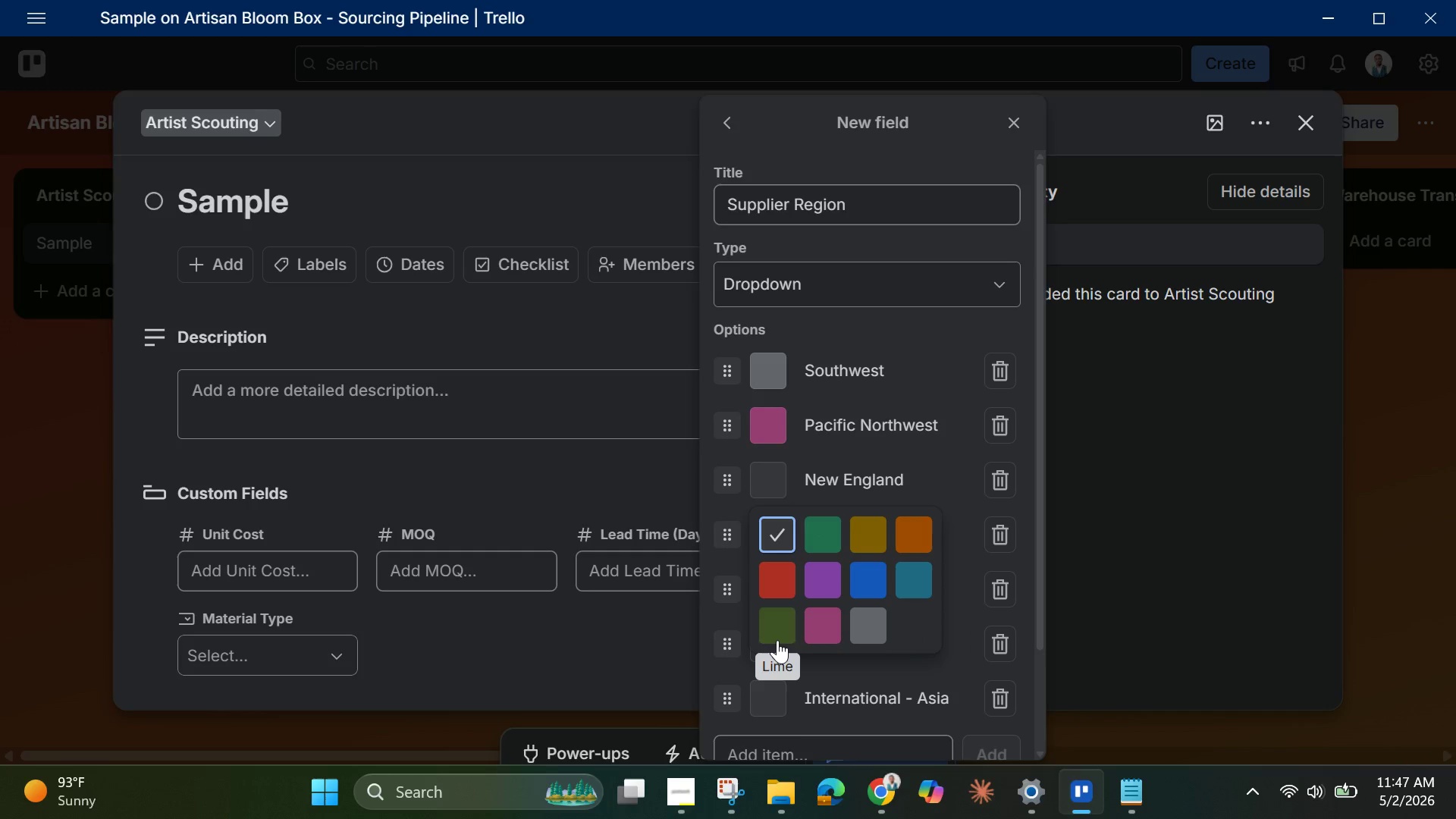 
left_click([777, 640])
 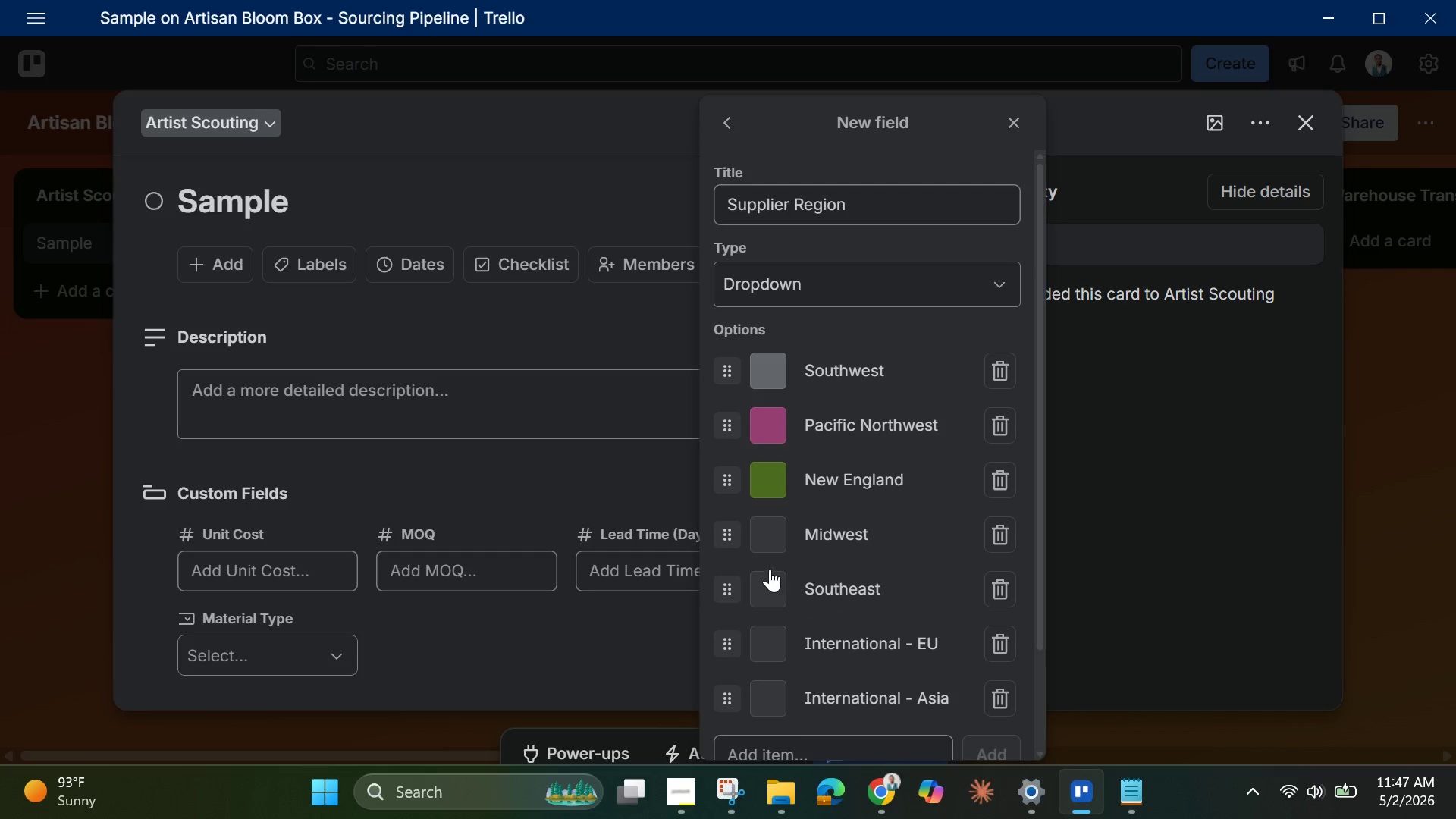 
left_click([766, 540])
 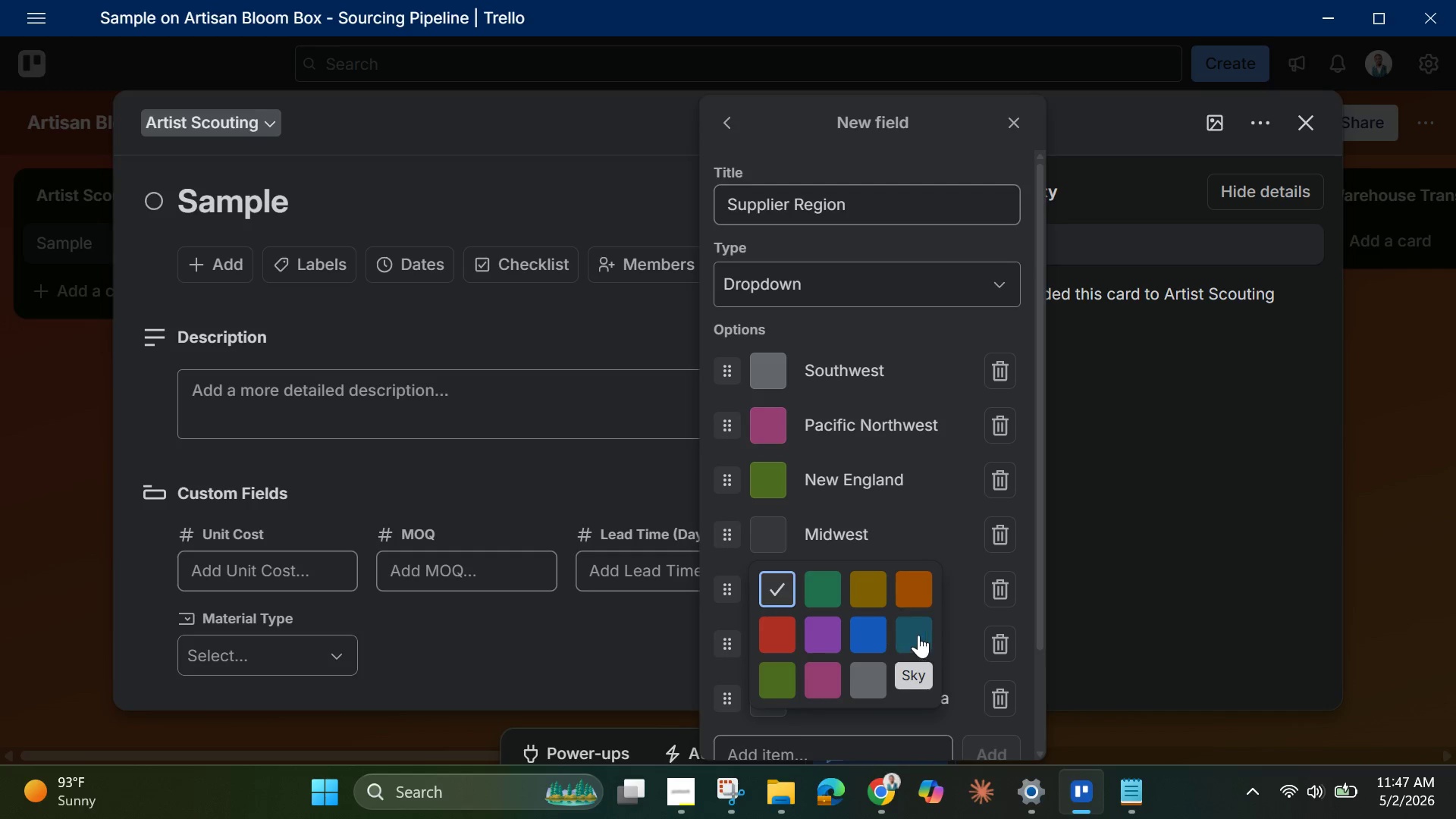 
left_click([918, 635])
 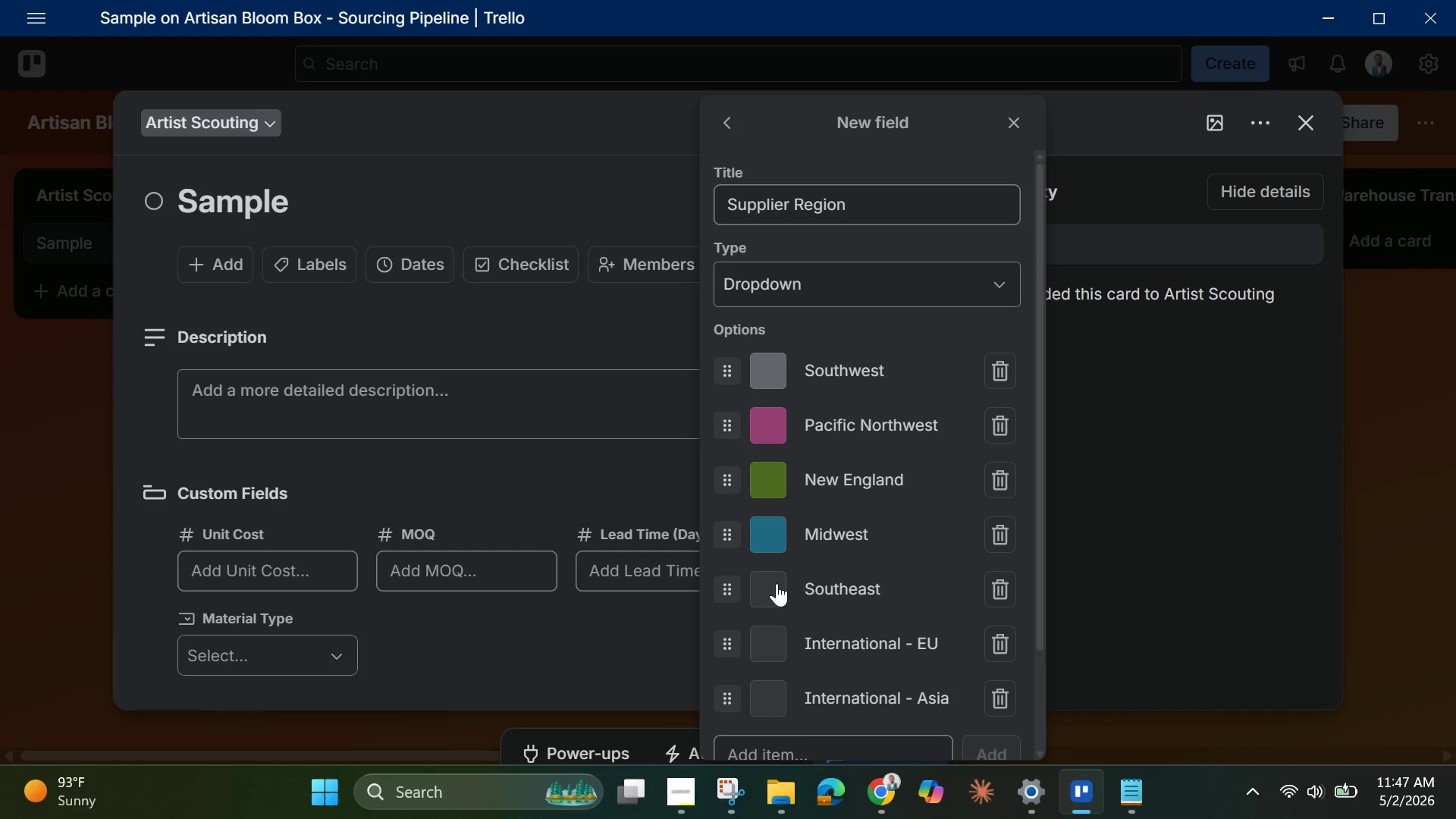 
left_click([775, 583])
 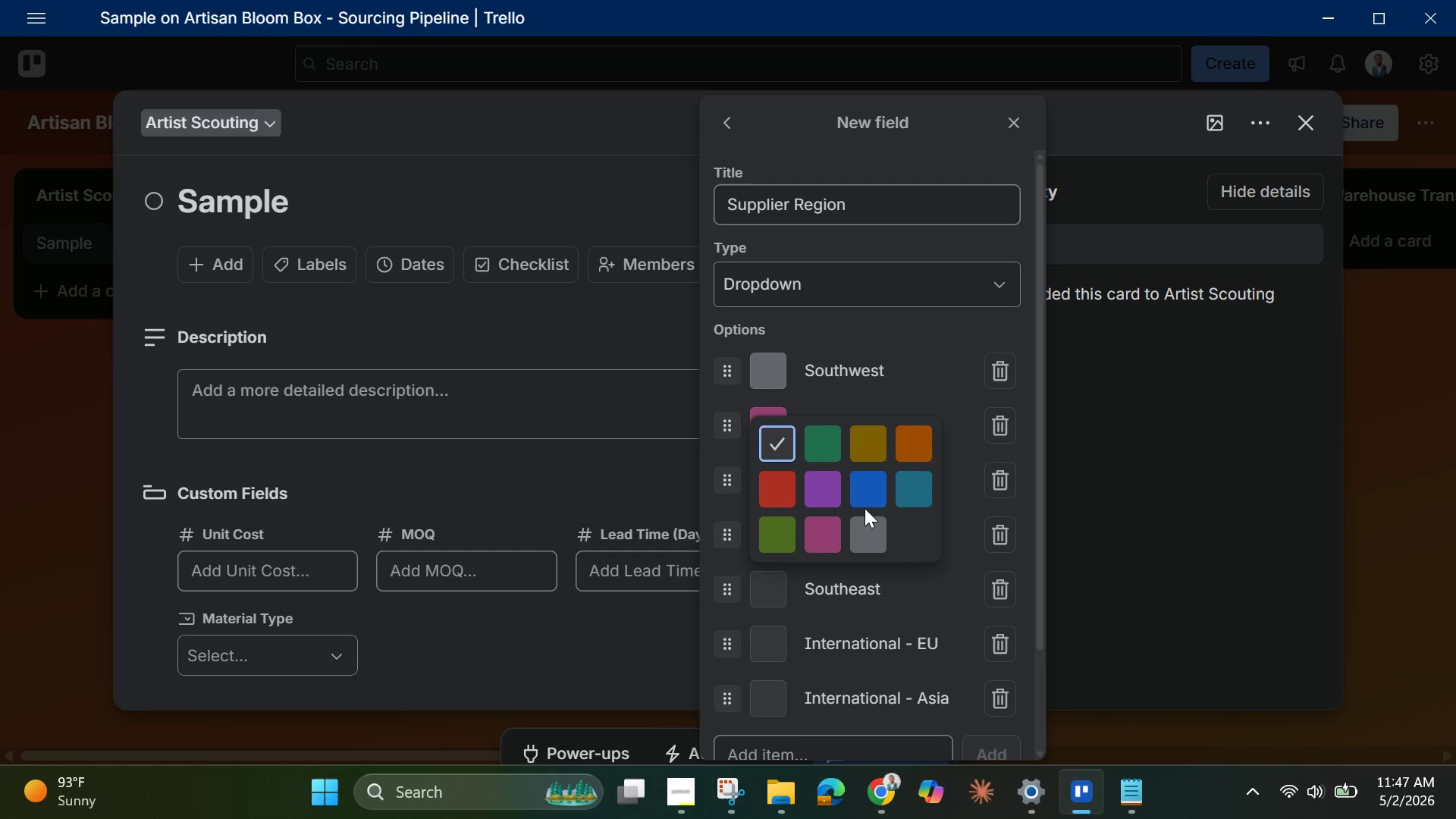 
left_click([874, 487])
 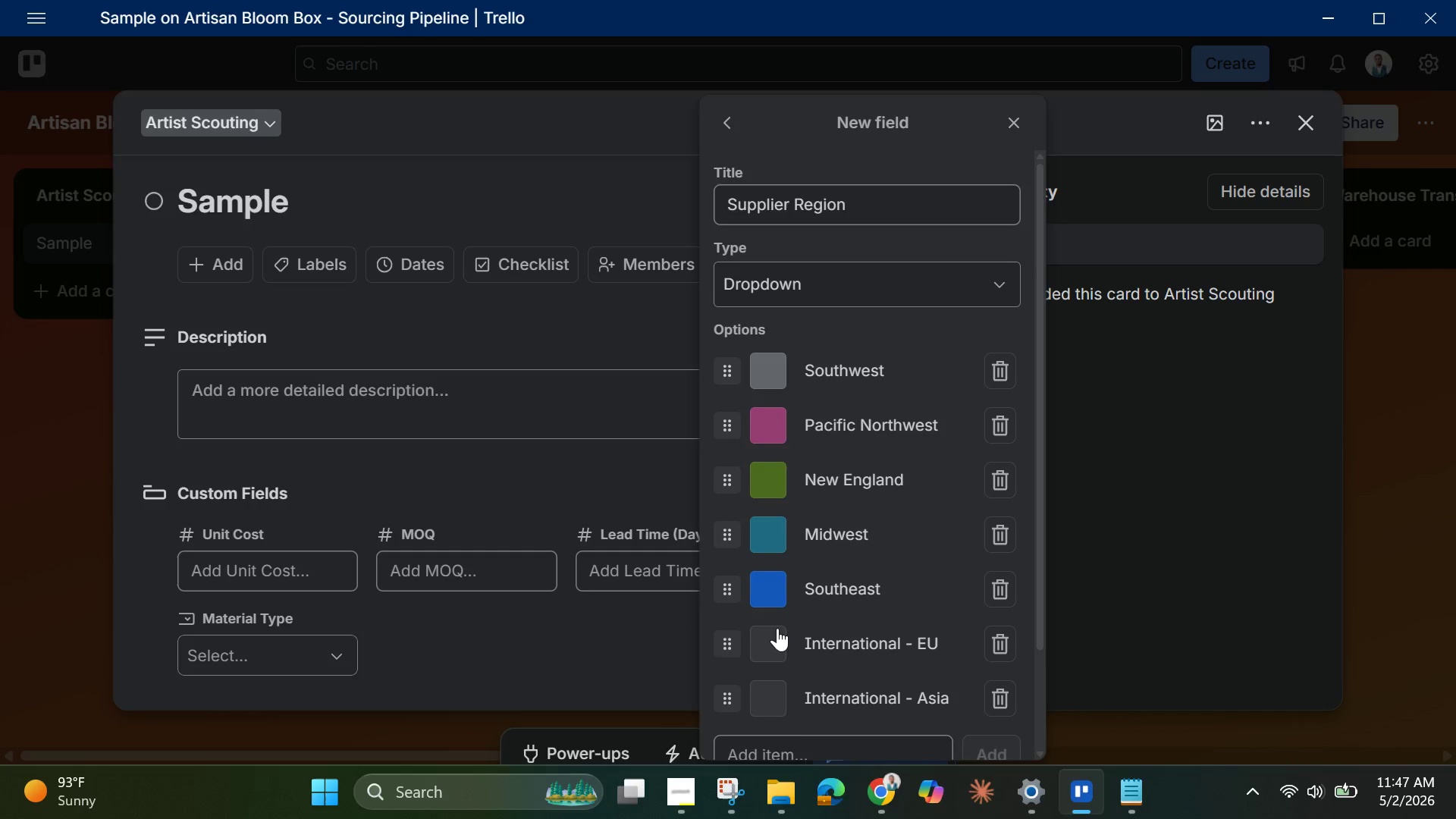 
left_click([776, 631])
 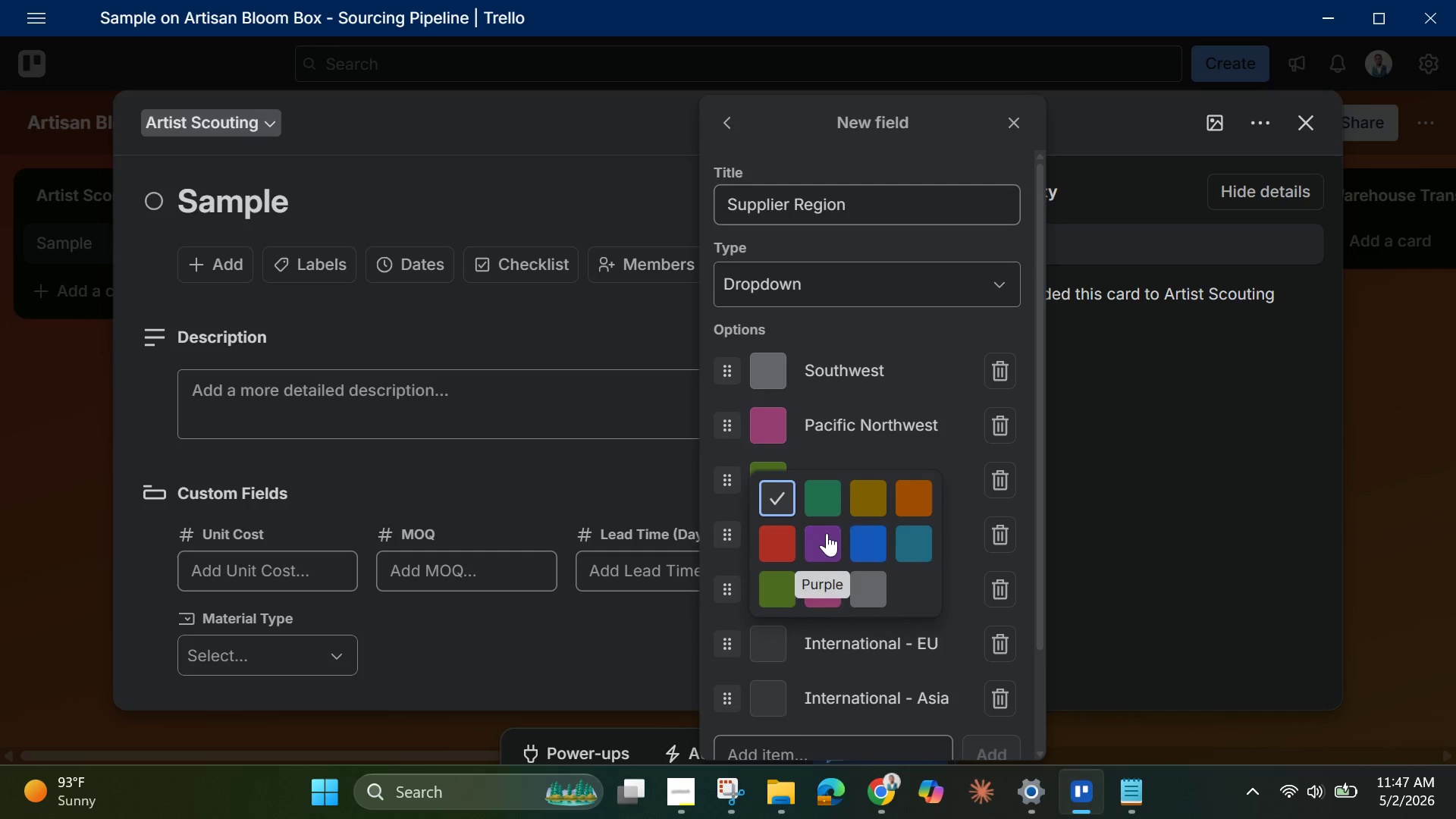 
left_click([822, 530])
 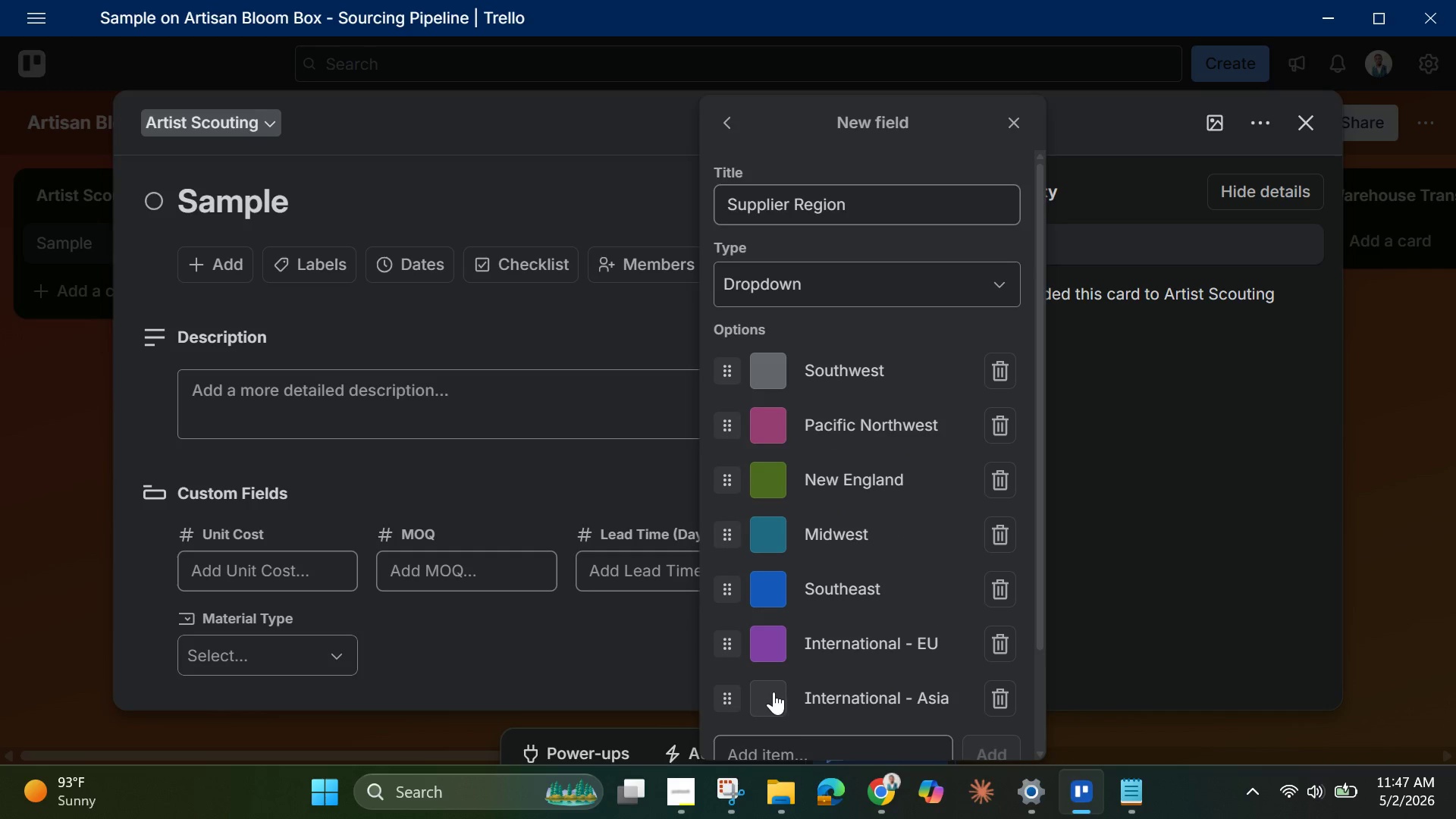 
left_click([774, 692])
 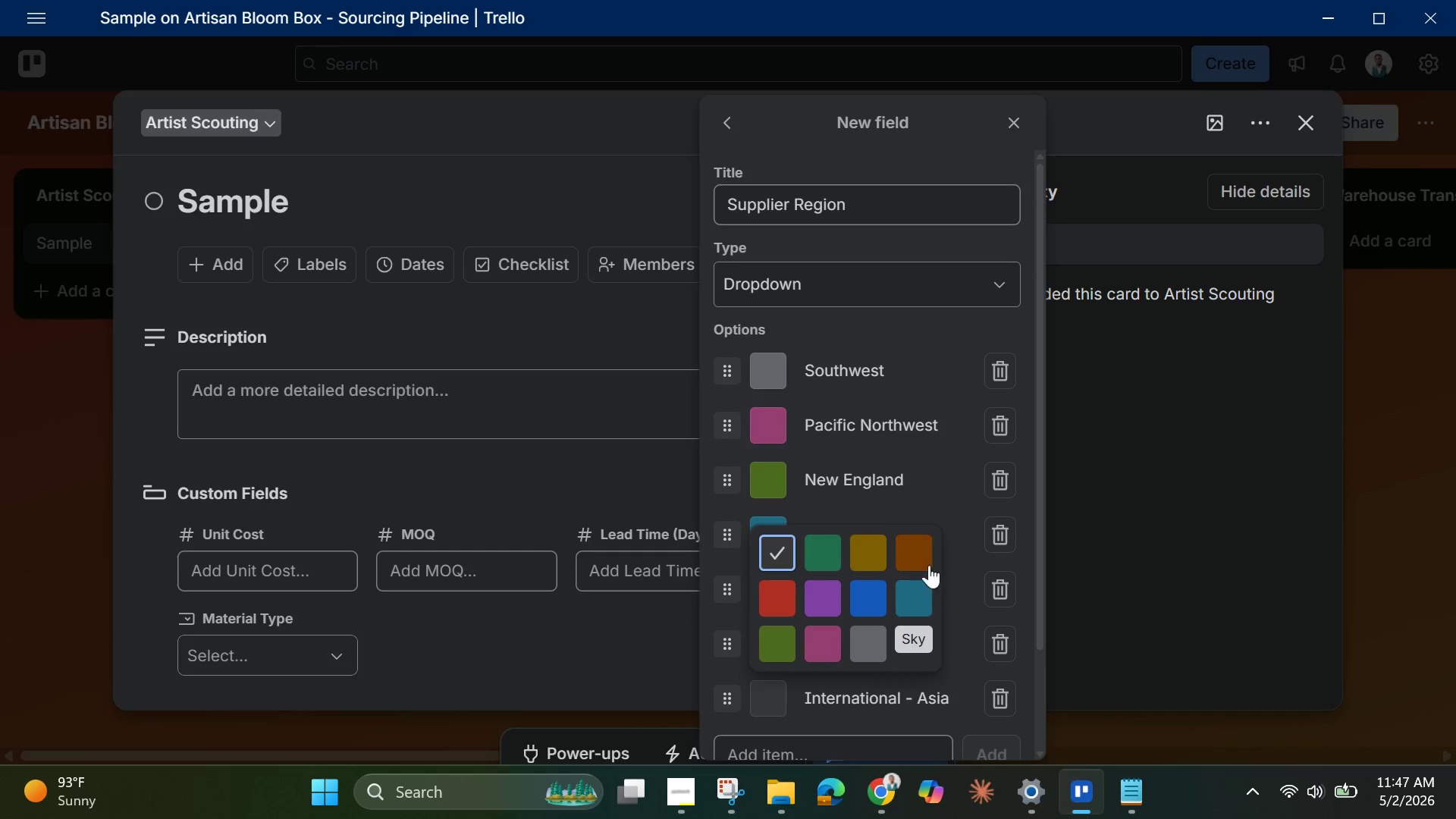 
left_click([923, 554])
 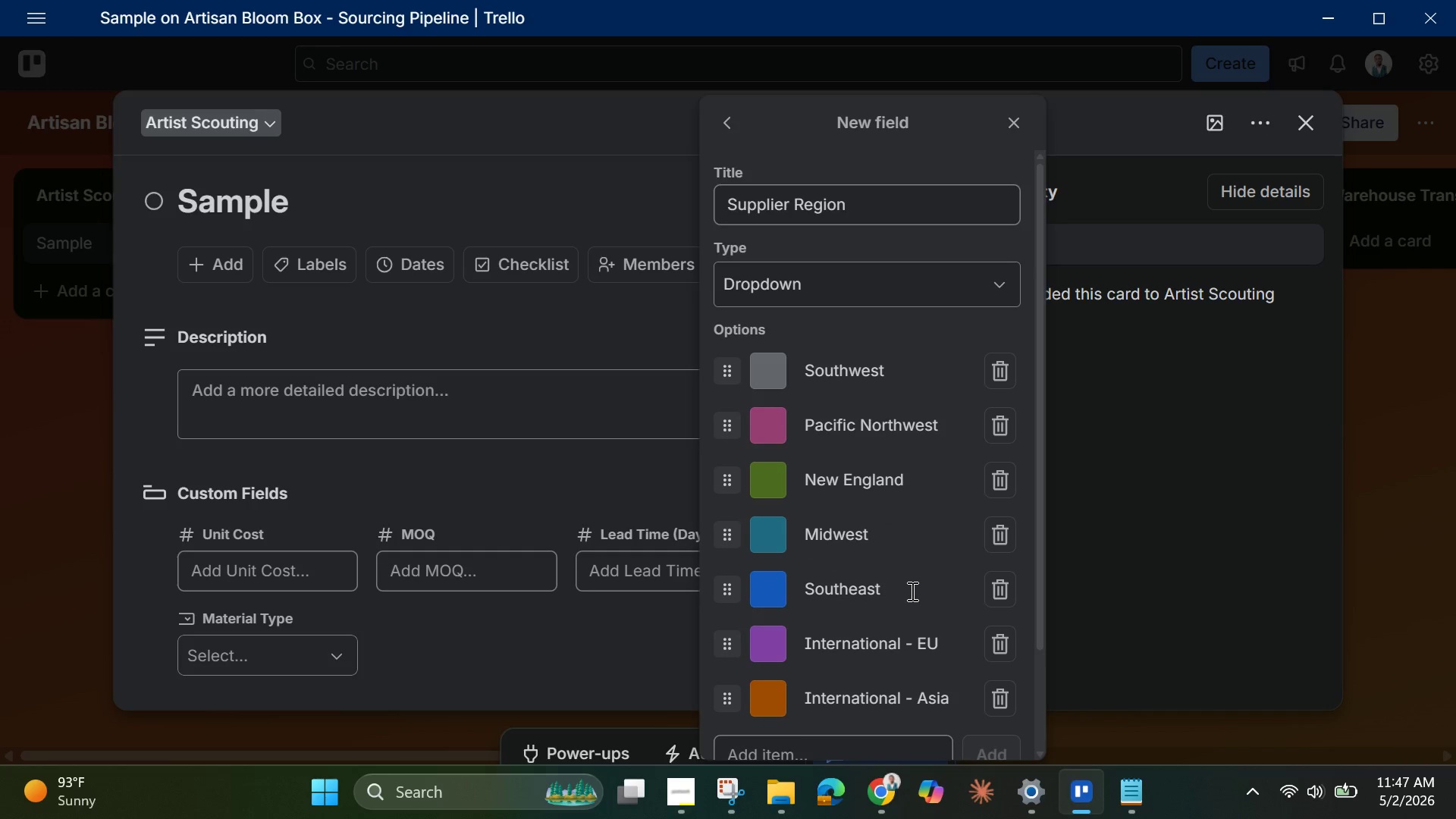 
scroll: coordinate [918, 607], scroll_direction: down, amount: 6.0
 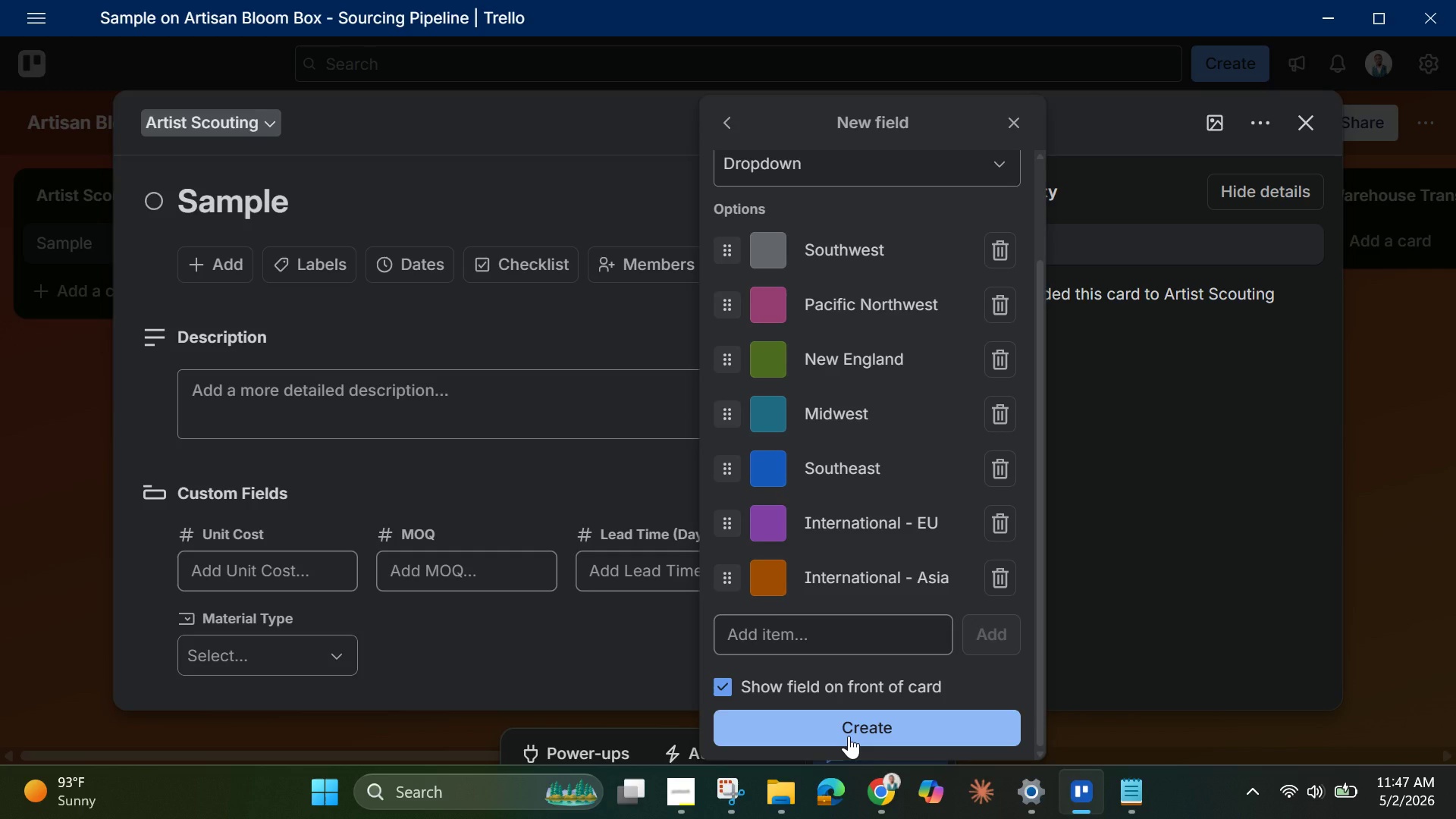 
left_click([849, 732])
 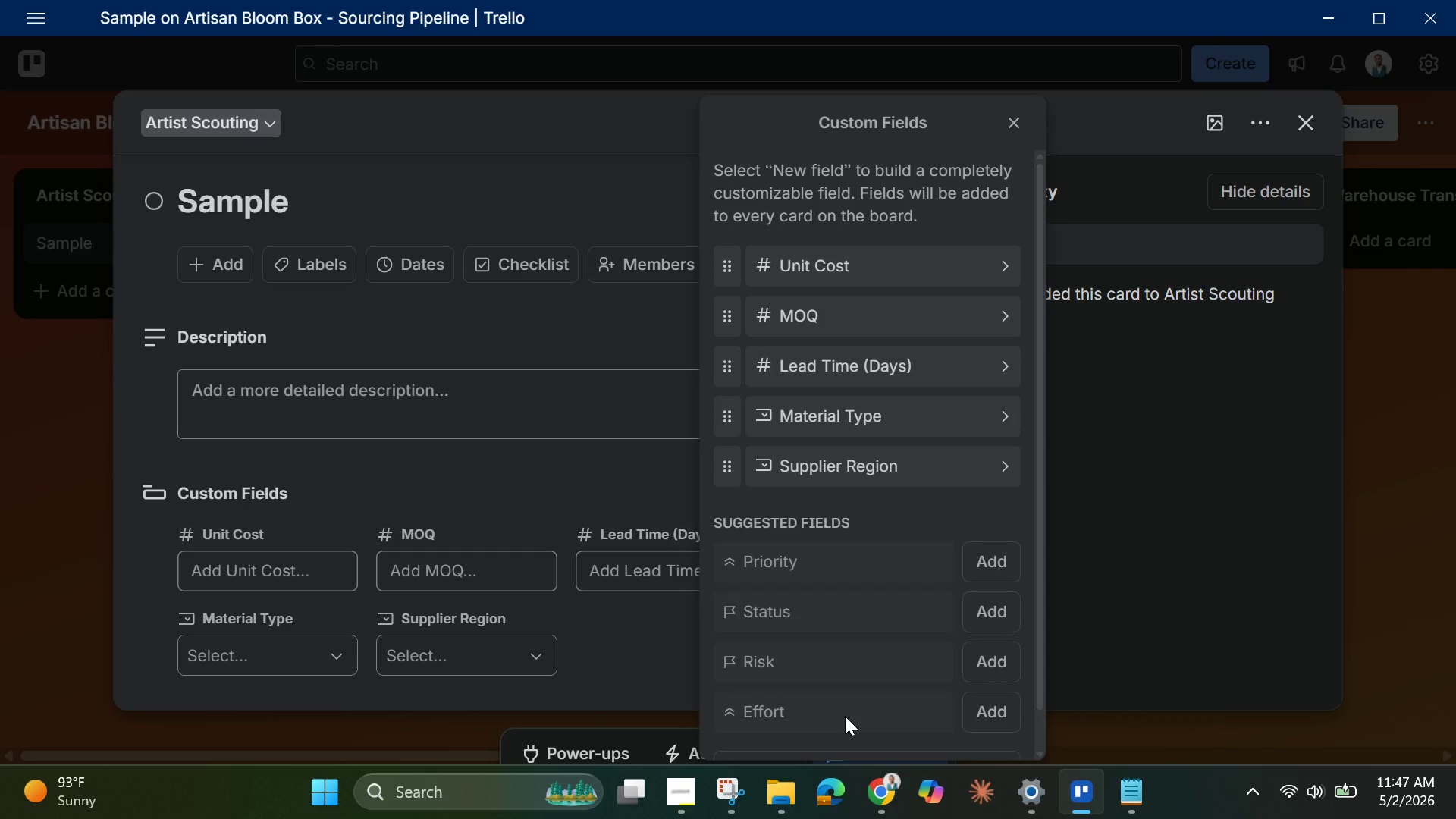 
wait(16.94)
 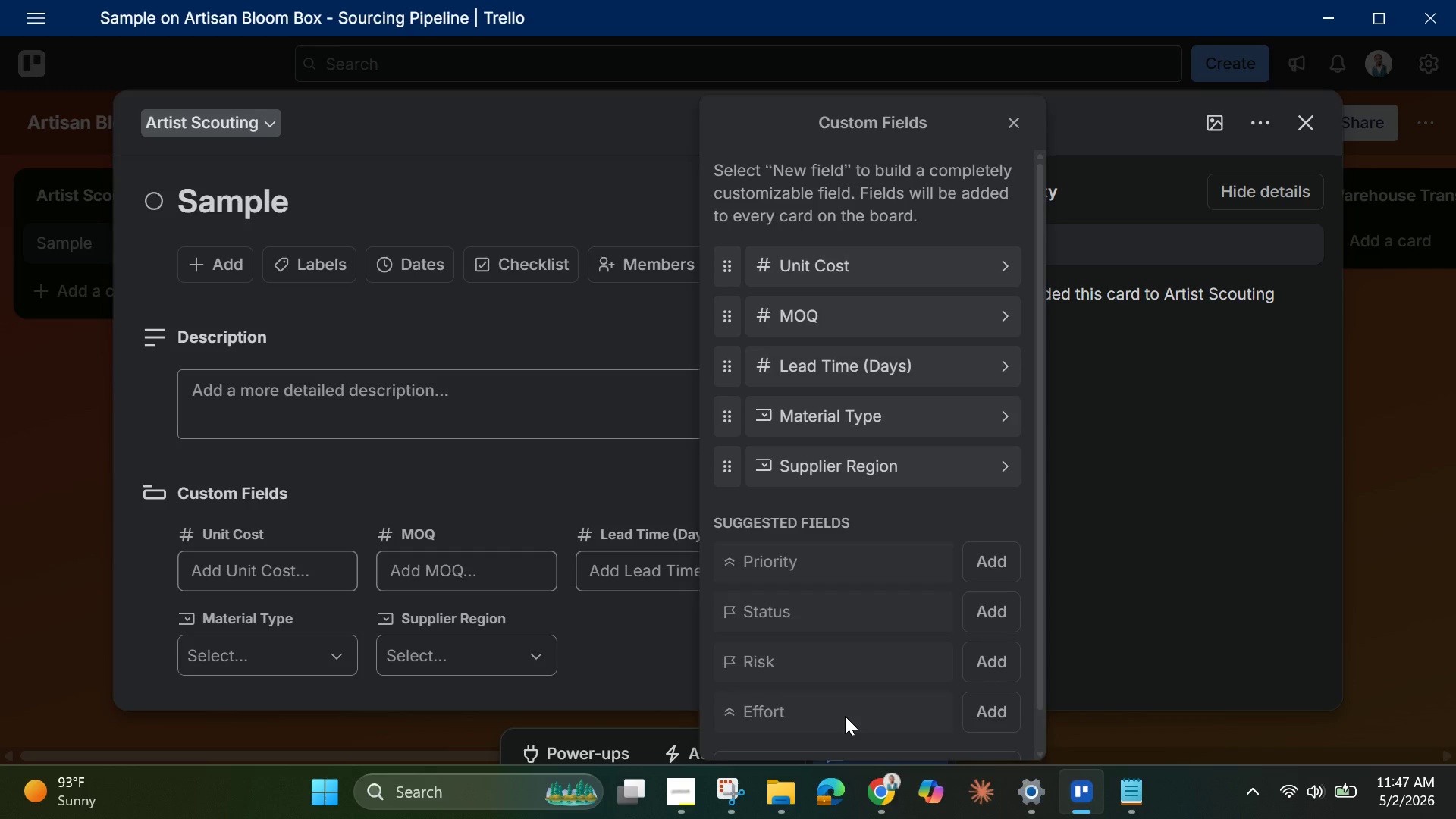 
scroll: coordinate [896, 543], scroll_direction: down, amount: 9.0
 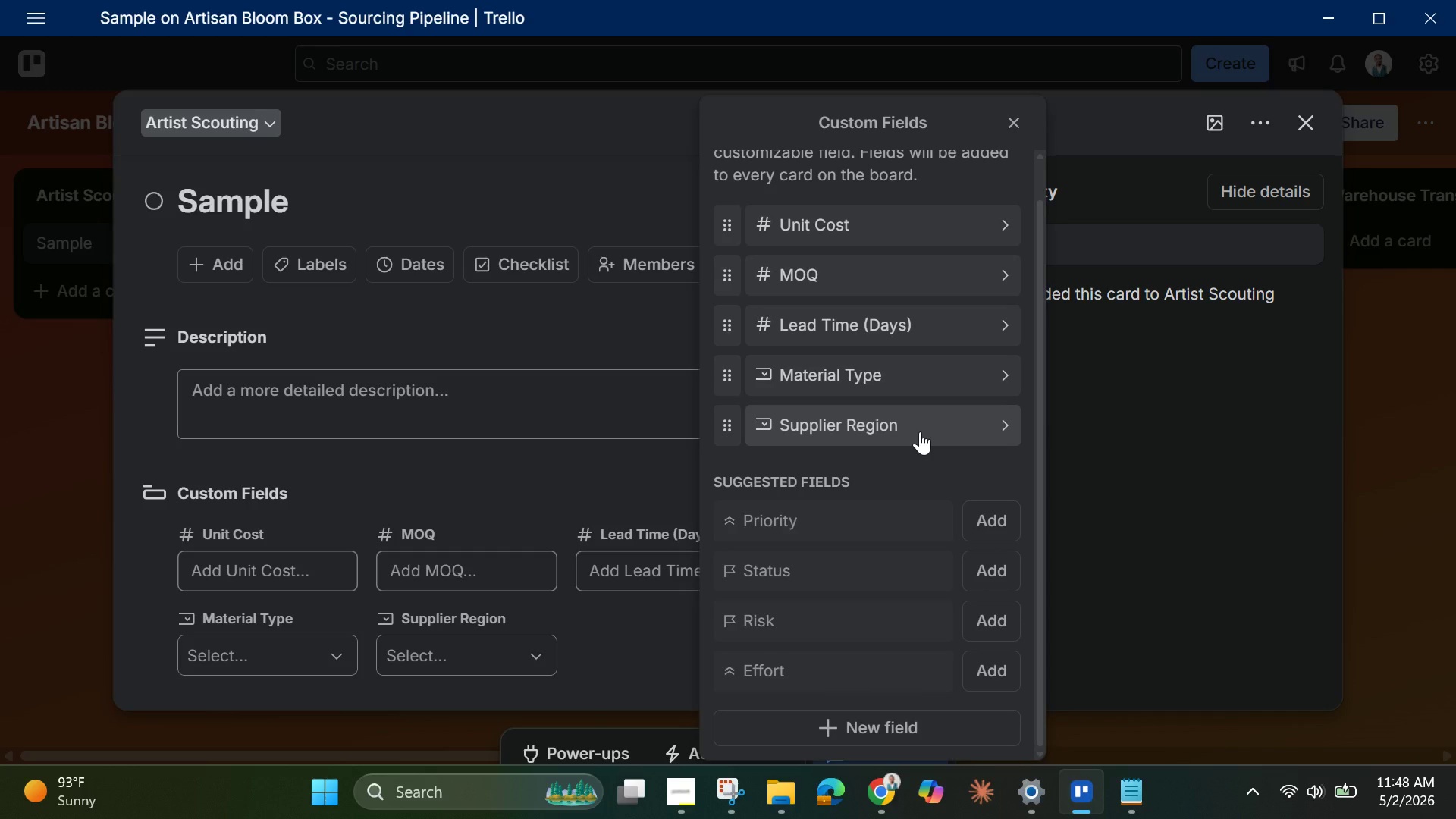 
wait(21.53)
 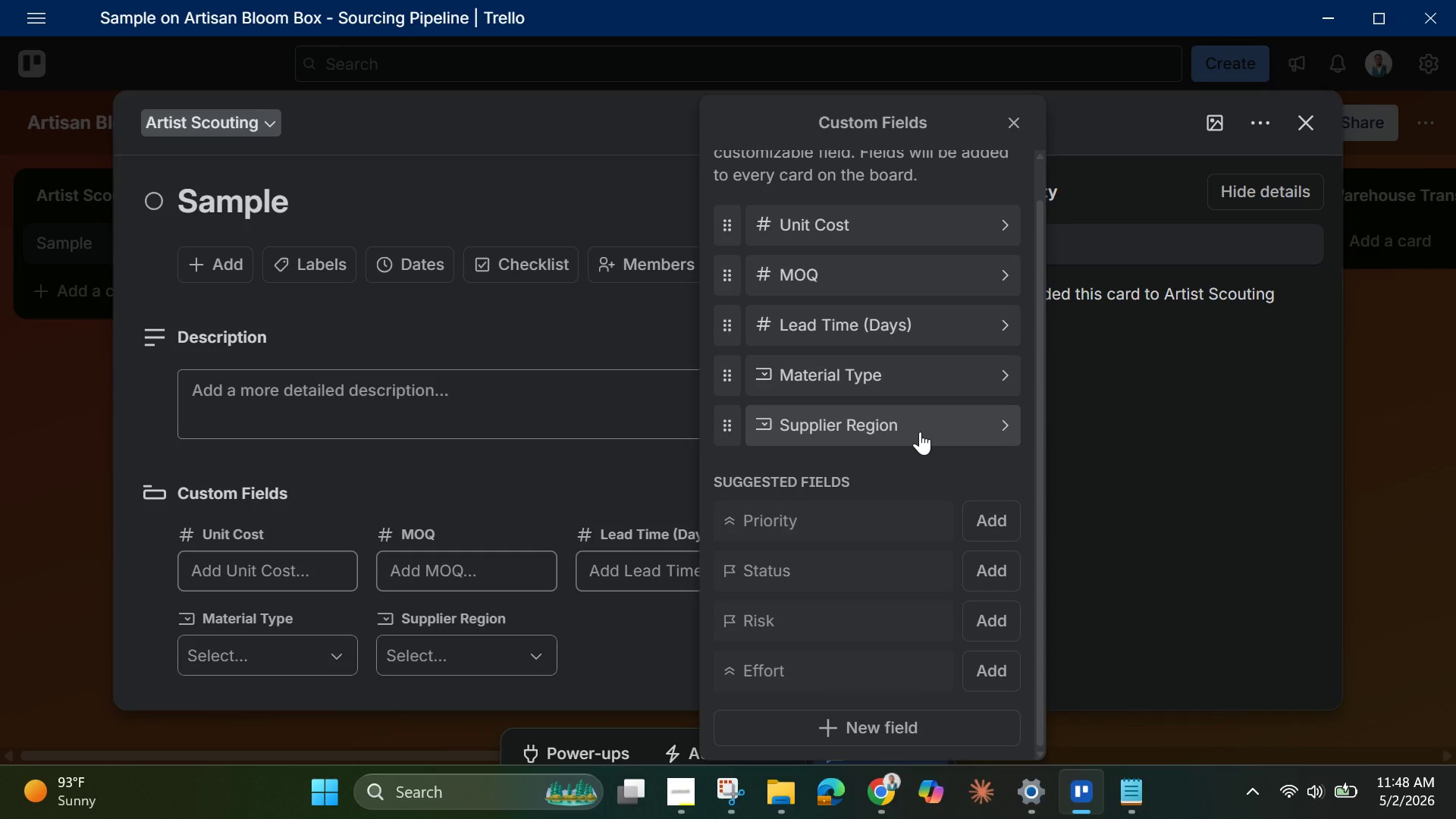 
left_click([843, 731])
 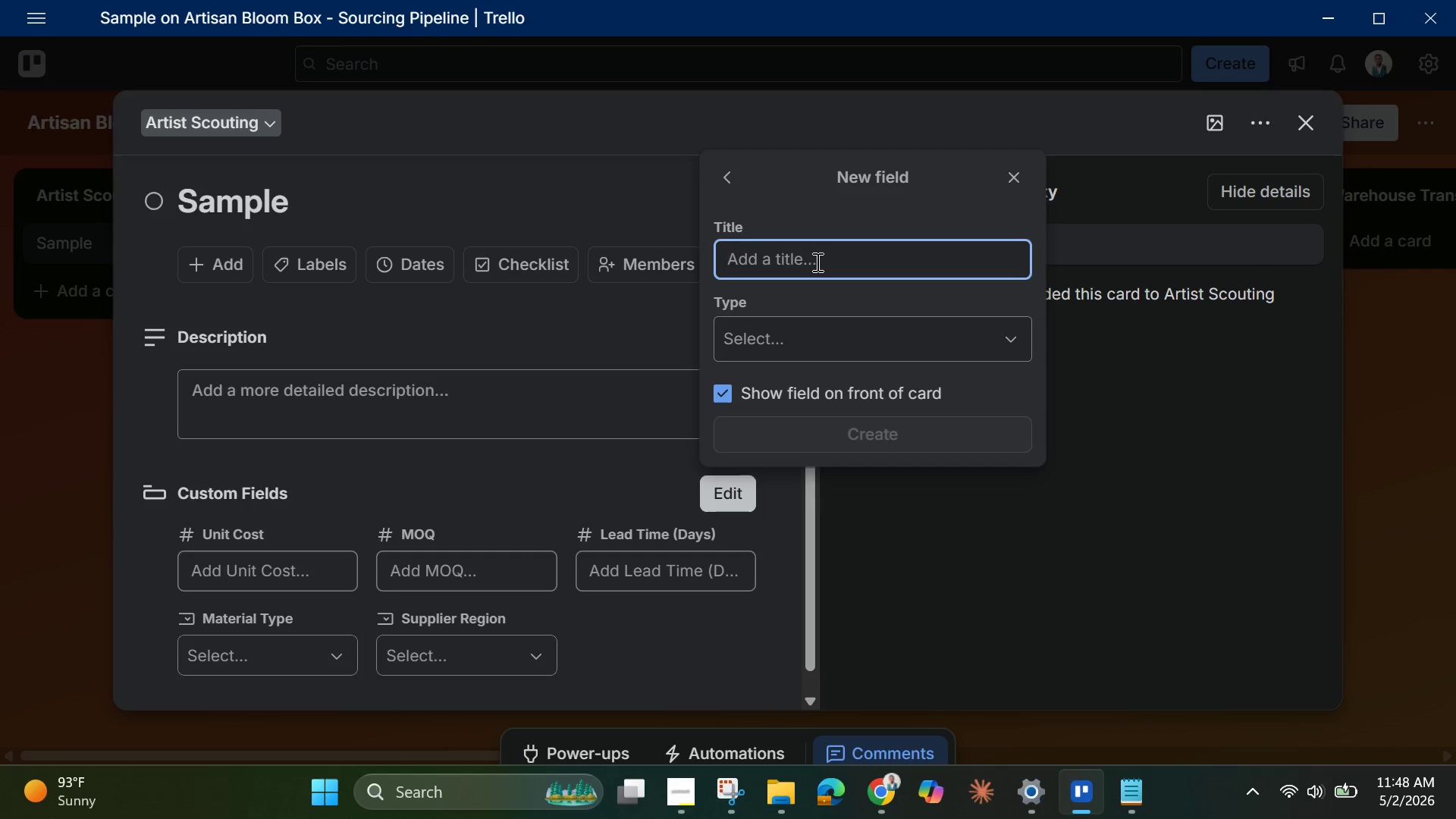 
type(Sample Delivery Date)
 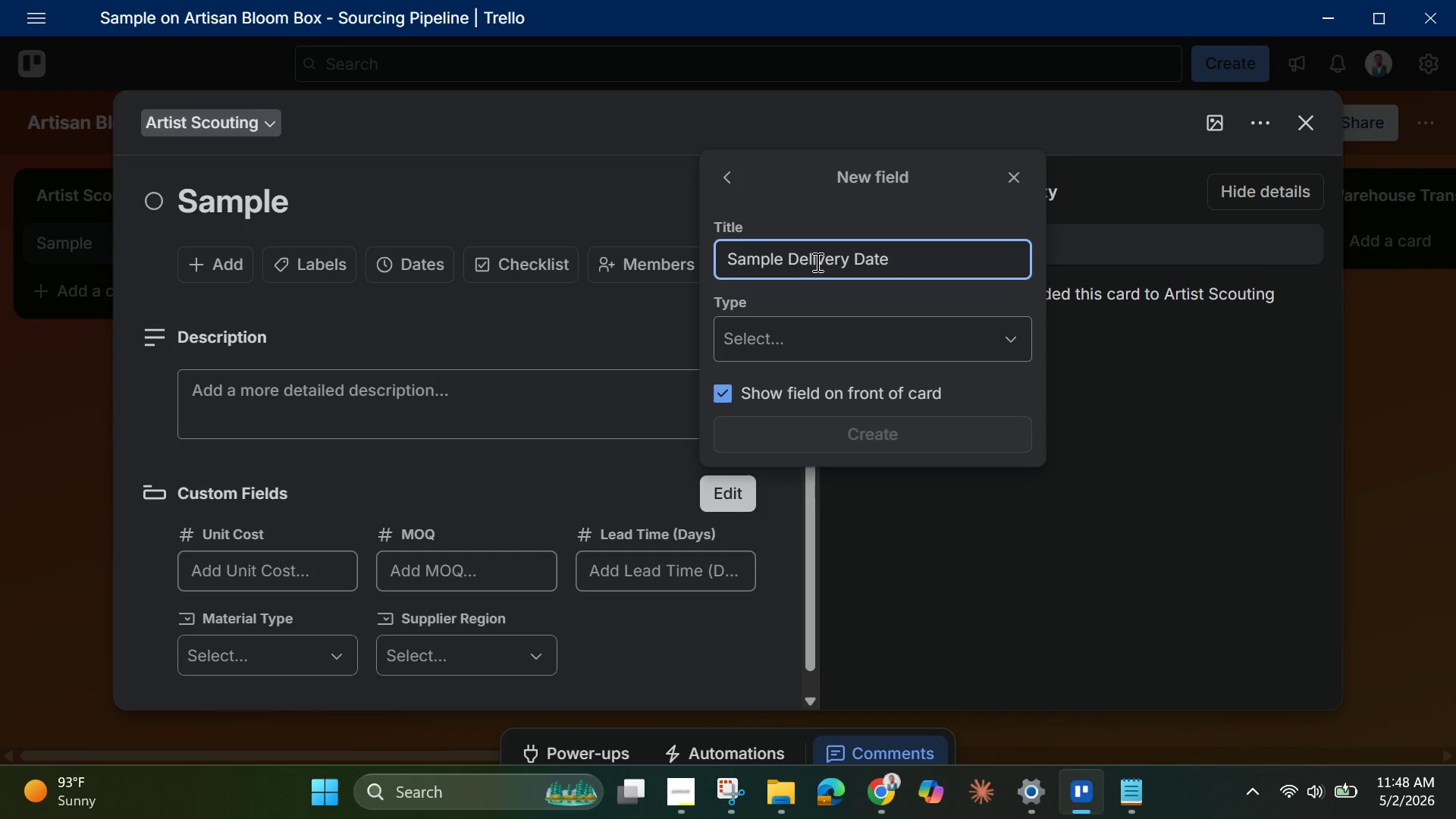 
left_click([816, 325])
 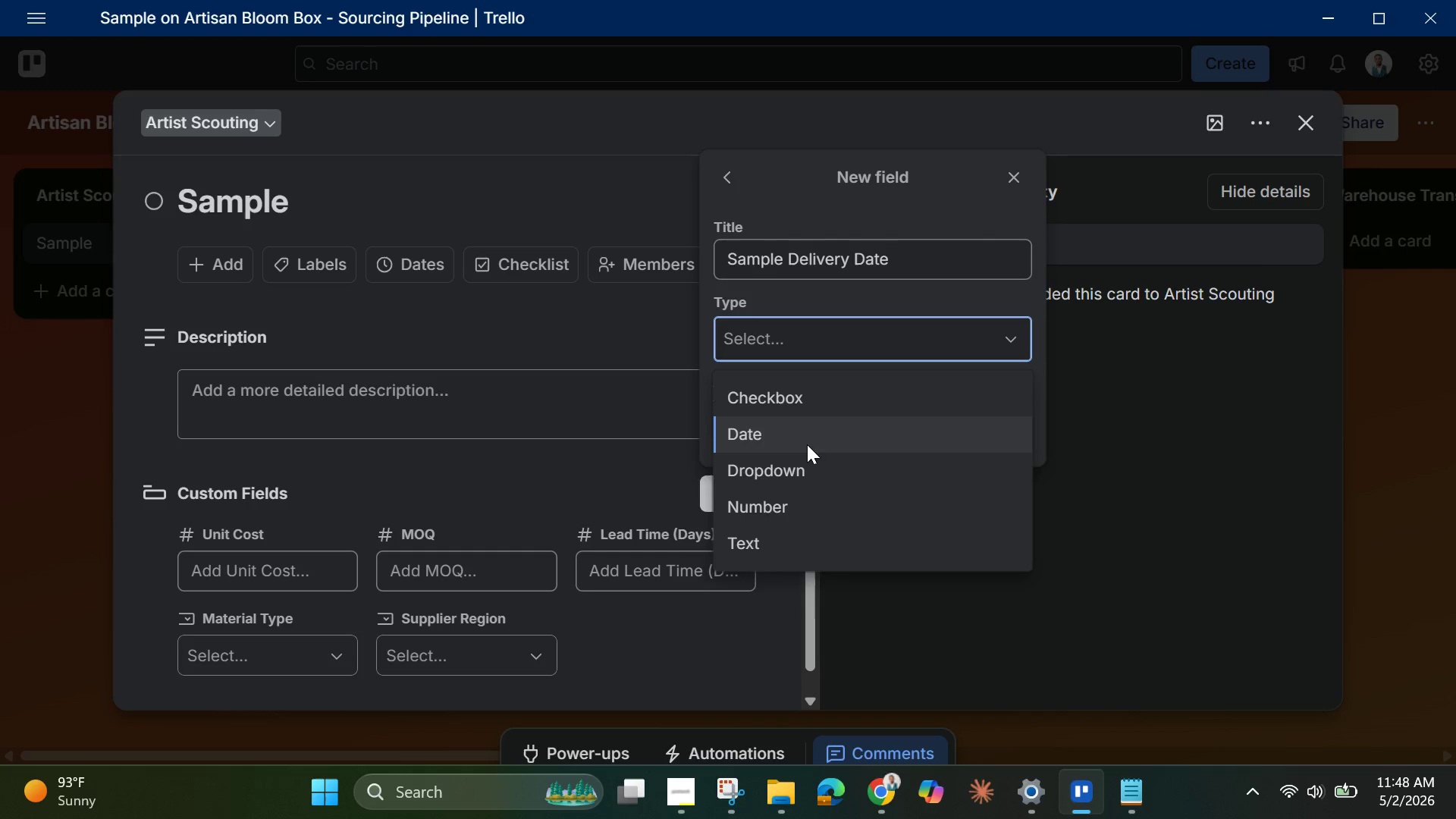 
left_click([807, 441])
 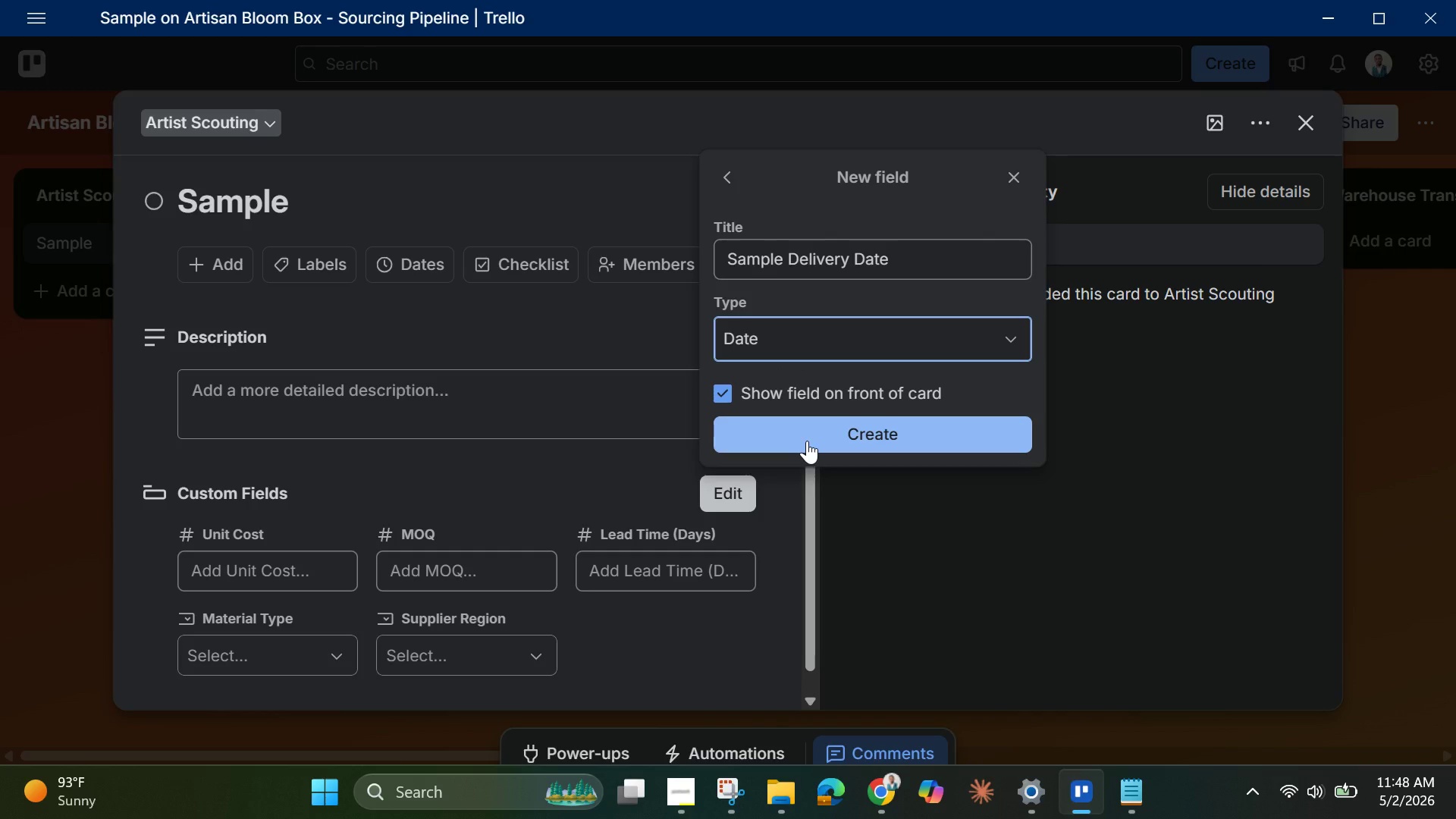 
left_click([807, 441])
 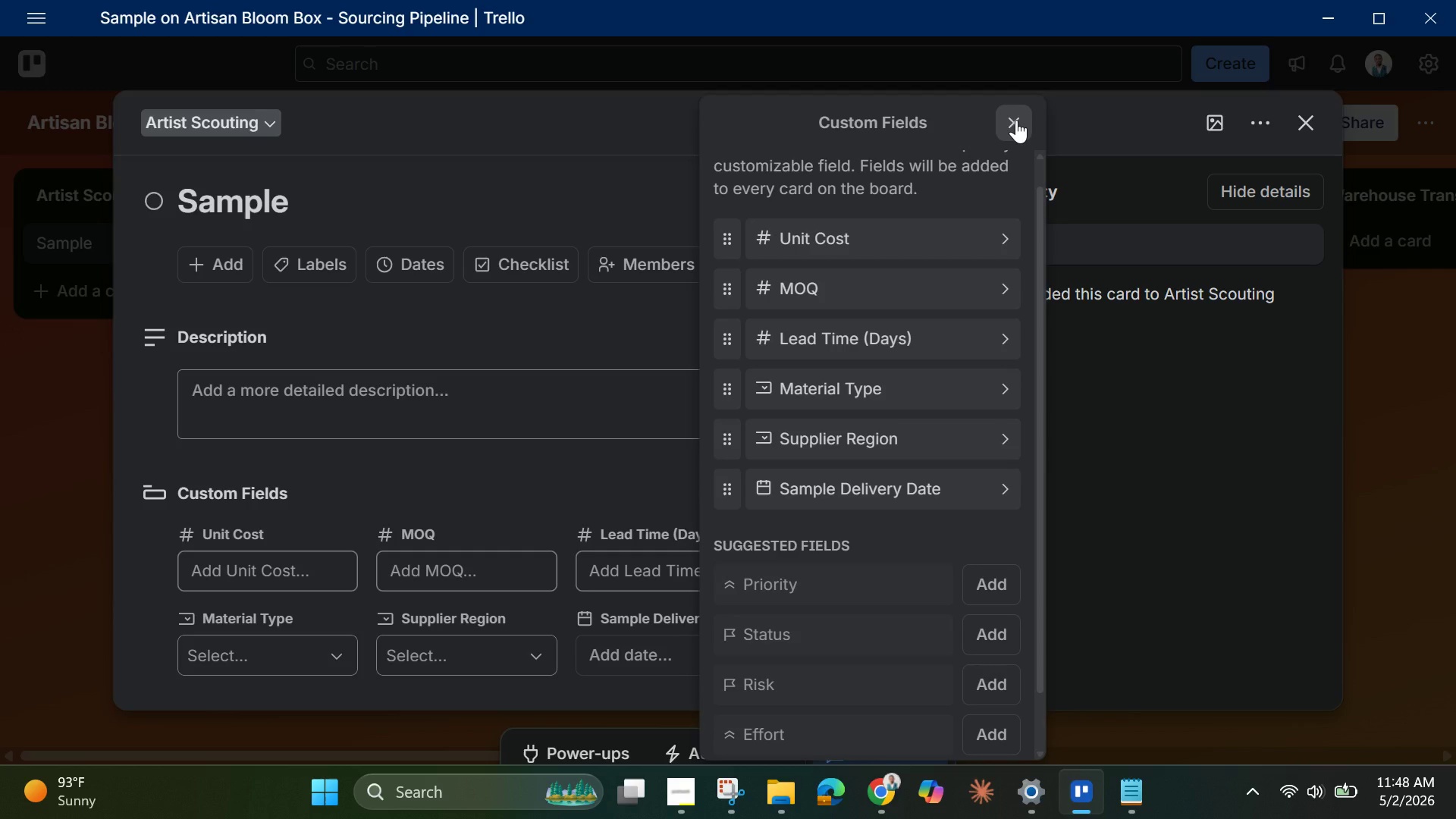 
left_click([1016, 120])
 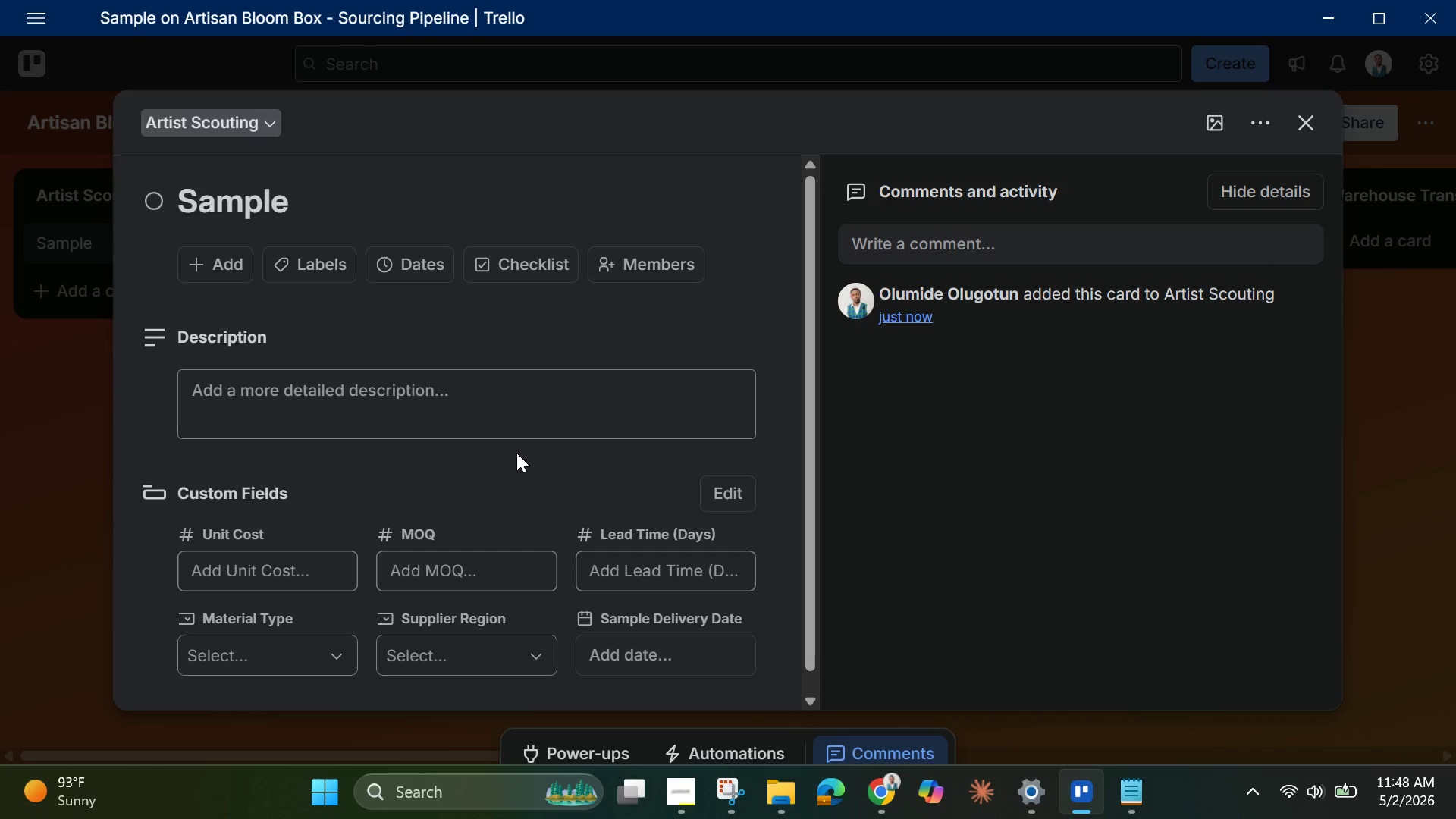 
wait(8.8)
 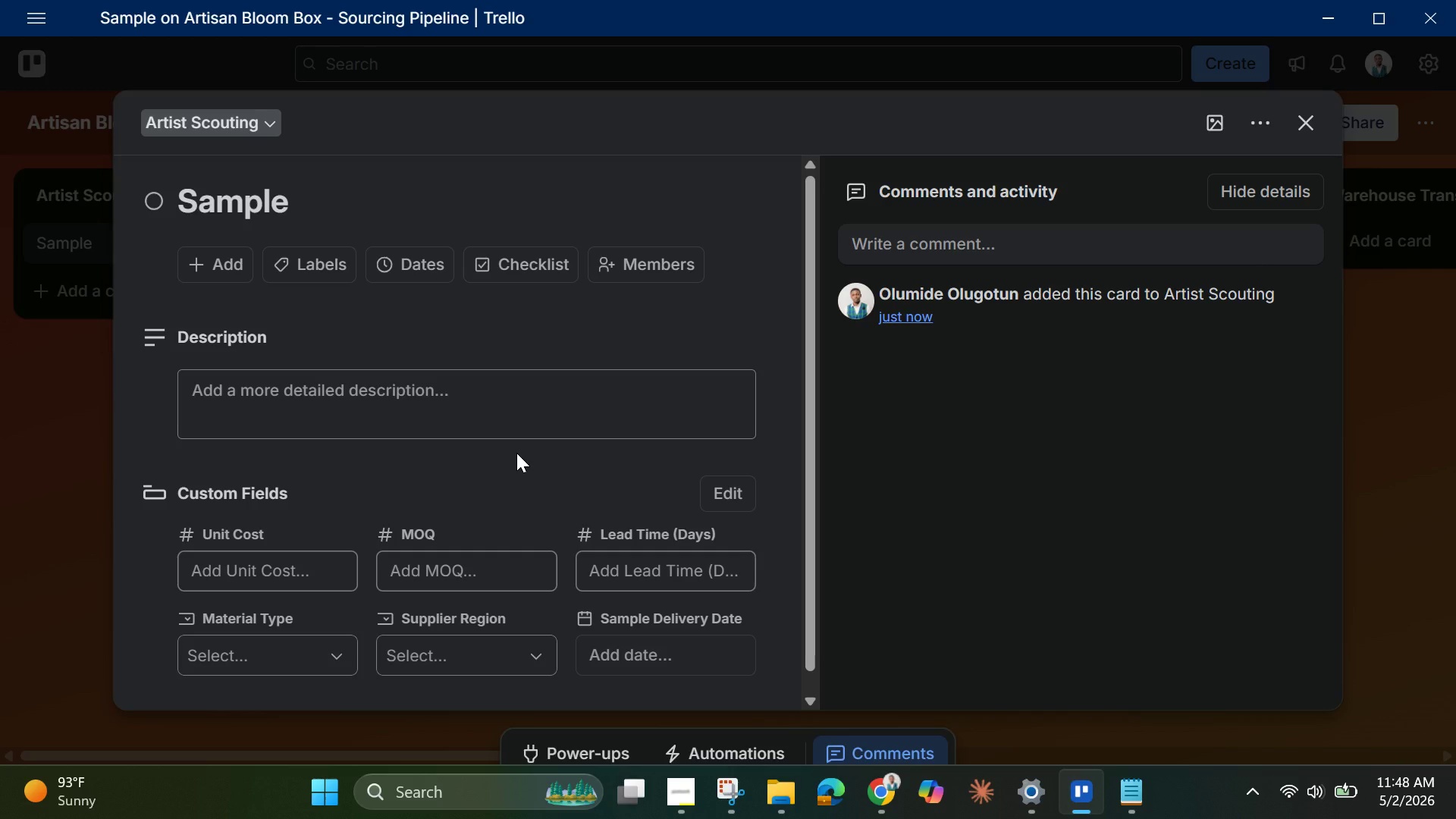 
left_click([287, 256])
 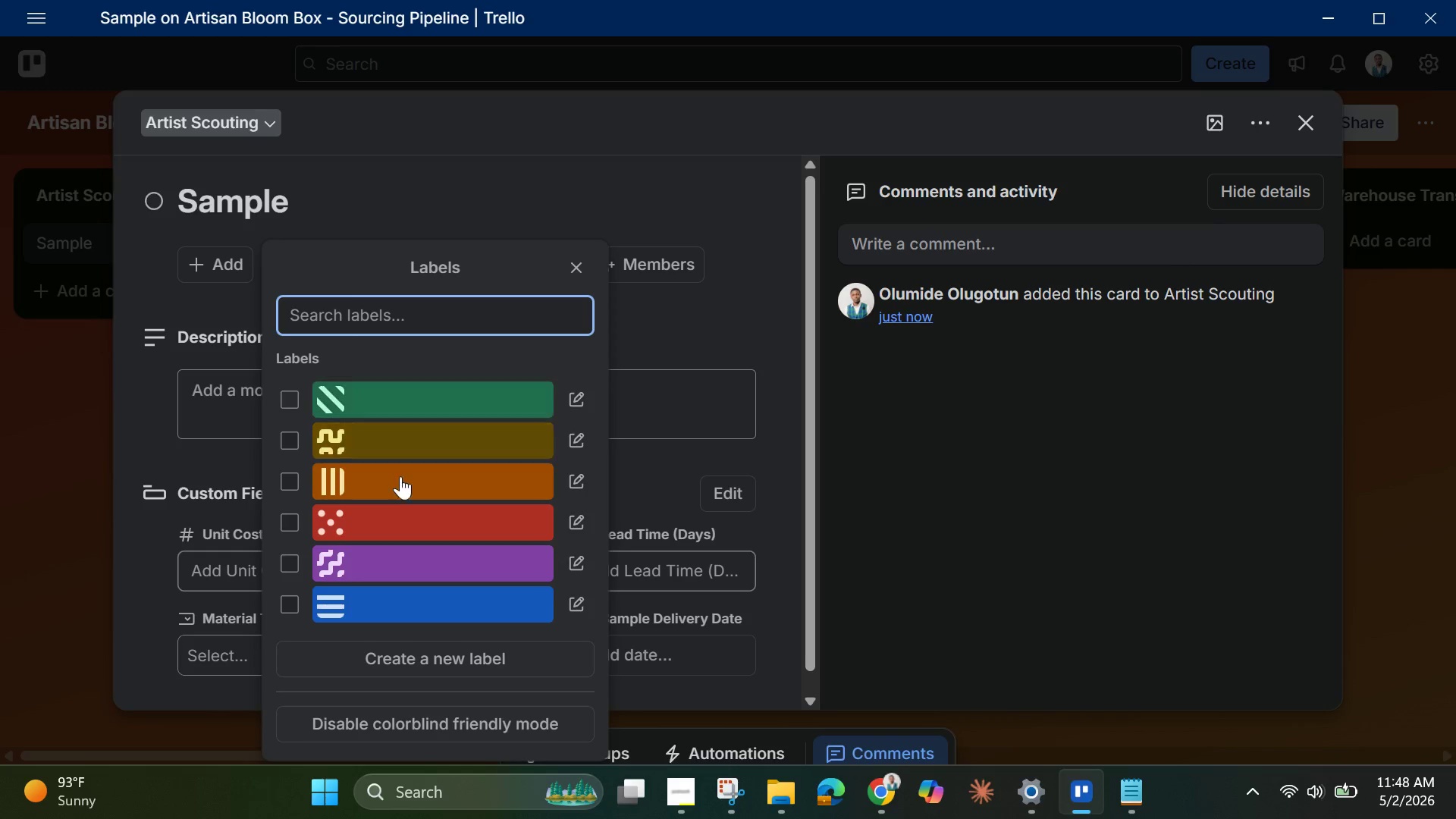 
left_click([401, 520])
 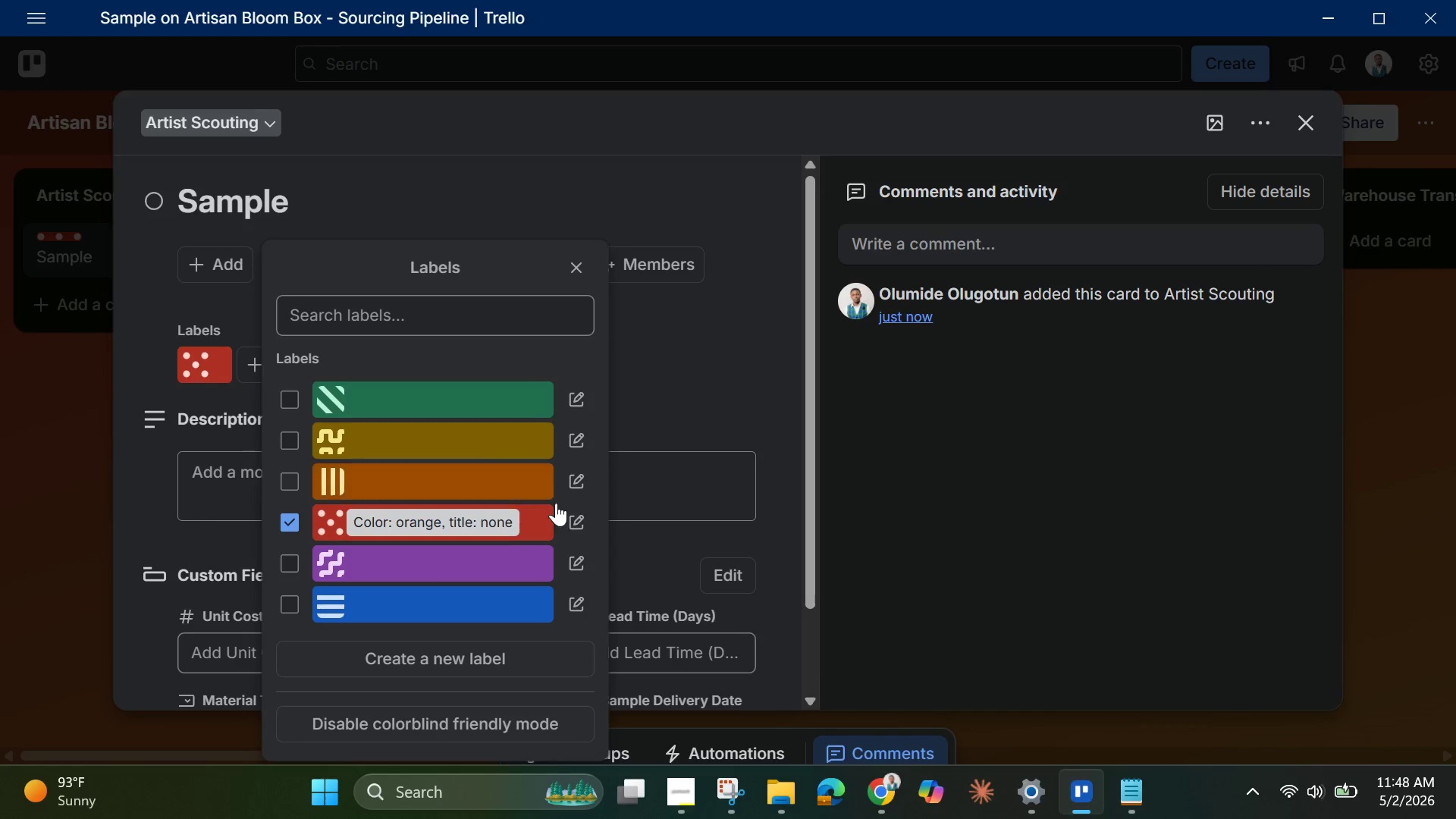 
left_click([571, 517])
 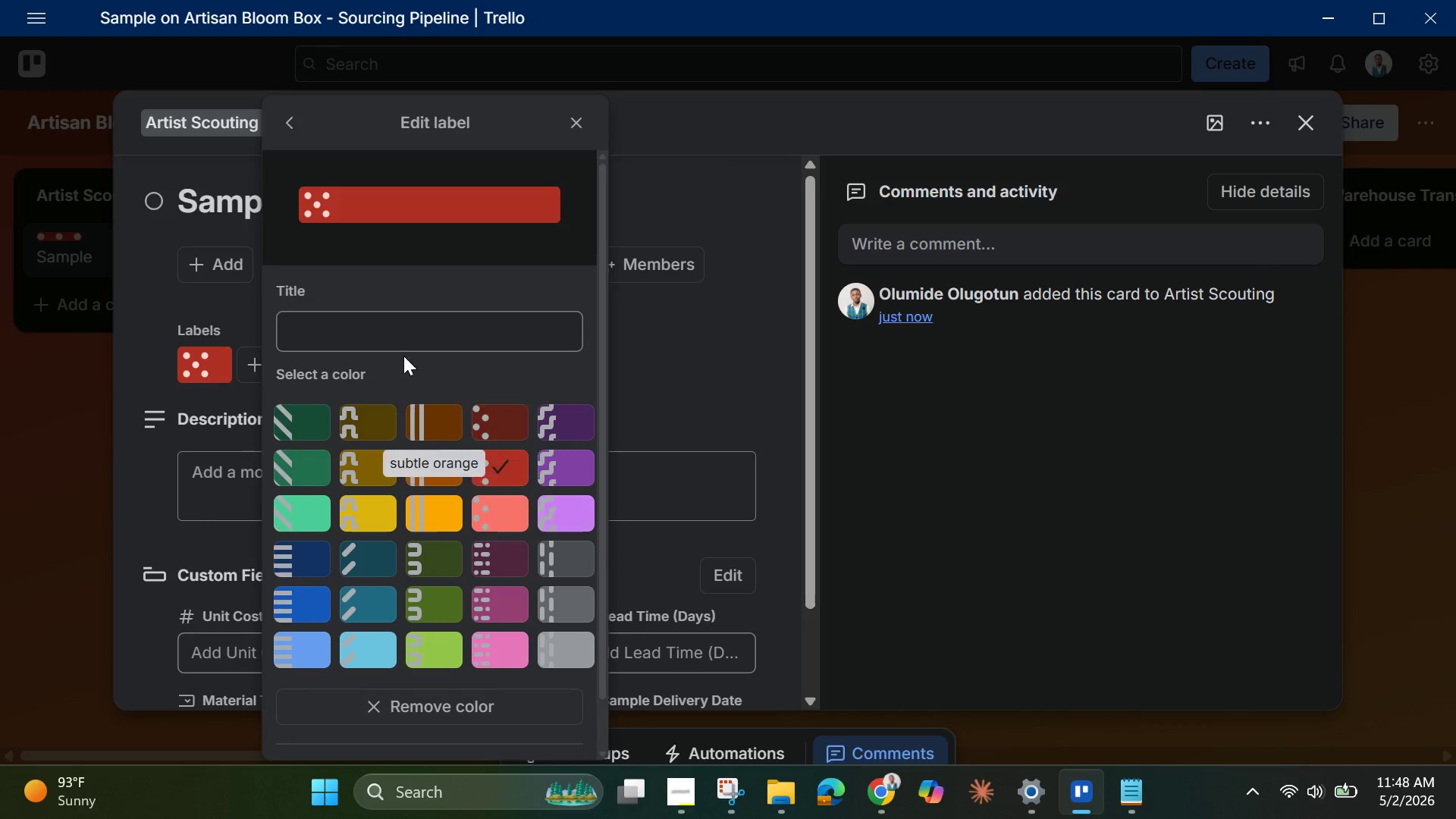 
left_click([385, 341])
 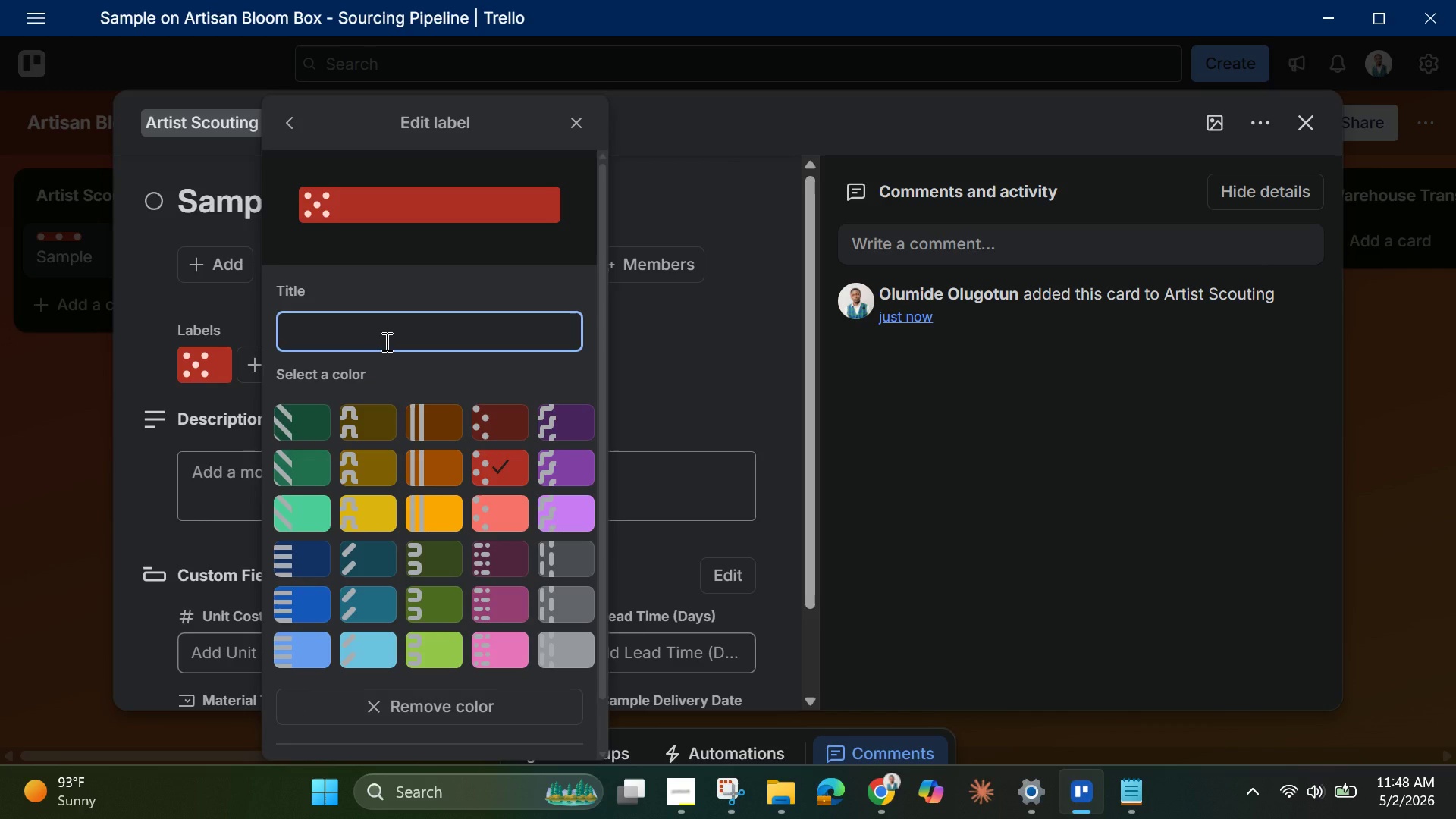 
hold_key(key=CapsLock, duration=0.31)
 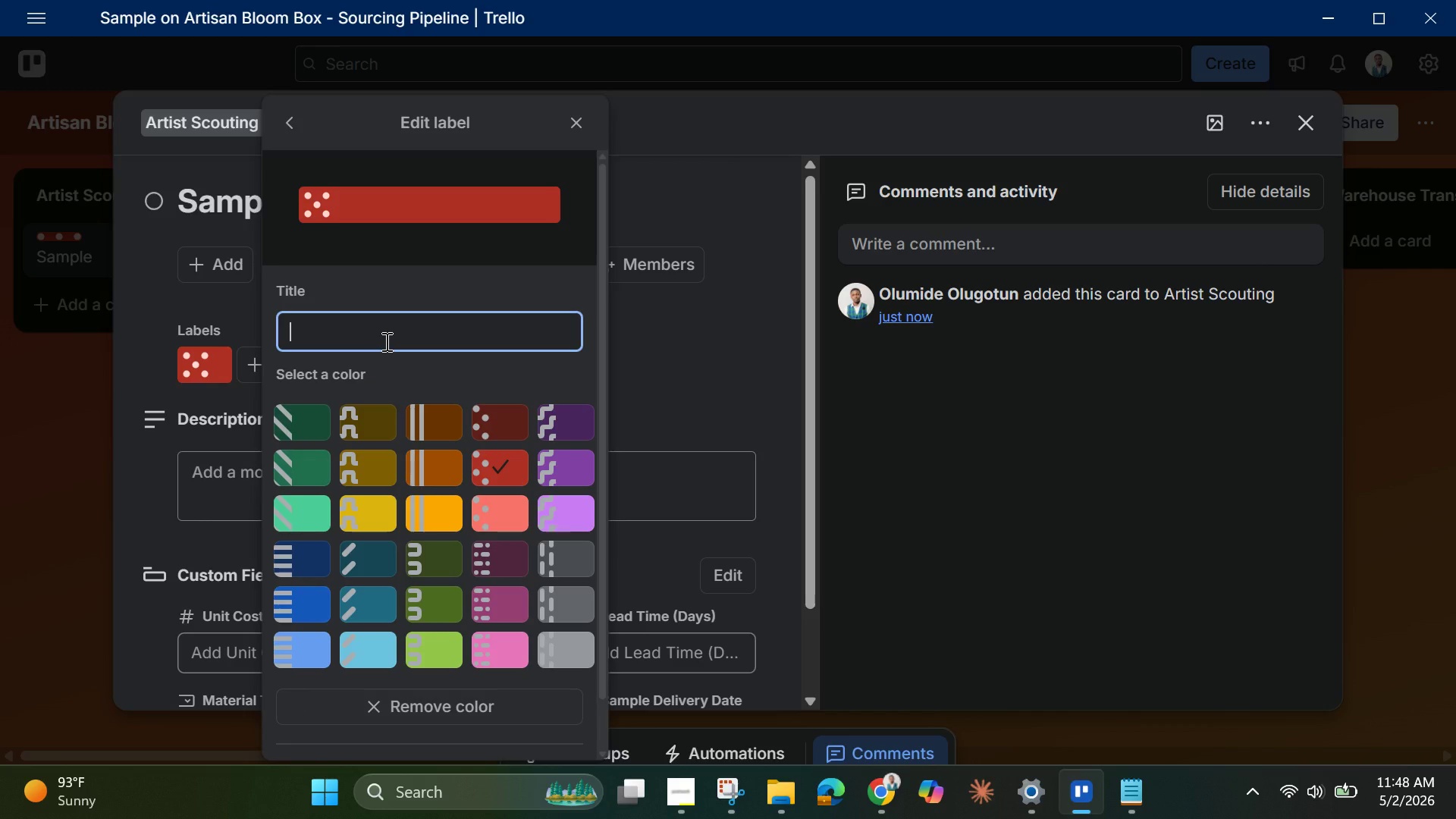 
type(High Prioriry)
 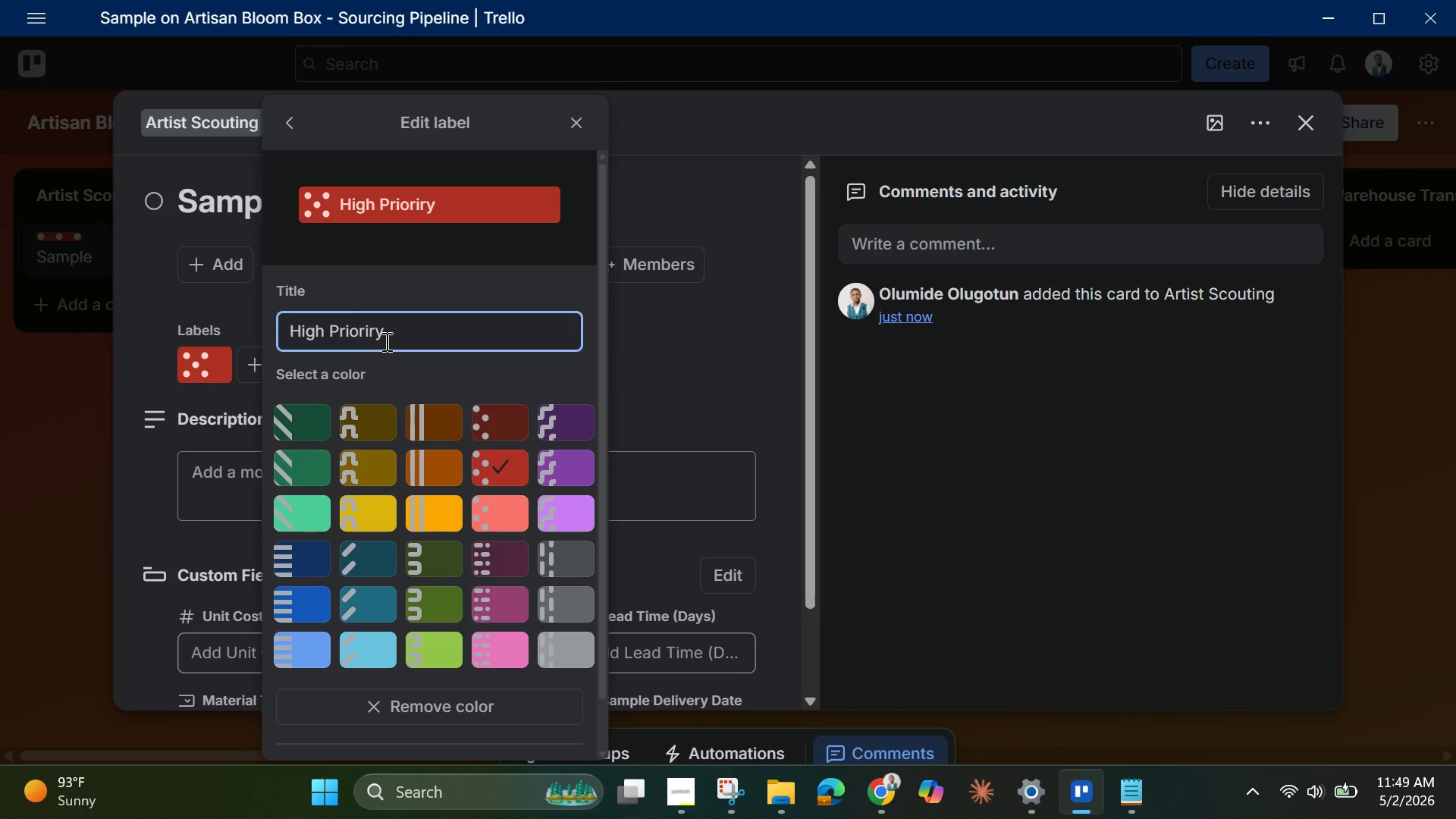 
wait(5.56)
 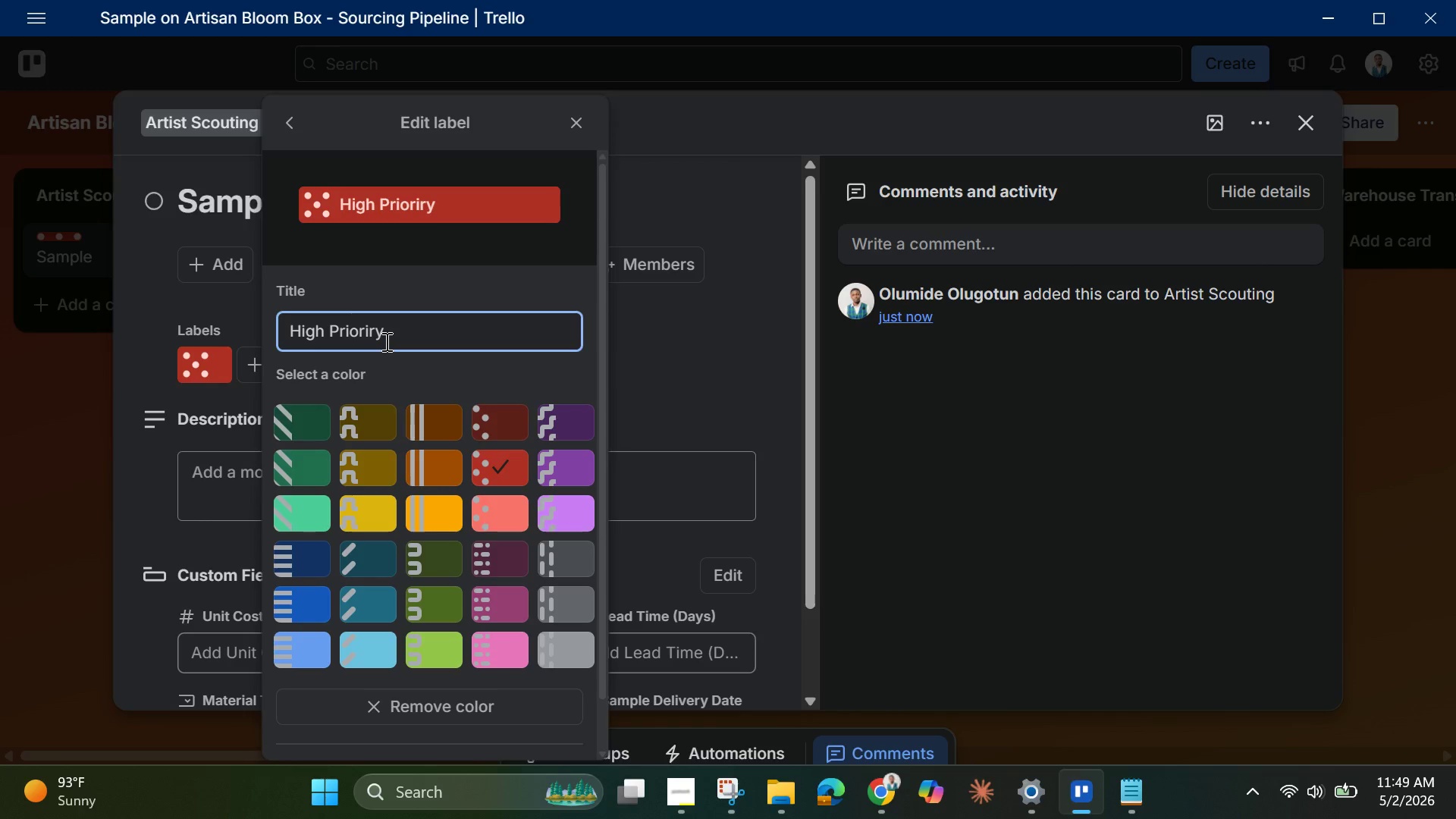 
left_click([360, 324])
 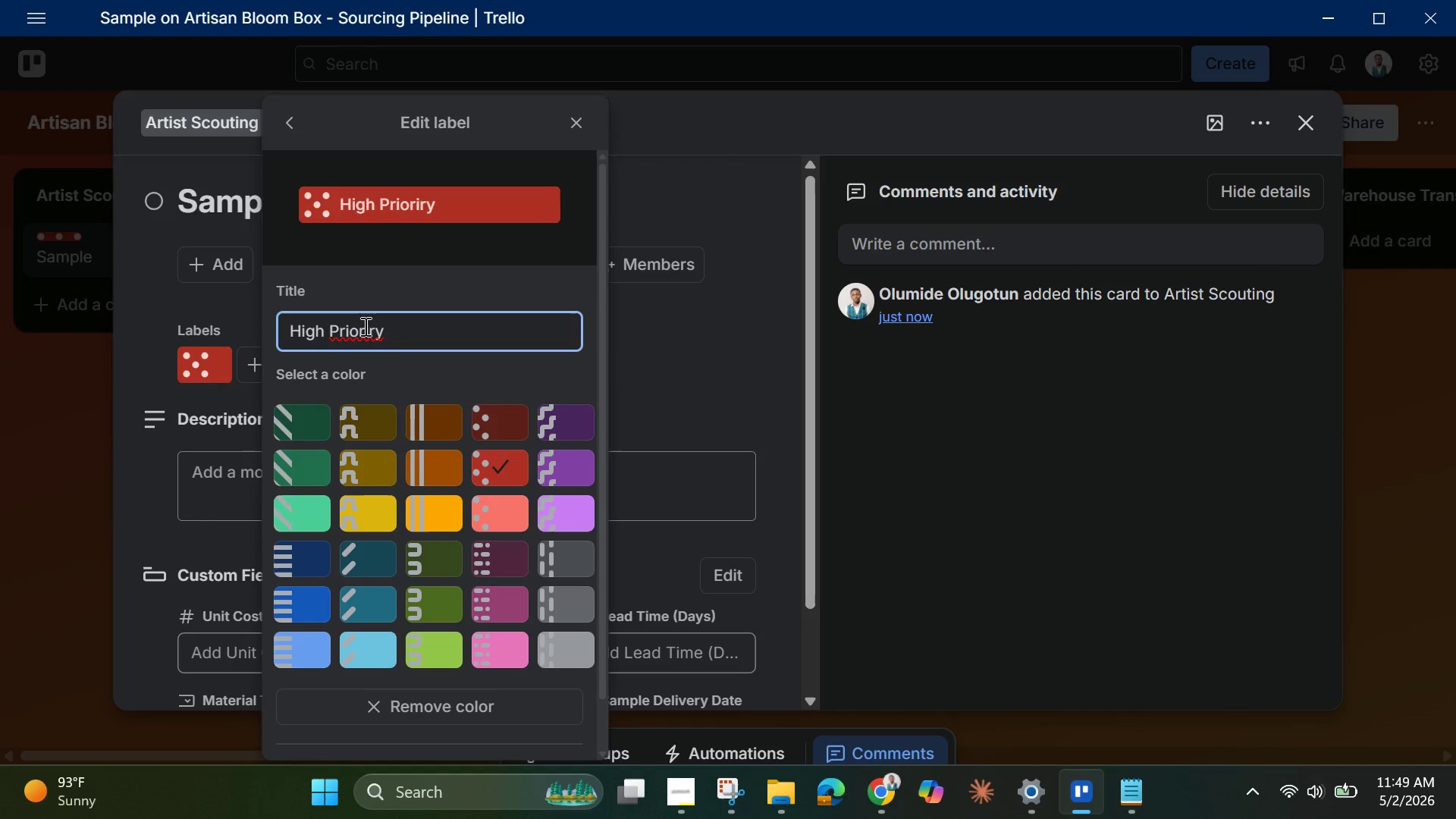 
right_click([364, 326])
 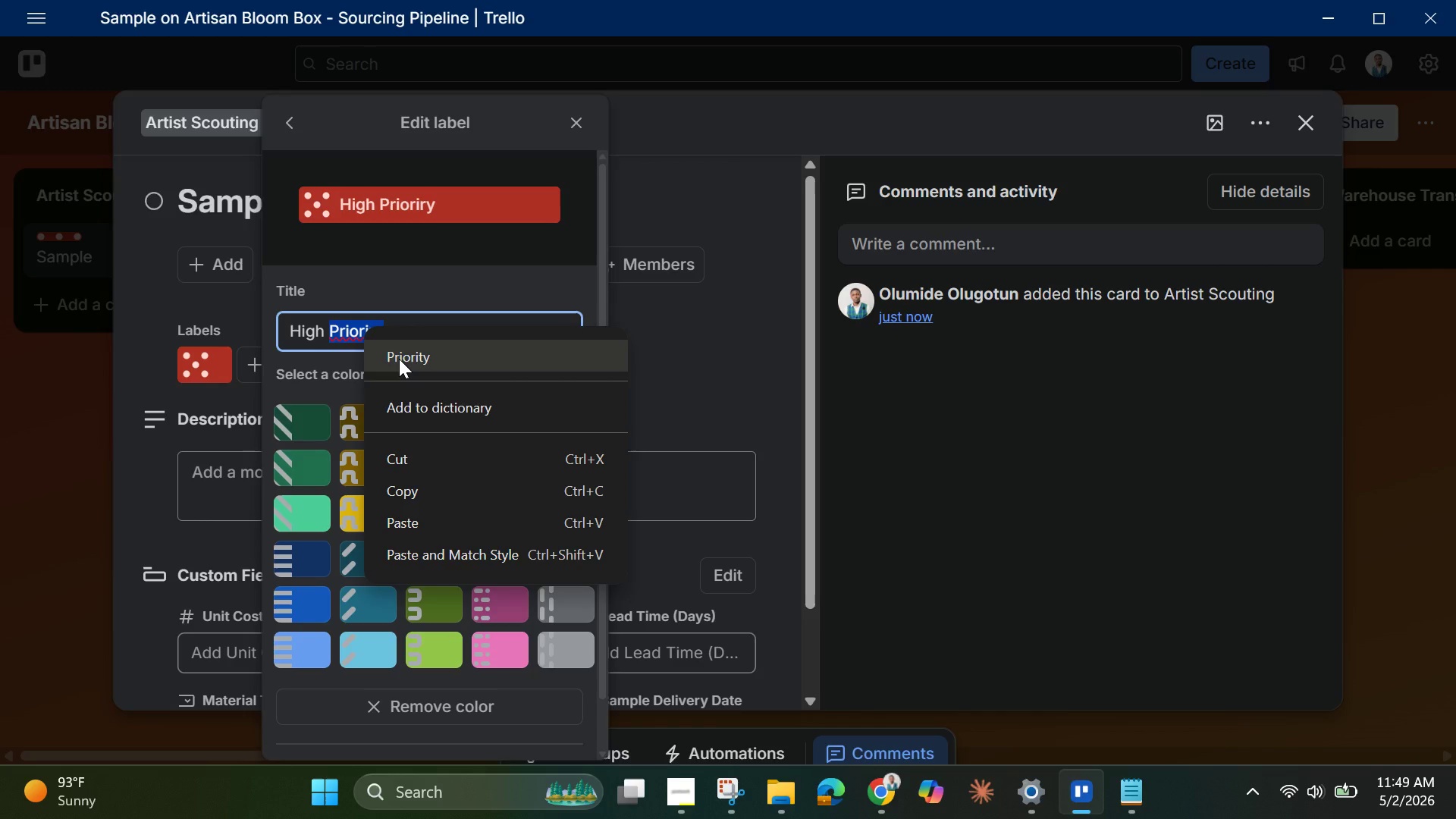 
left_click([400, 360])
 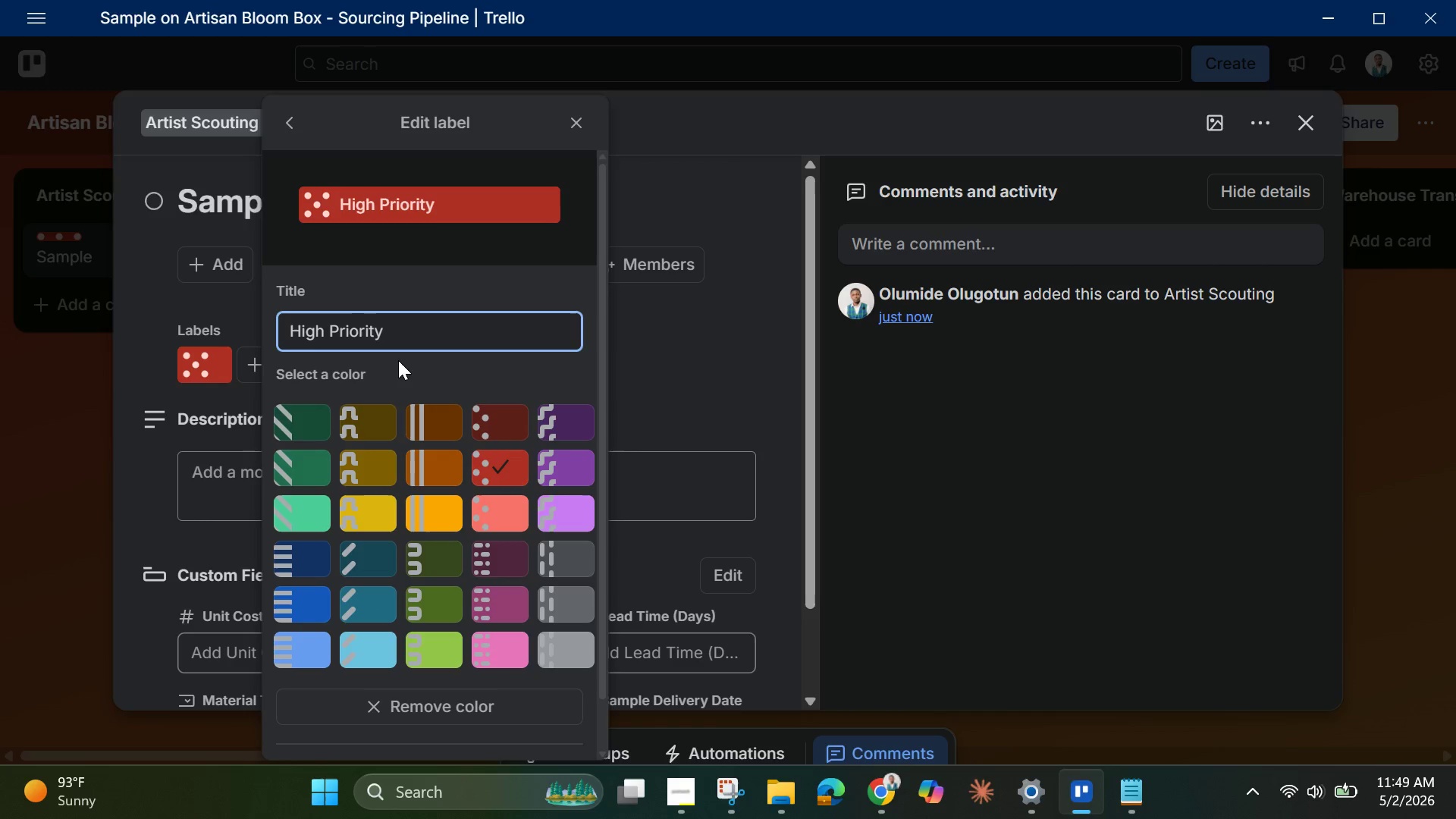 
wait(7.89)
 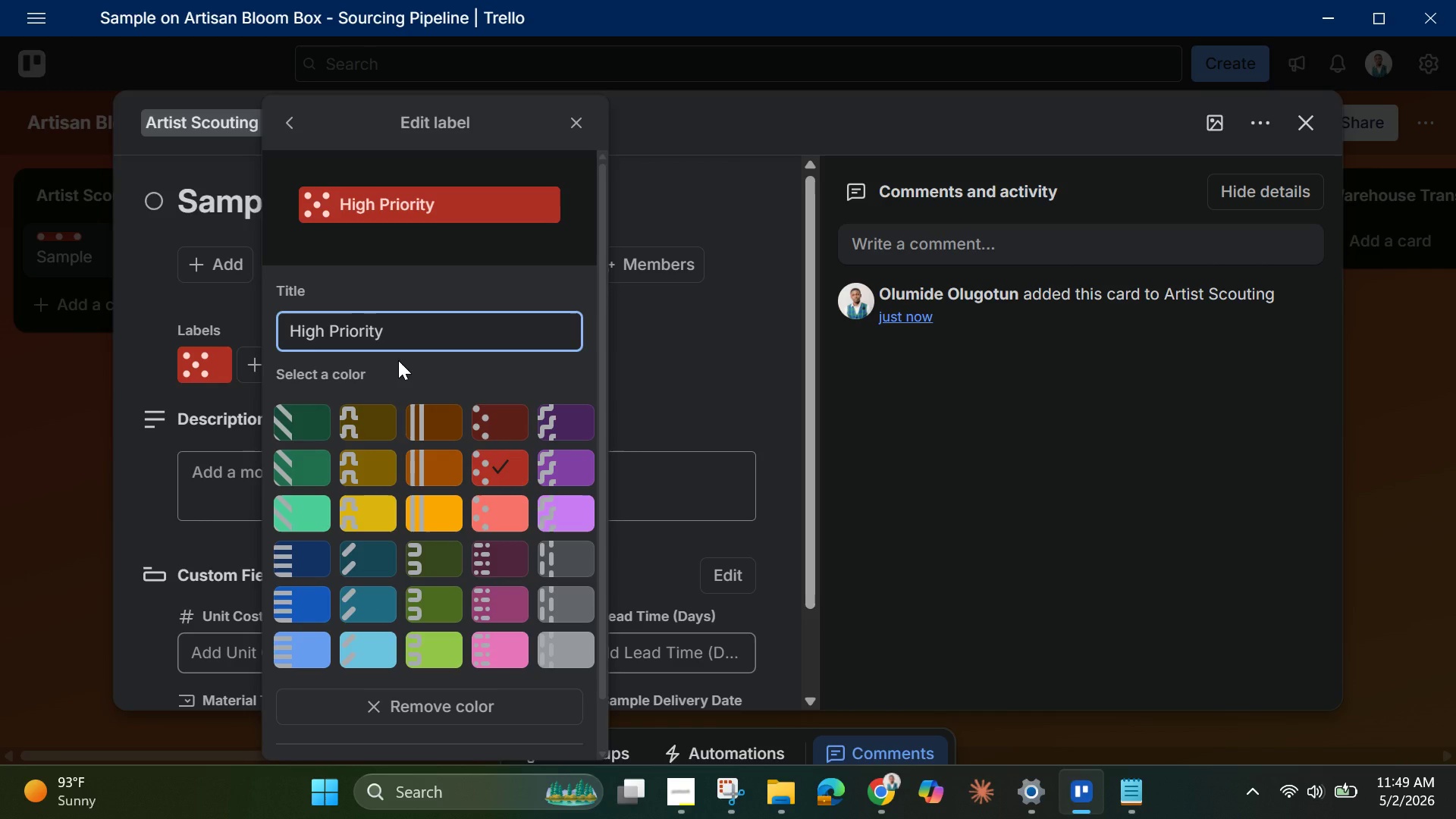 
scroll: coordinate [447, 616], scroll_direction: down, amount: 2.0
 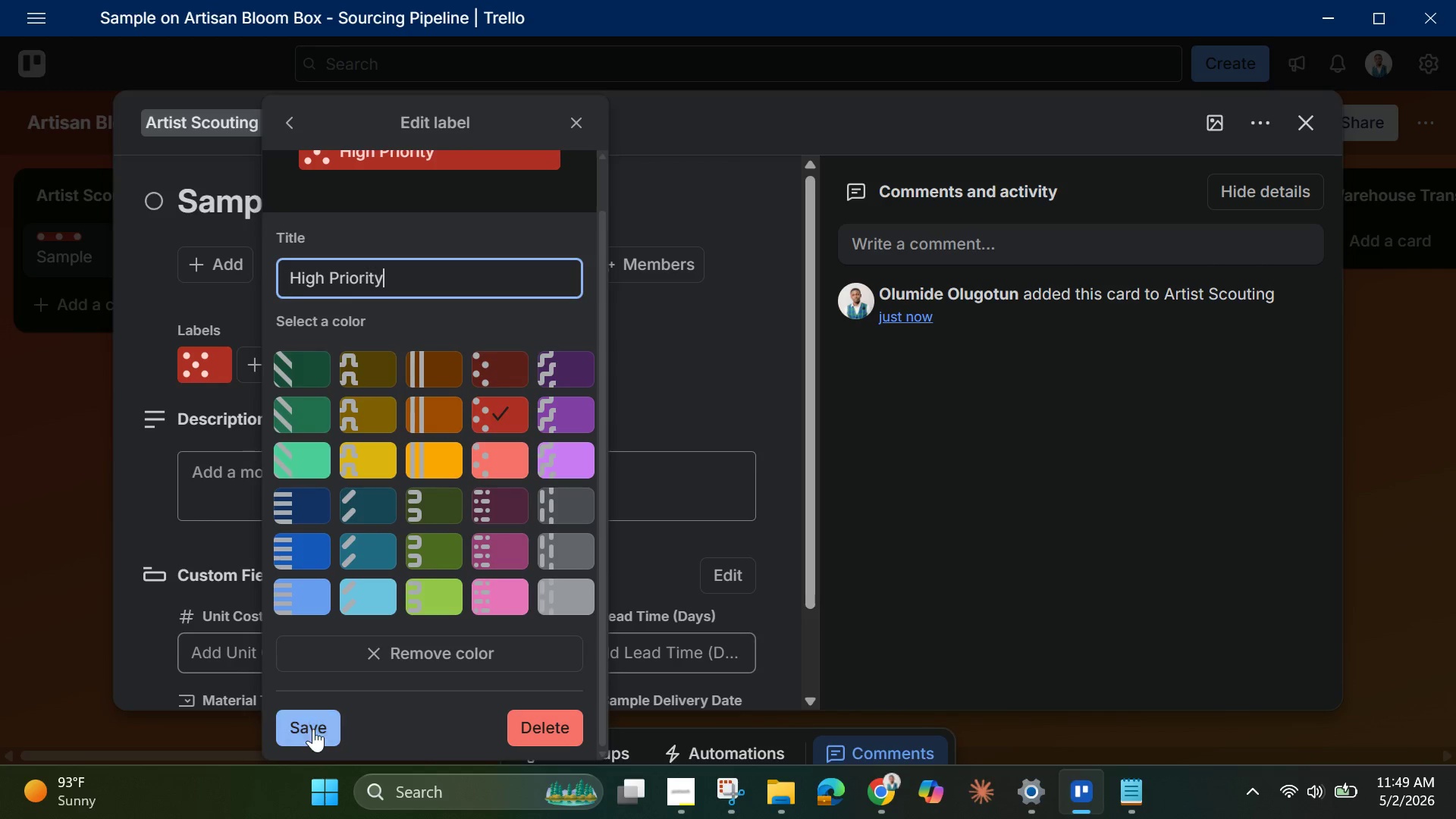 
left_click([310, 729])
 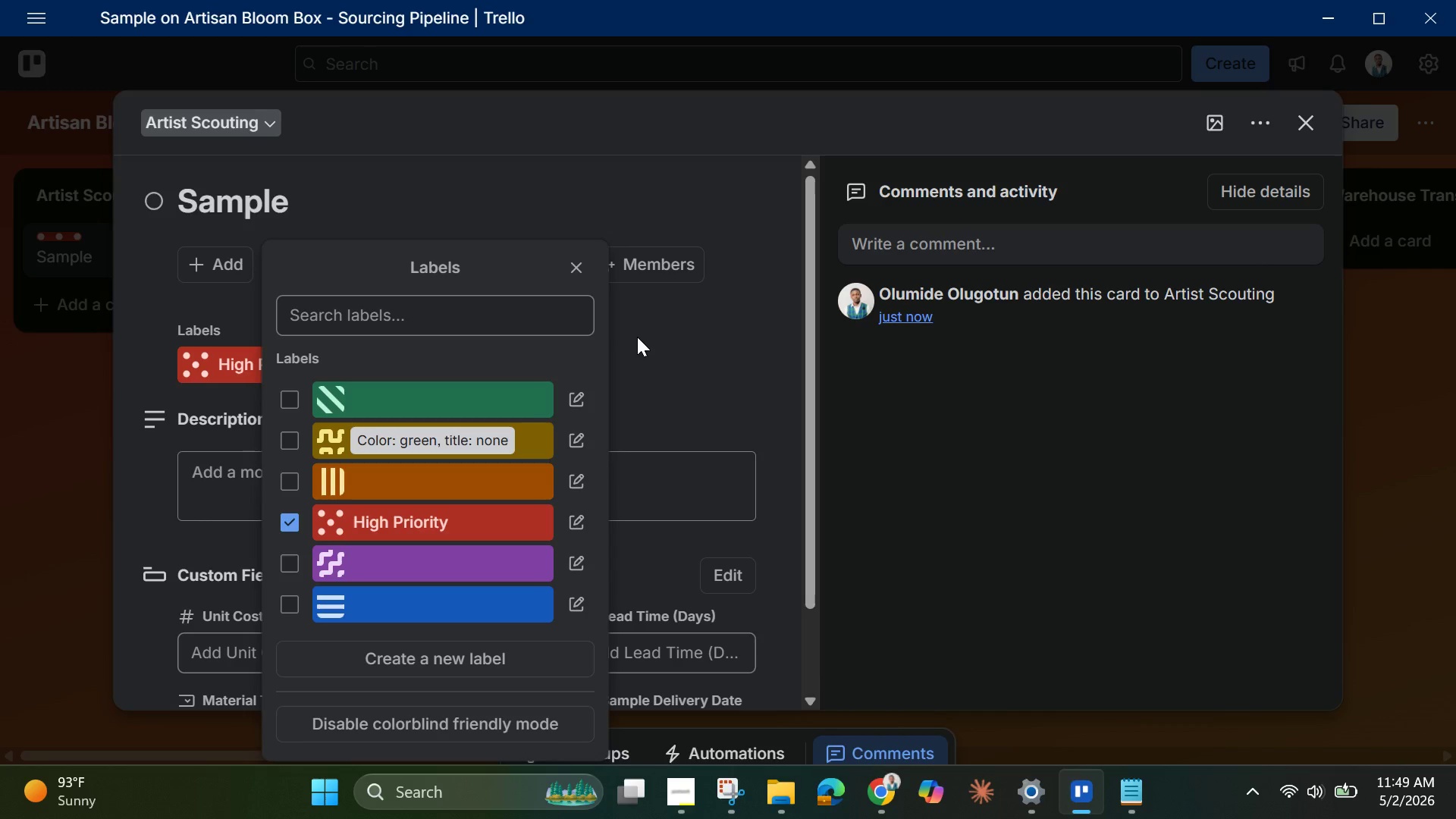 
wait(38.03)
 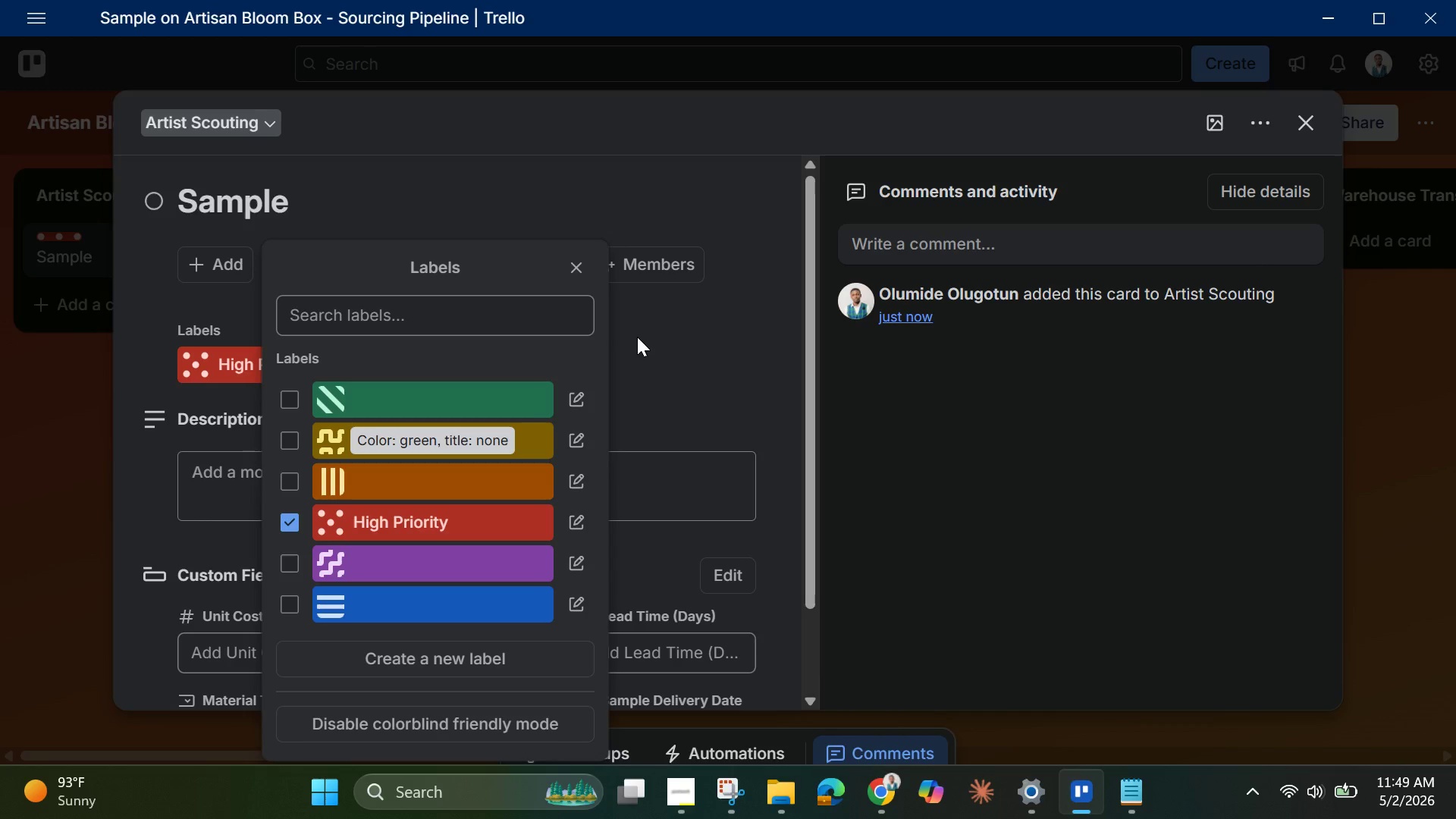 
left_click([450, 391])
 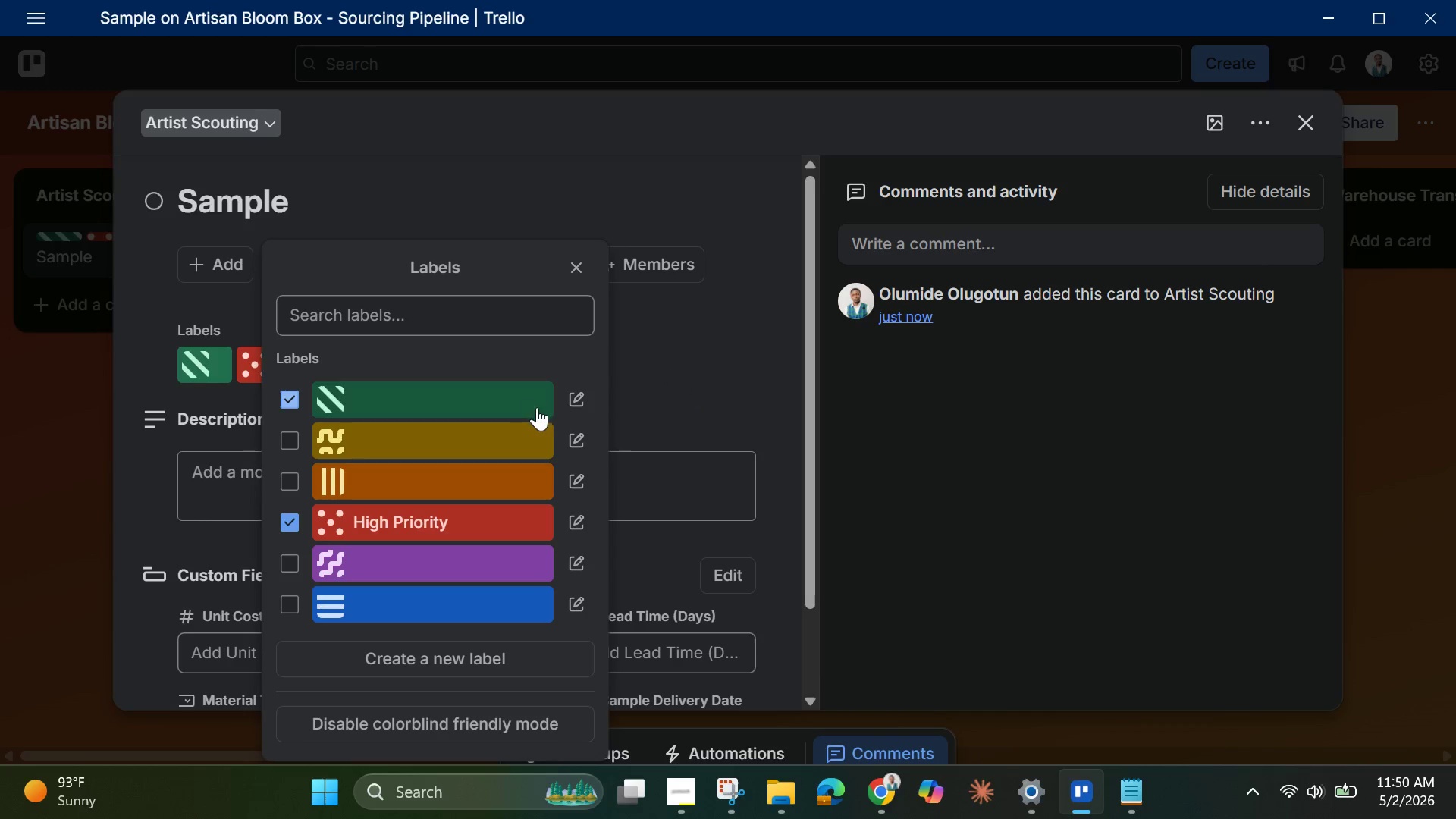 
left_click([573, 400])
 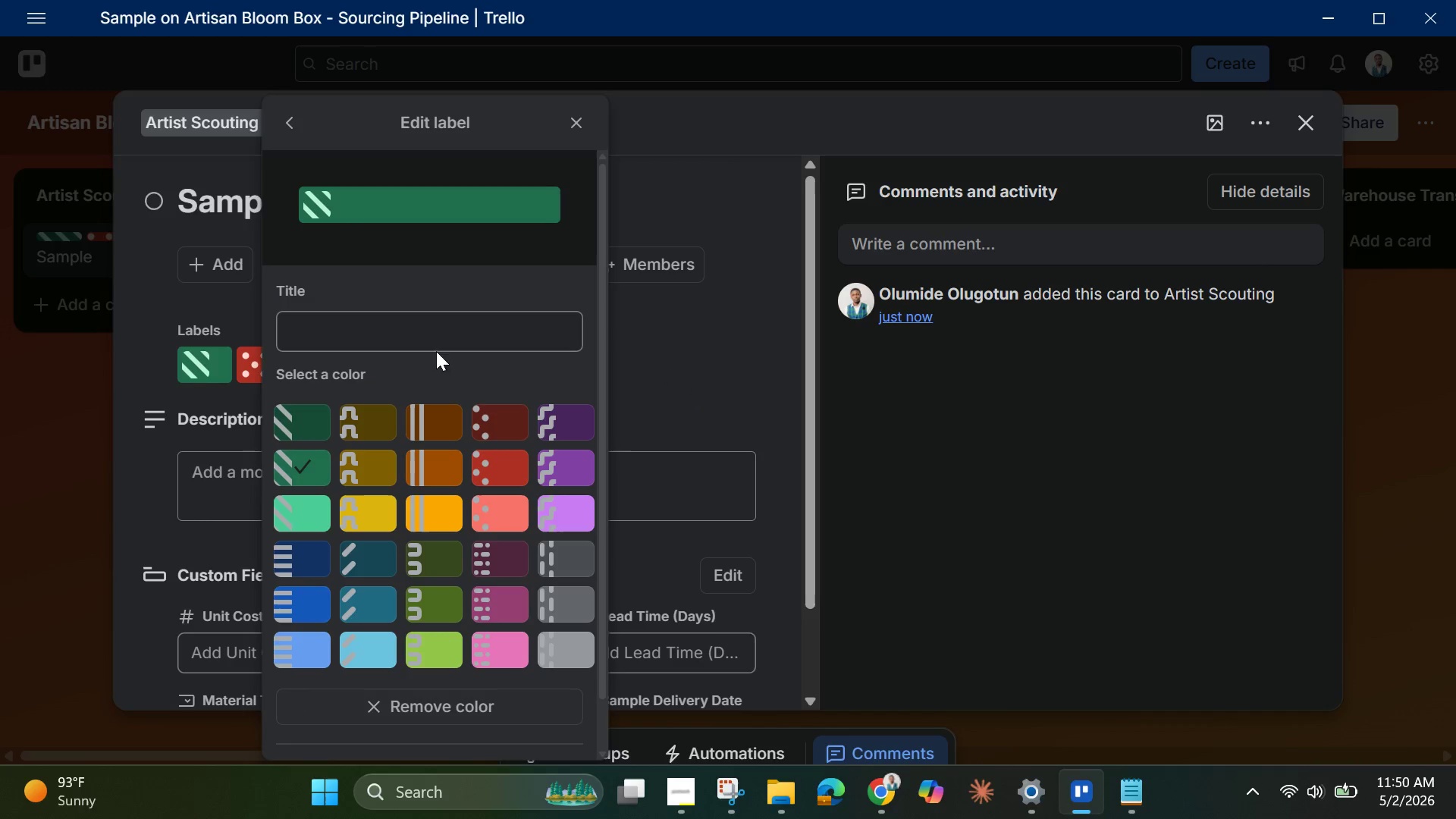 
left_click([419, 328])
 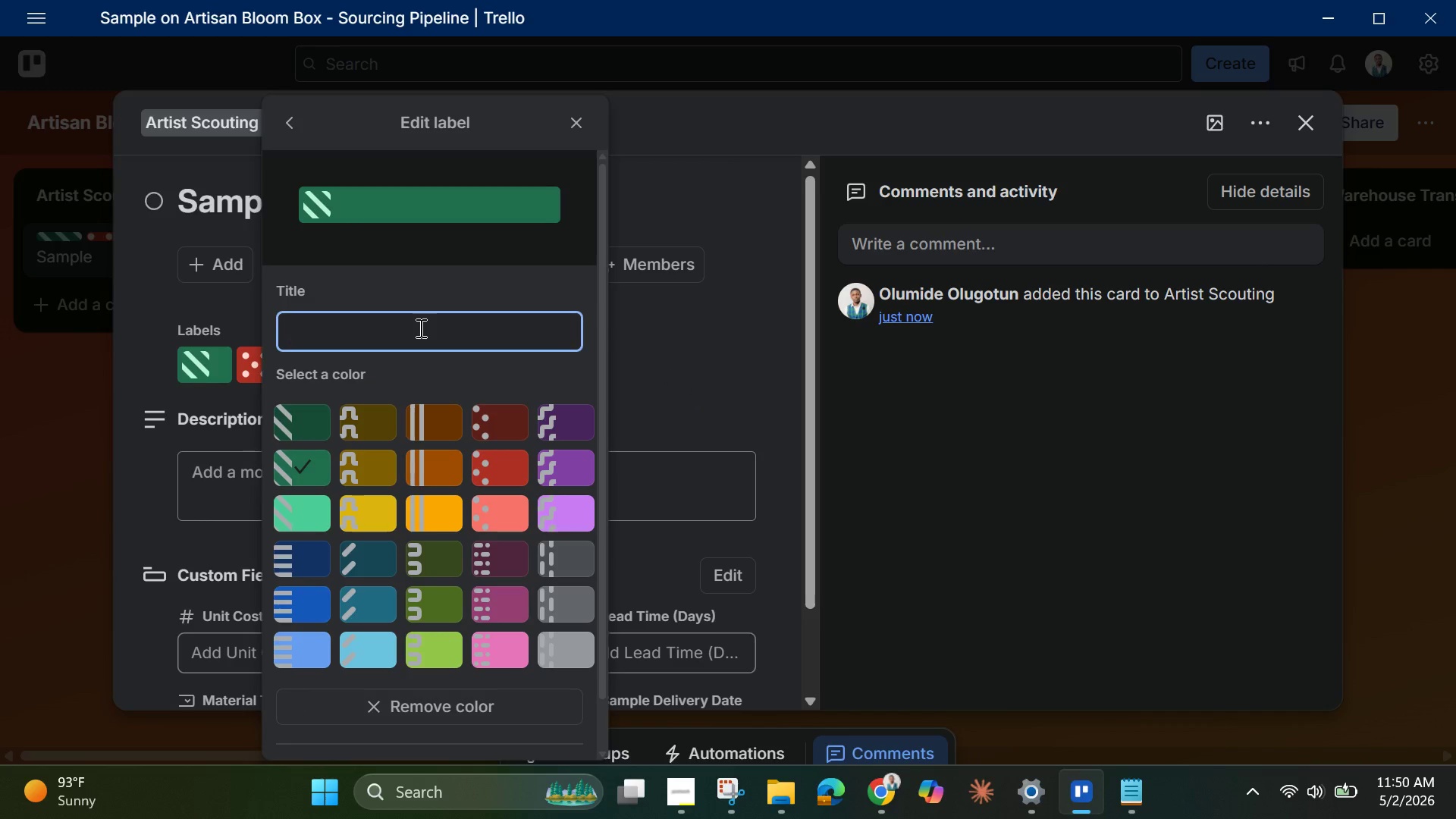 
type(Standard)
 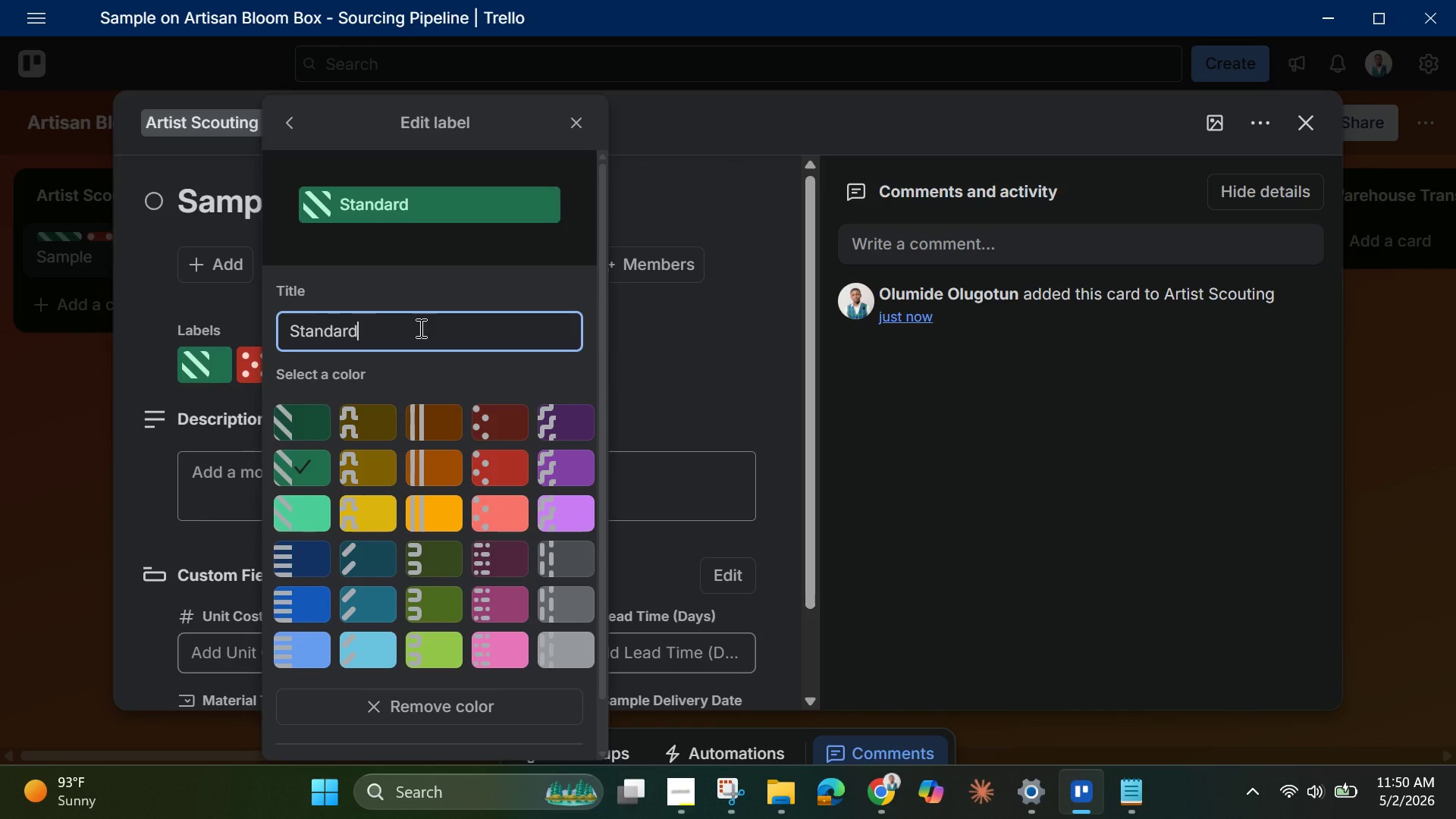 
key(Enter)
 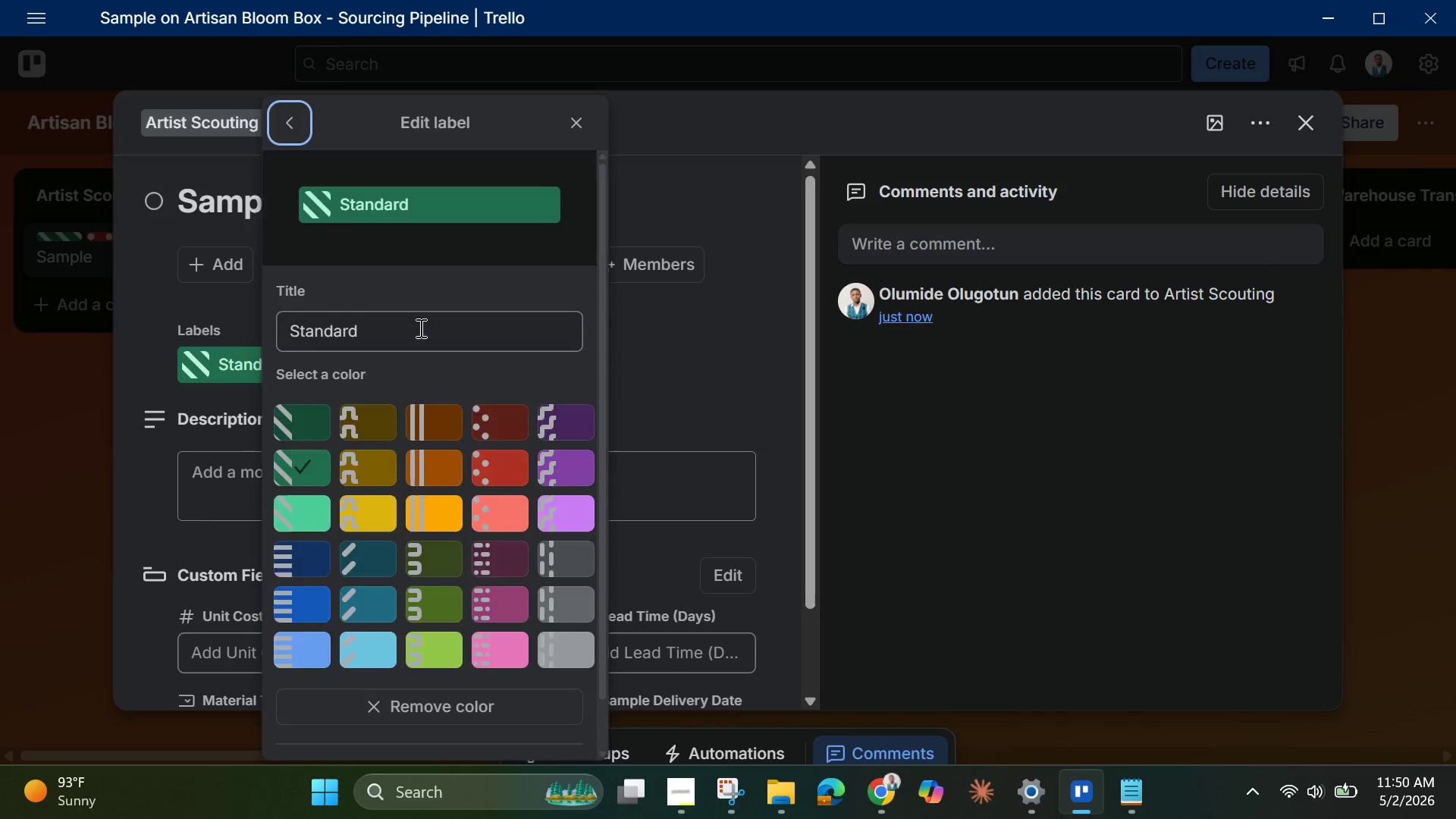 
key(Enter)
 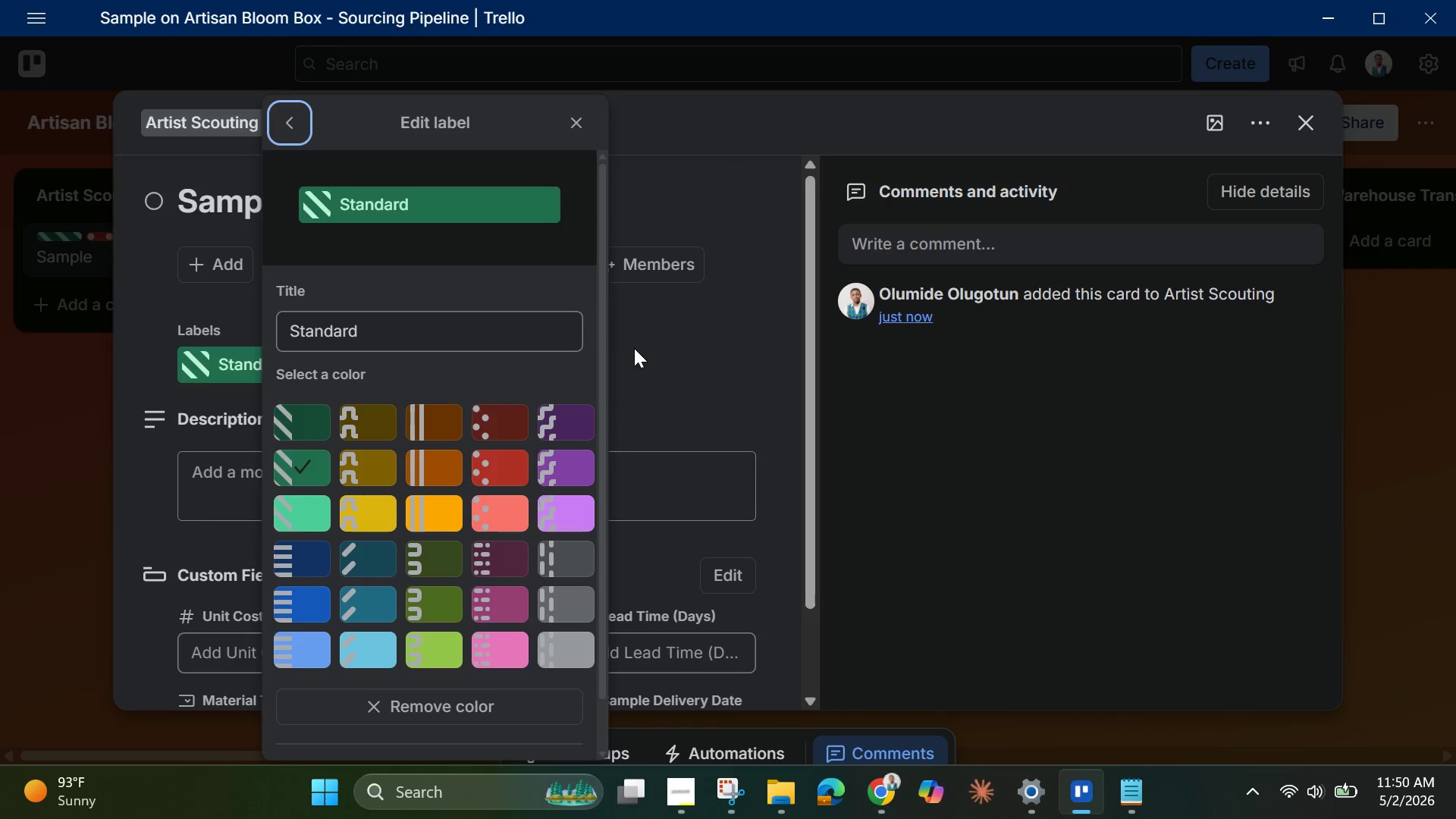 
wait(6.09)
 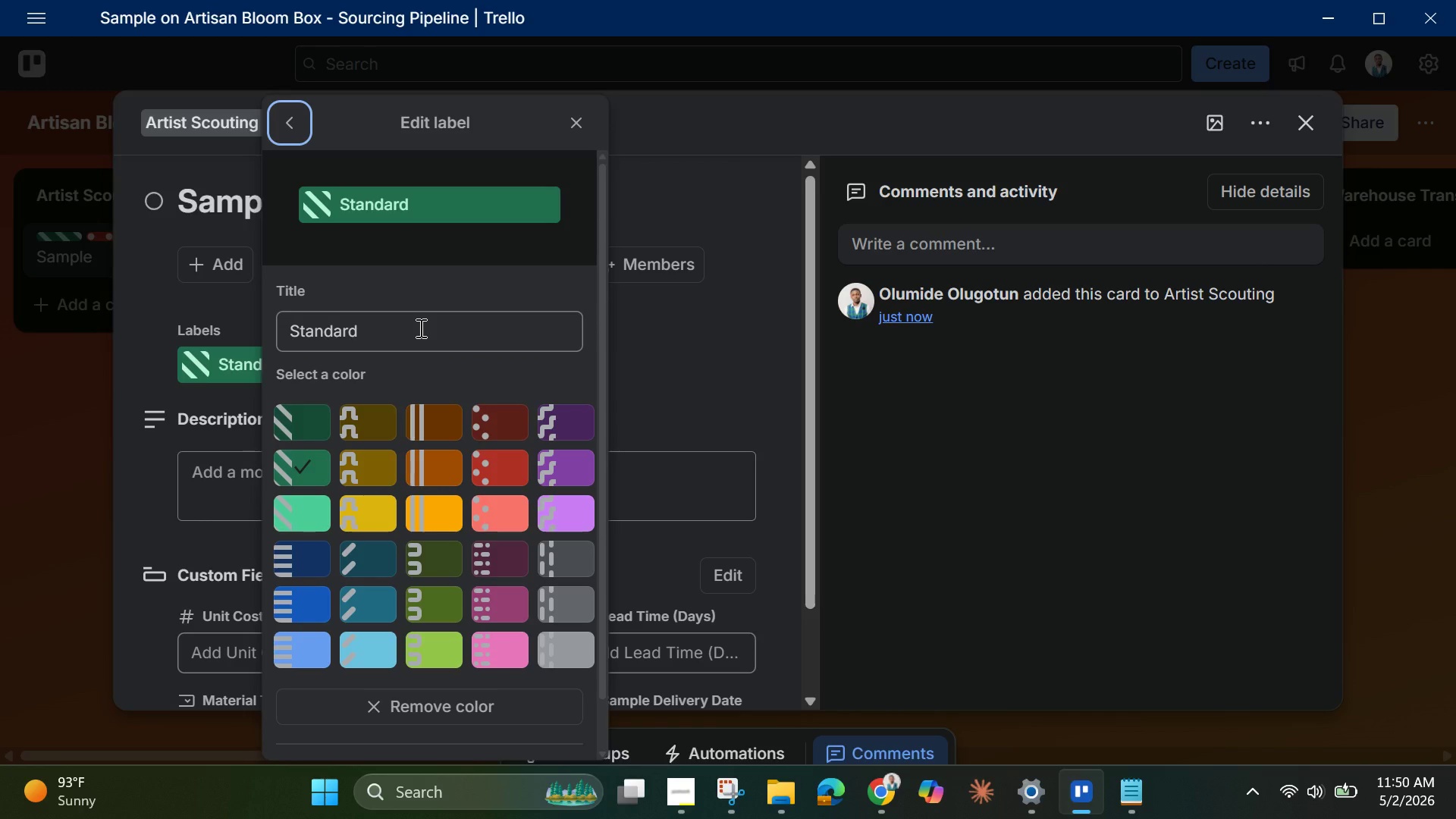 
scroll: coordinate [478, 325], scroll_direction: down, amount: 7.0
 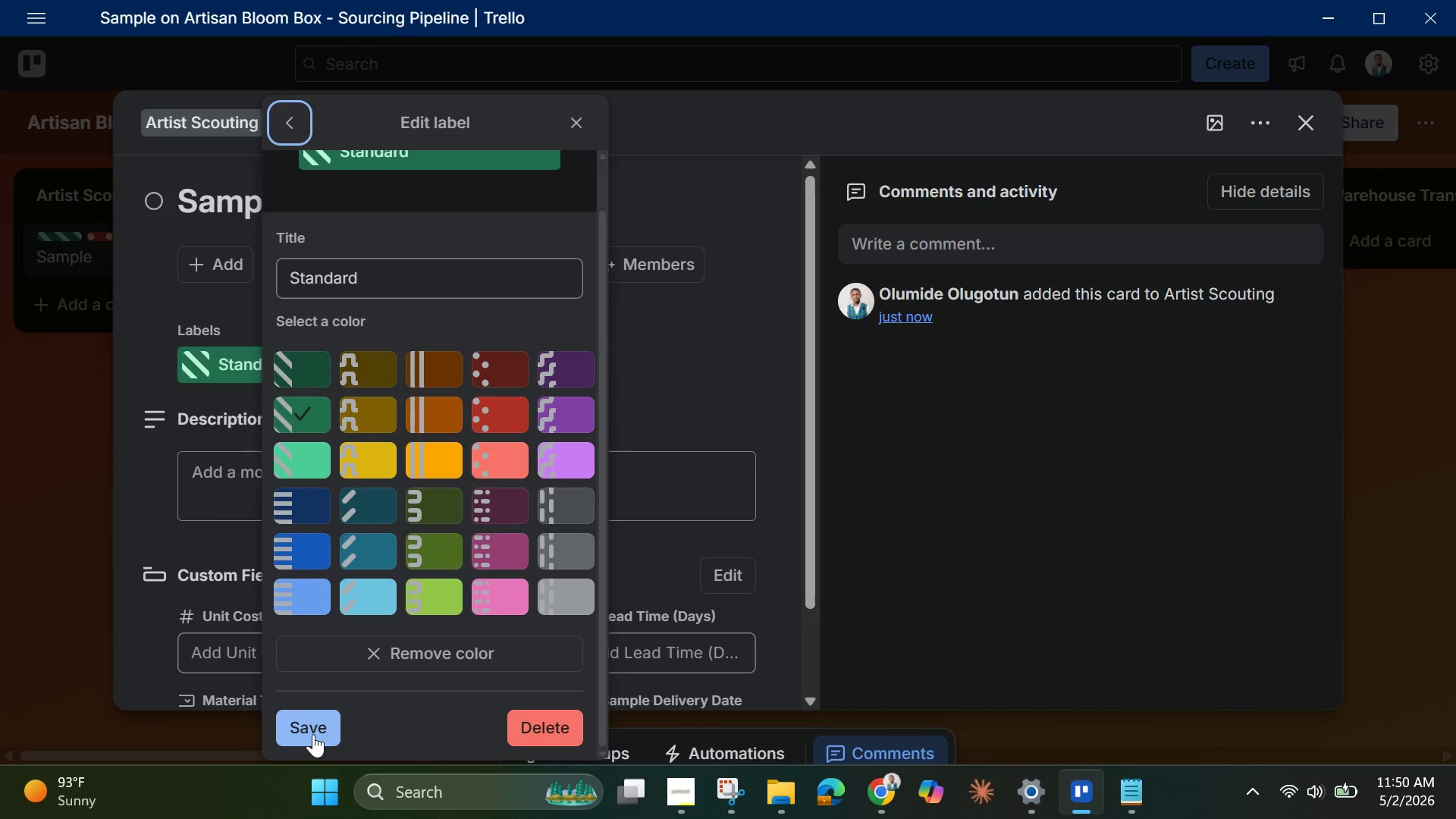 
left_click([312, 734])
 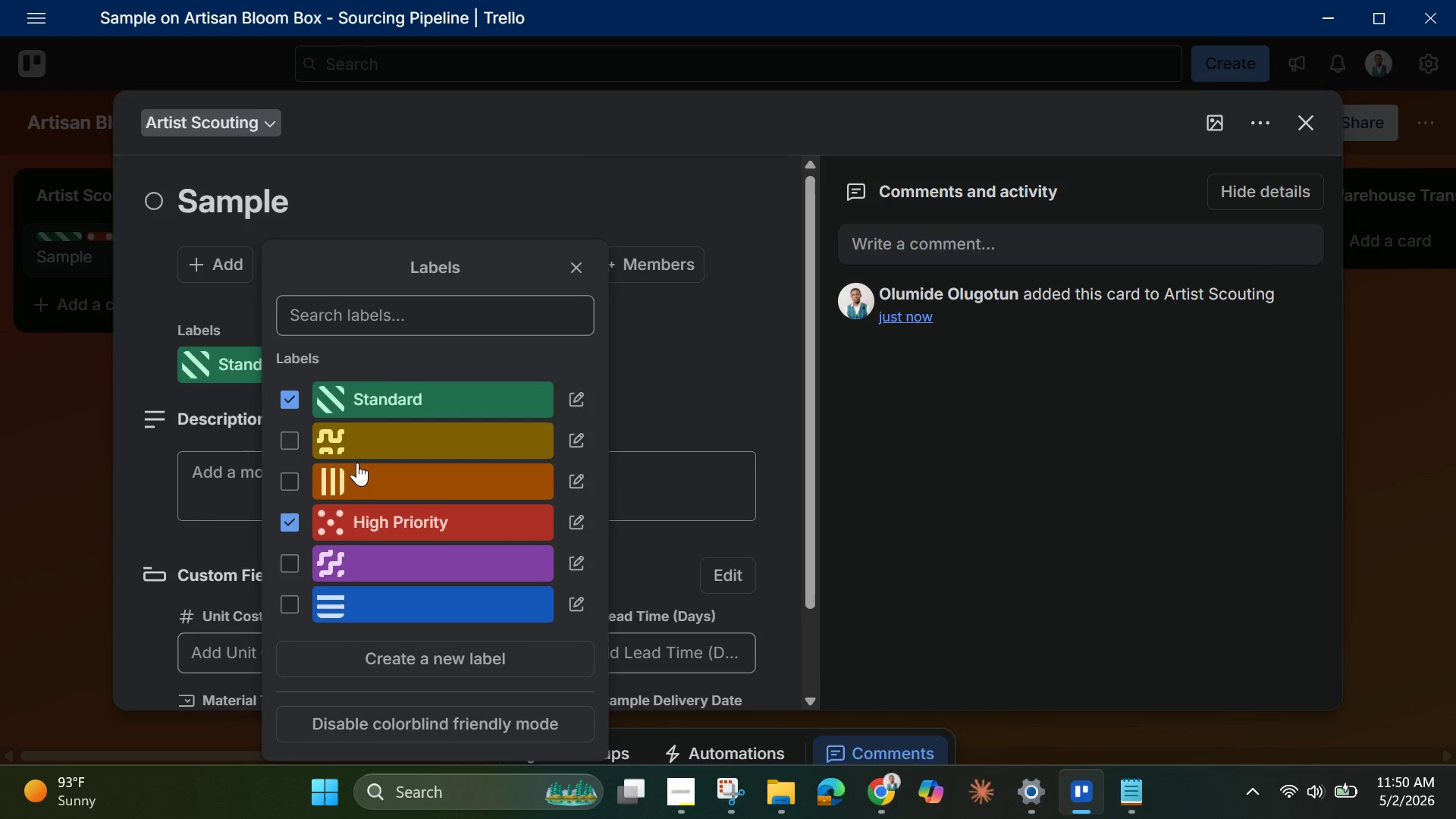 
wait(7.77)
 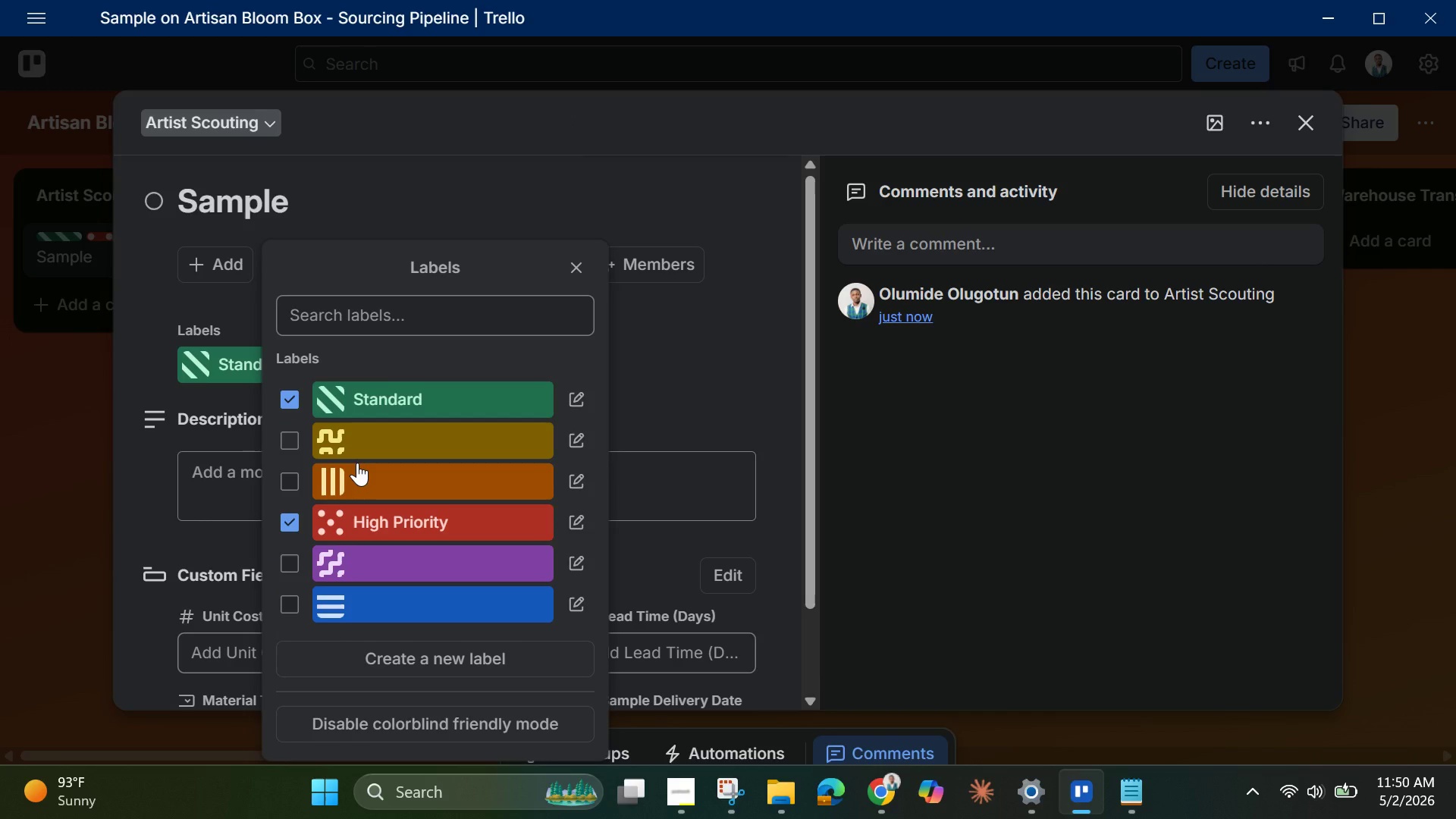 
left_click([396, 431])
 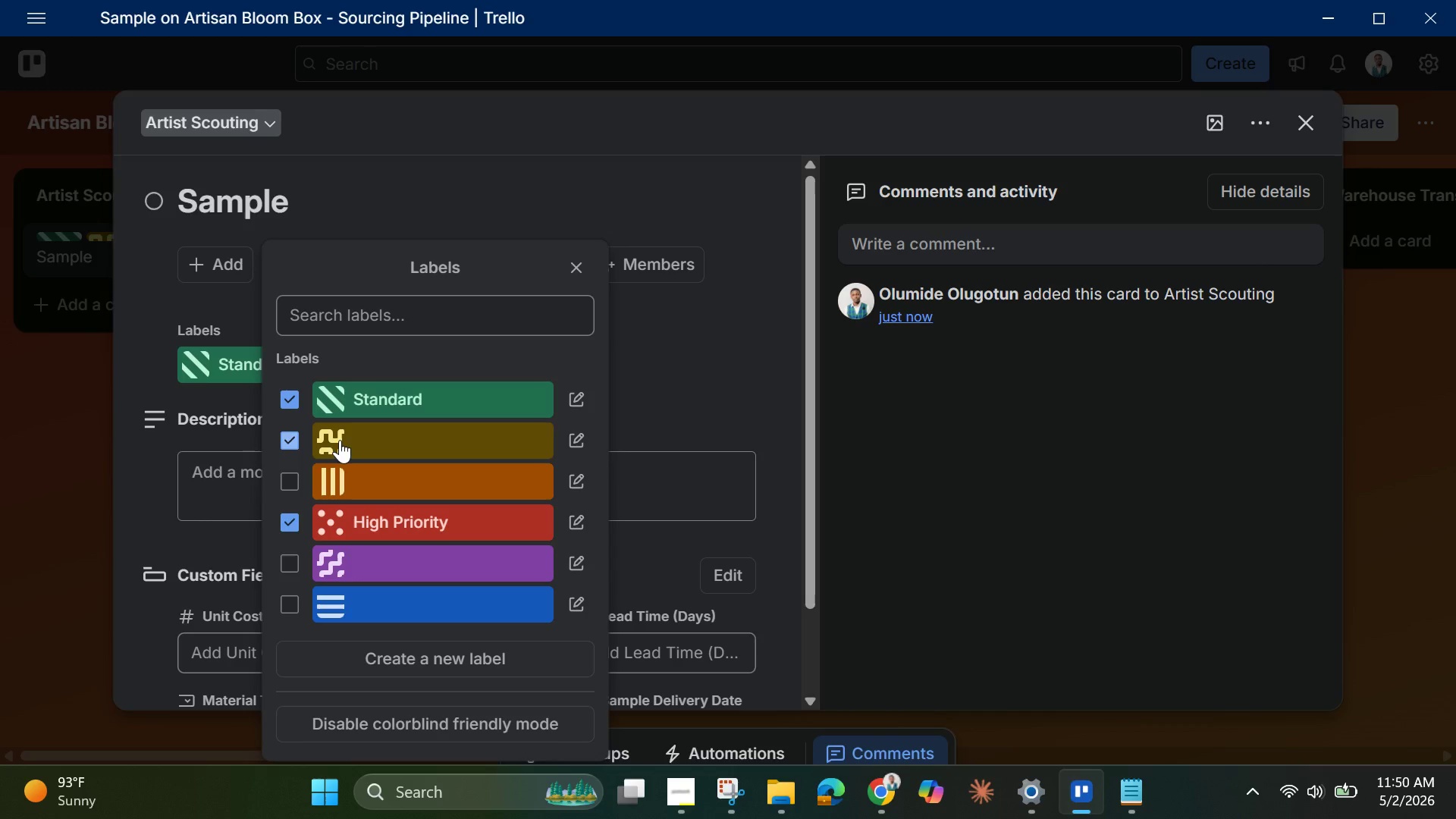 
left_click([287, 439])
 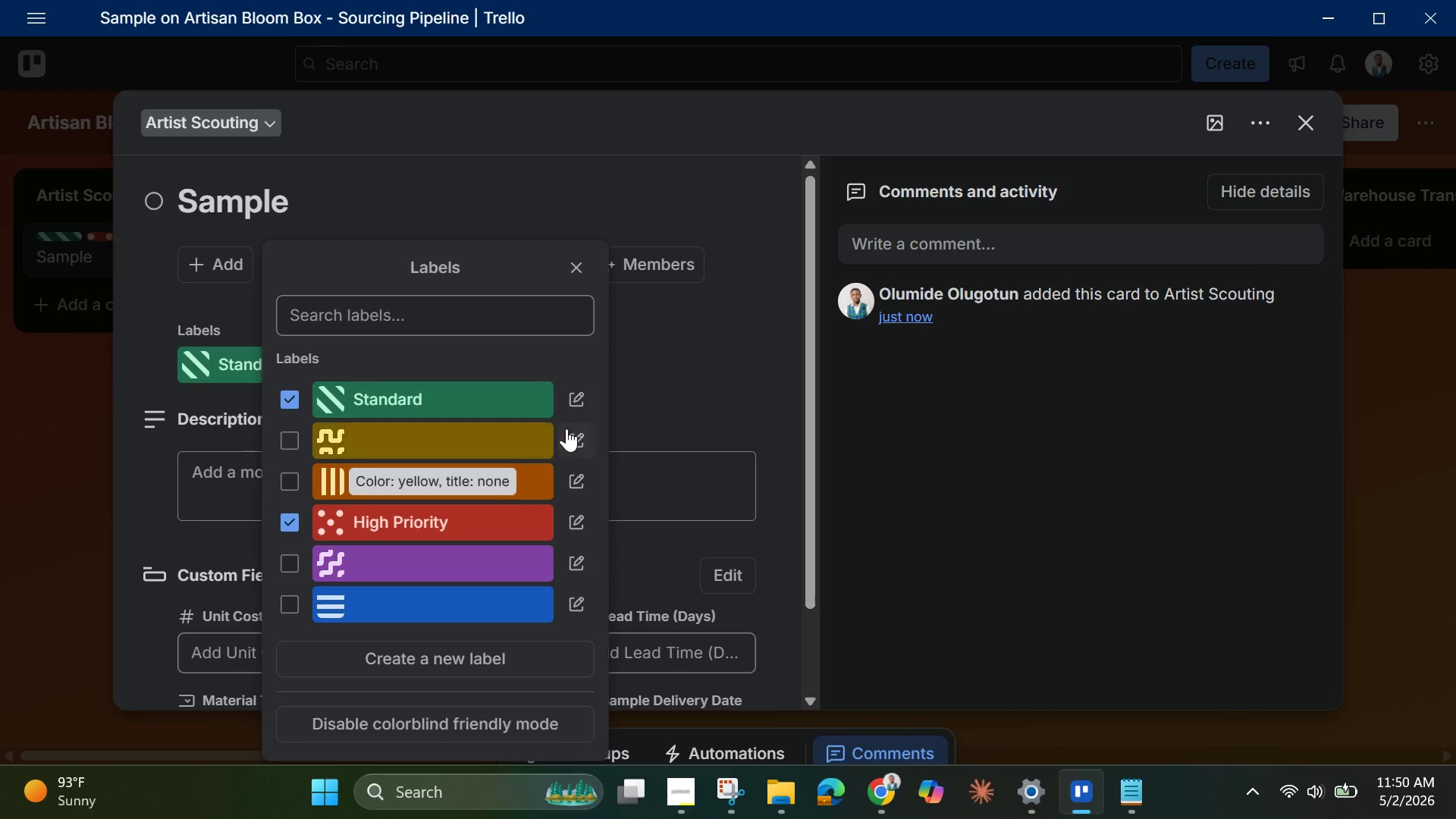 
left_click([576, 428])
 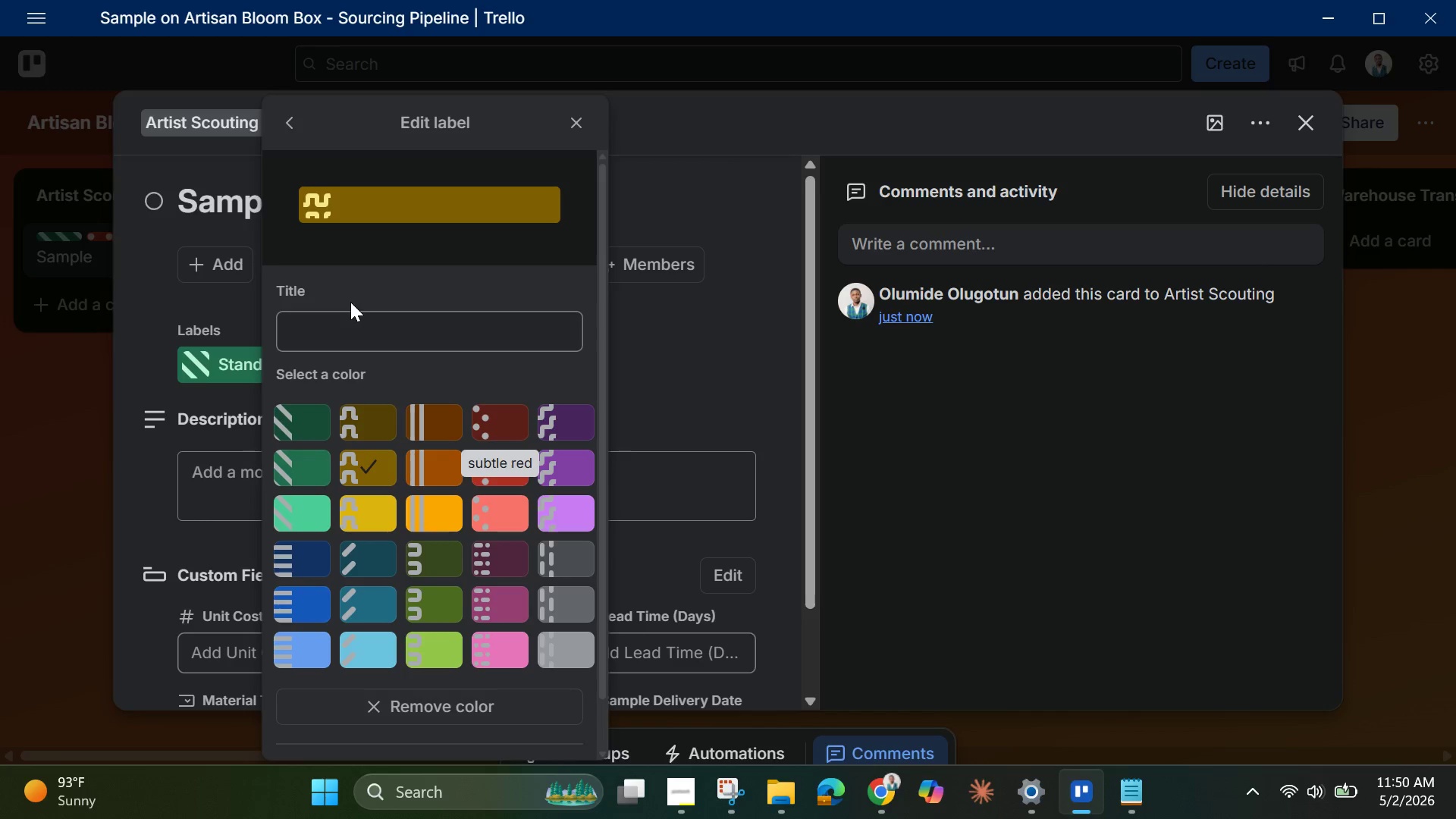 
left_click([344, 323])
 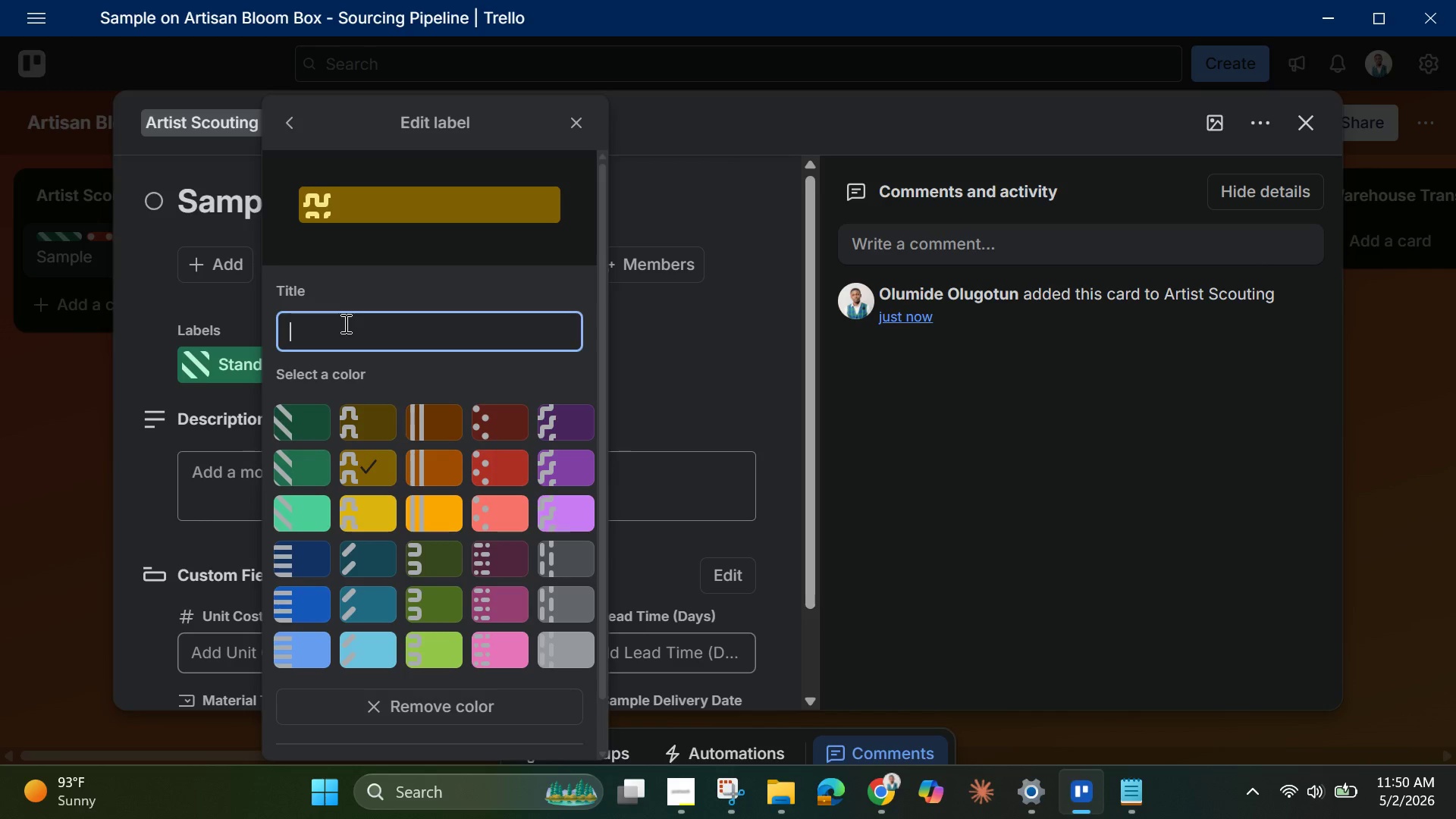 
type(Ceramics)
 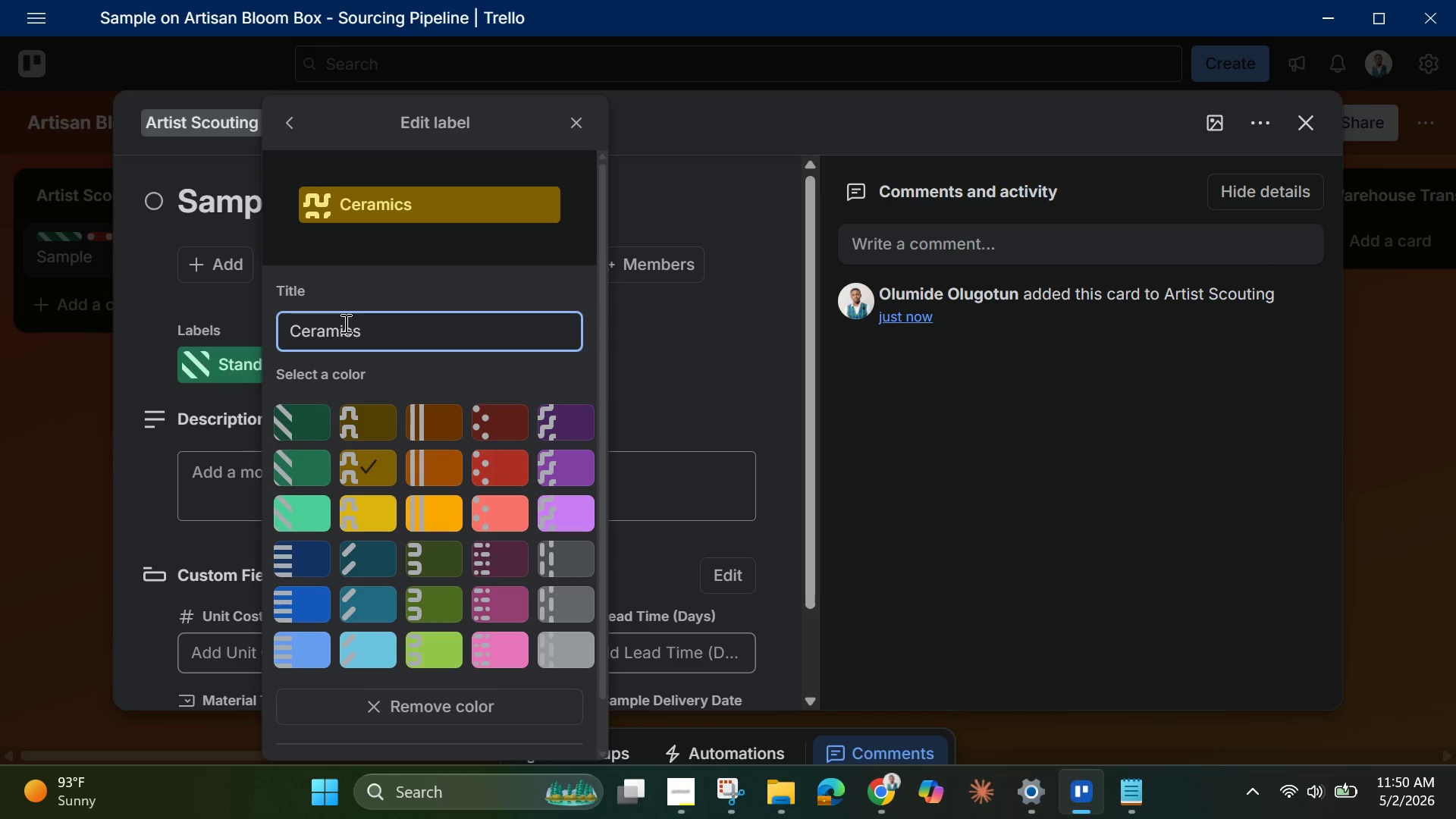 
key(Enter)
 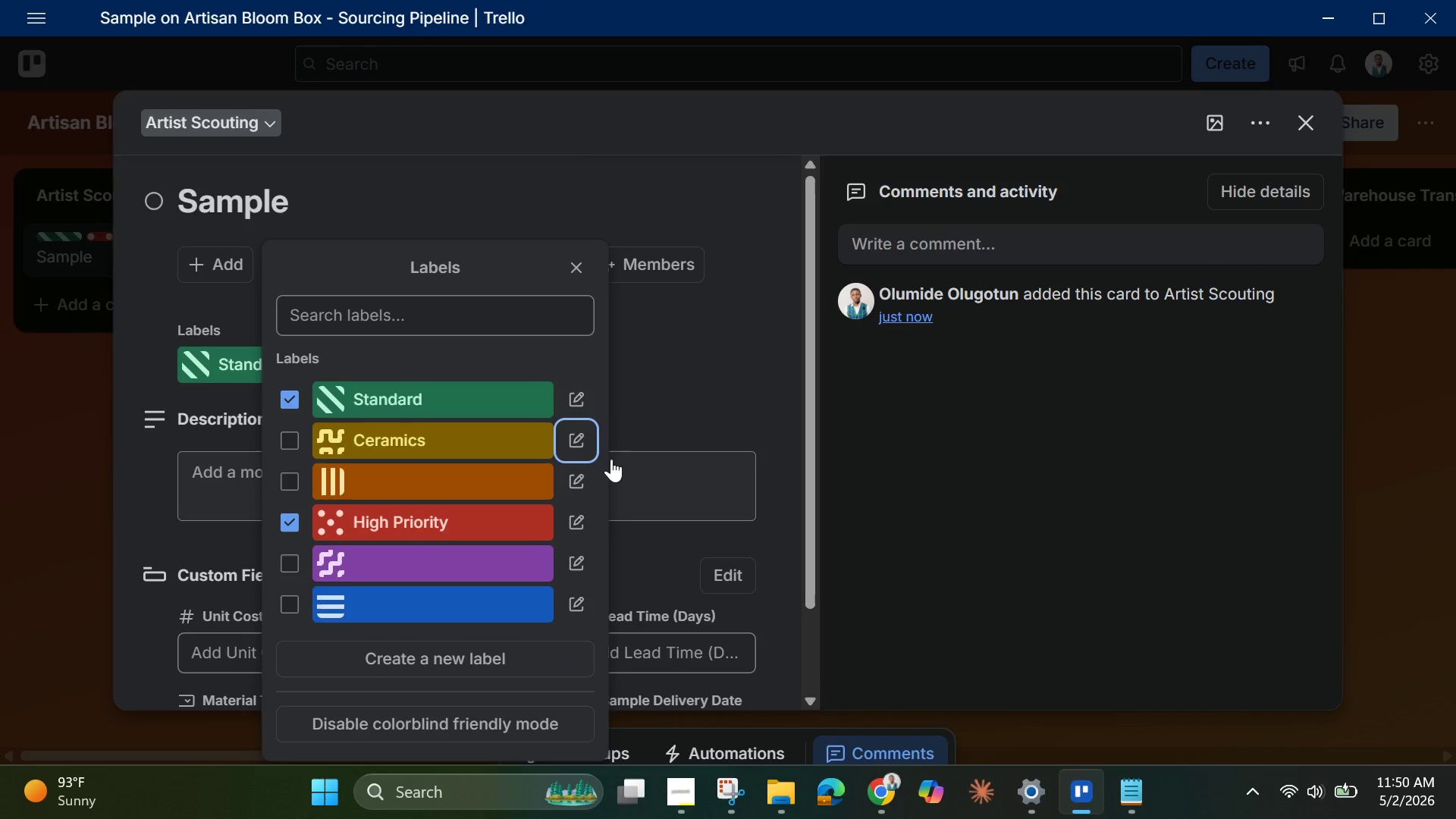 
left_click([573, 483])
 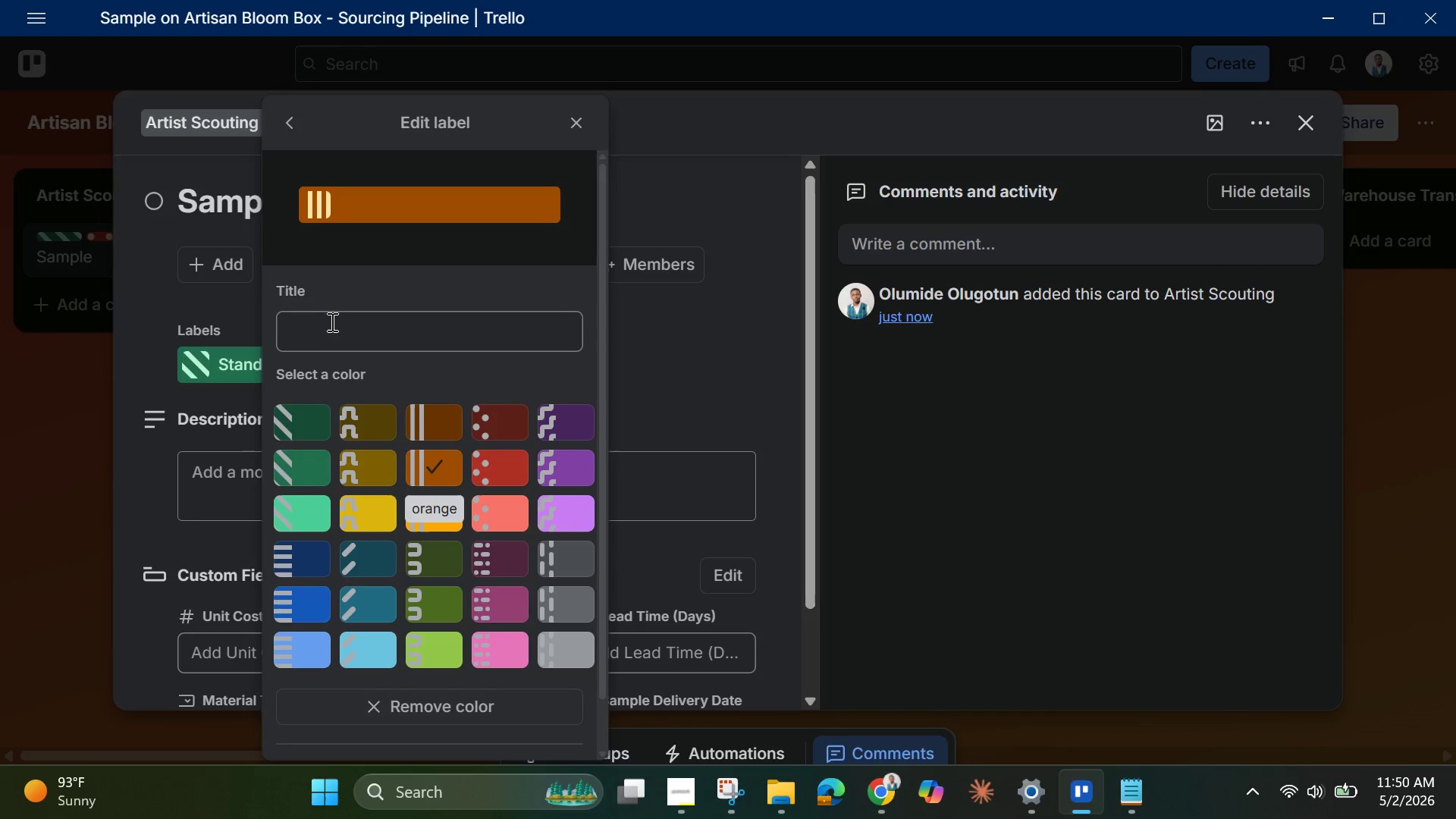 
left_click([324, 333])
 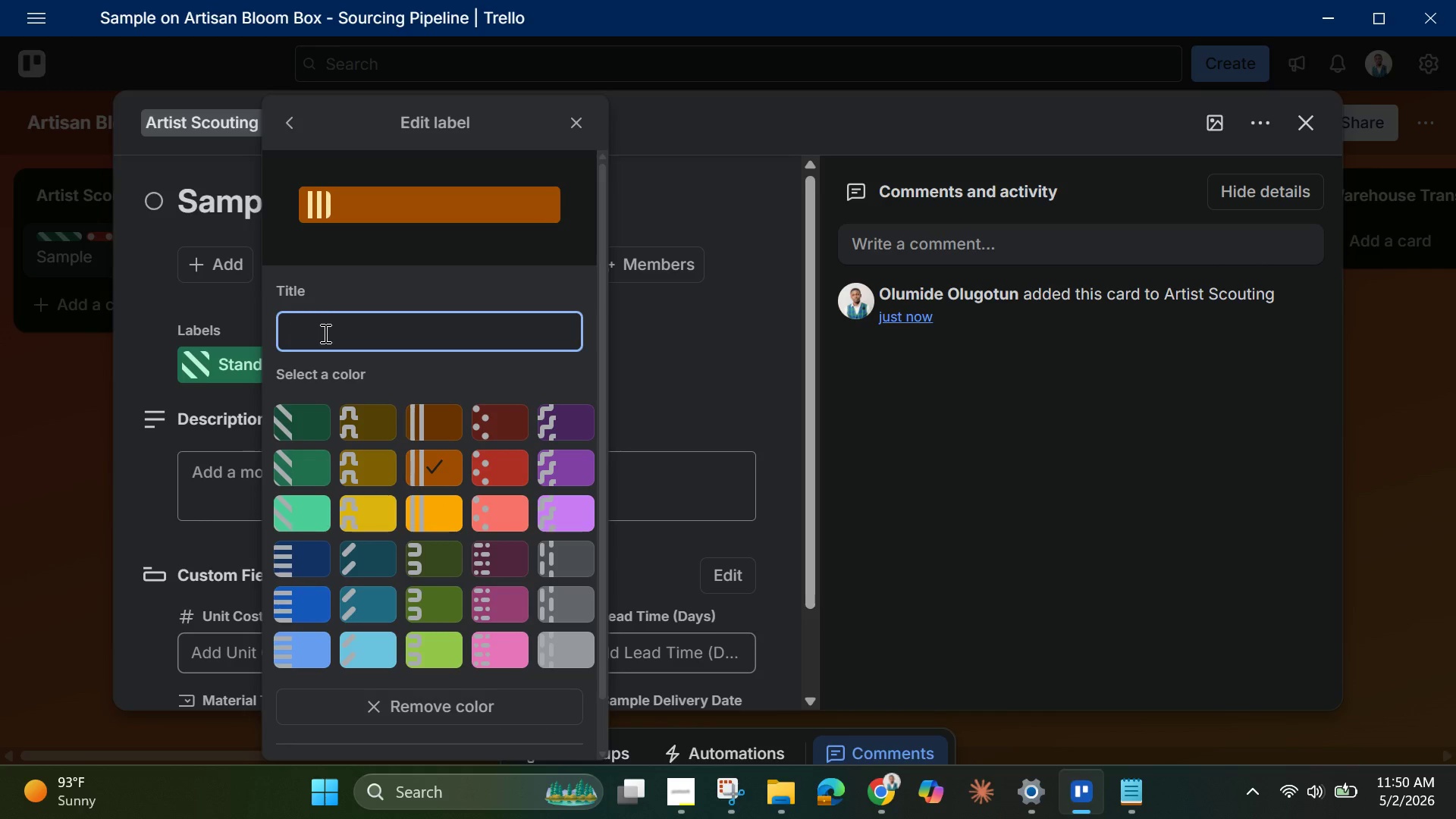 
type(Seeds)
 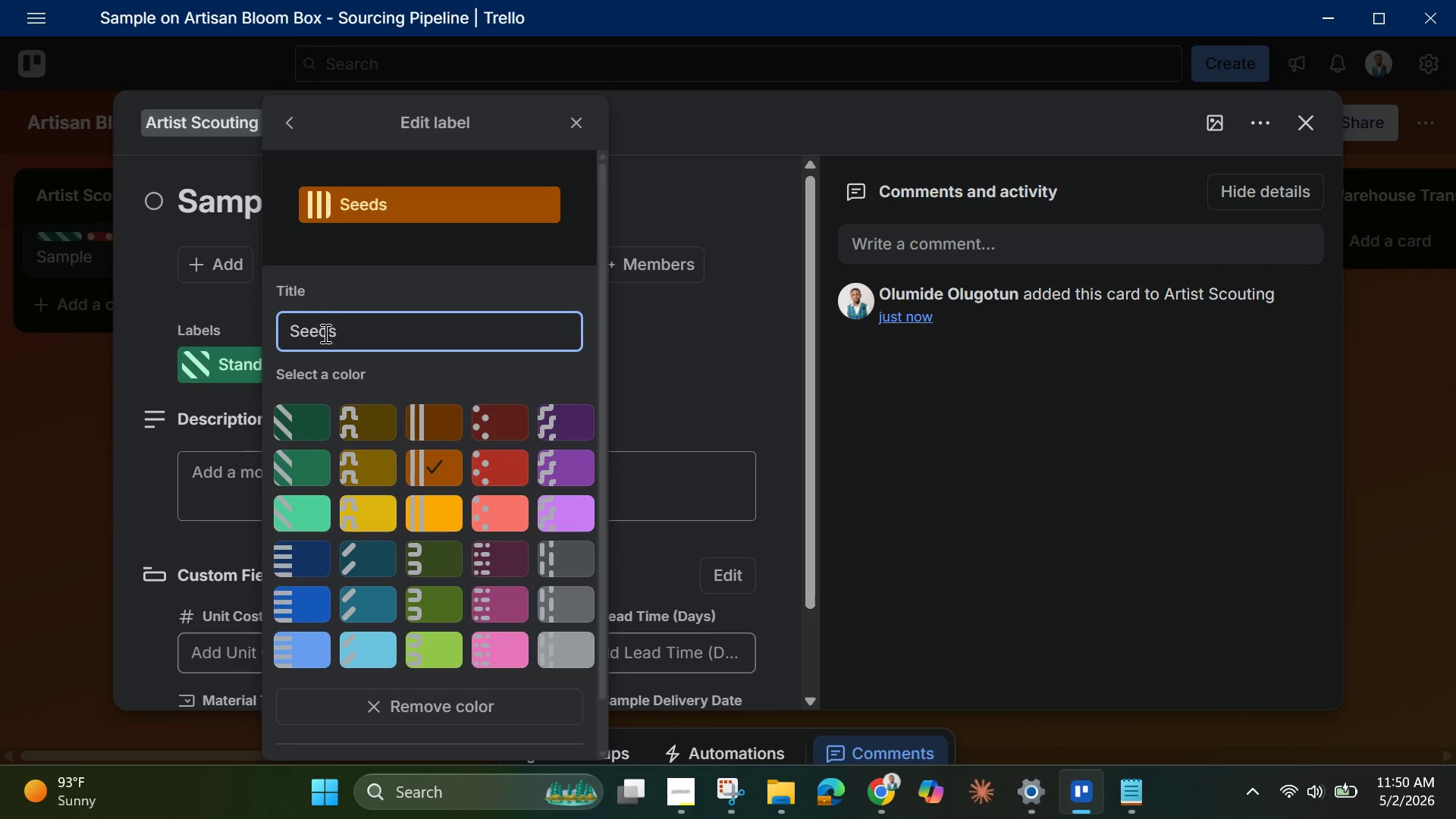 
key(Enter)
 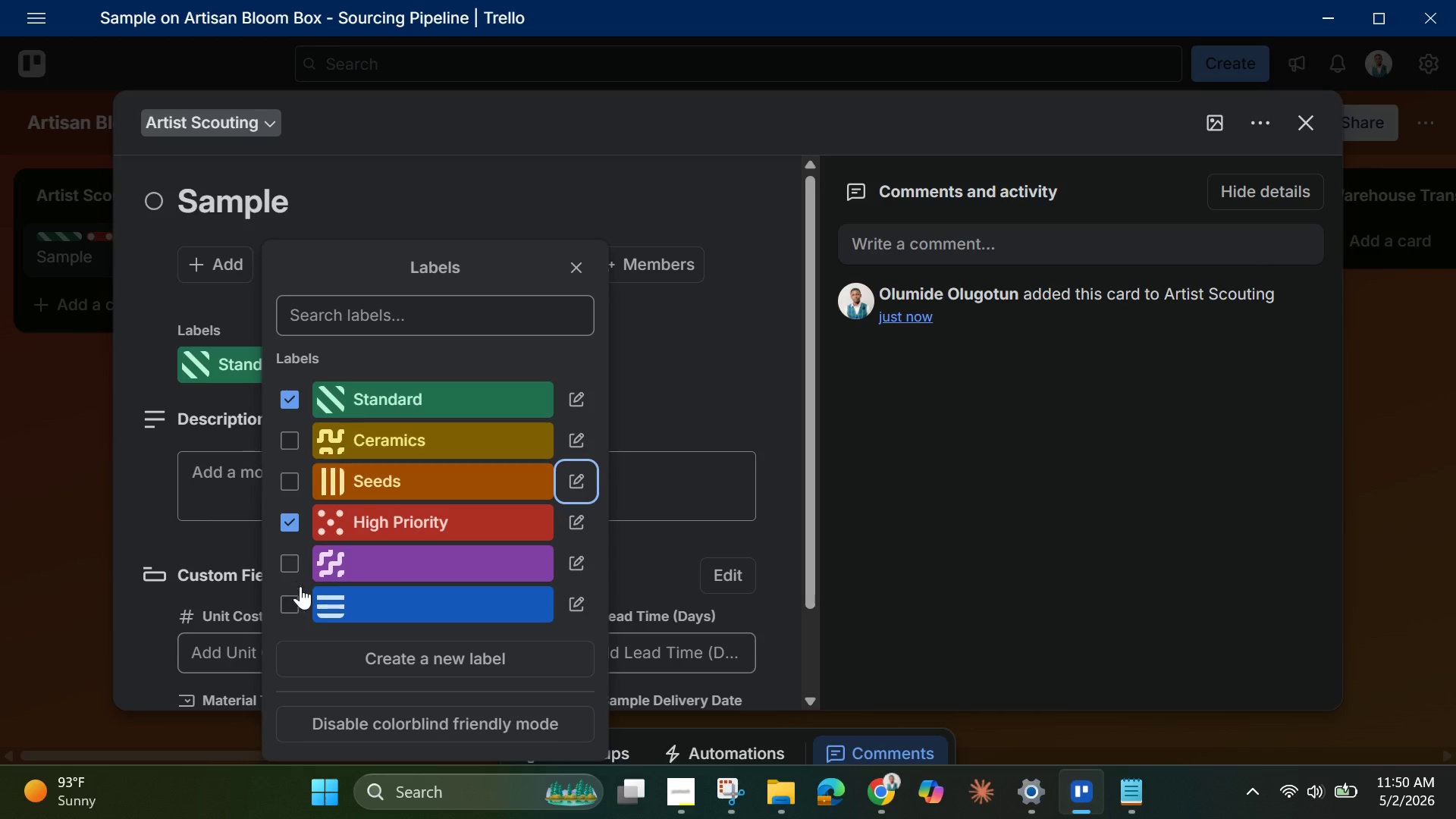 
wait(5.31)
 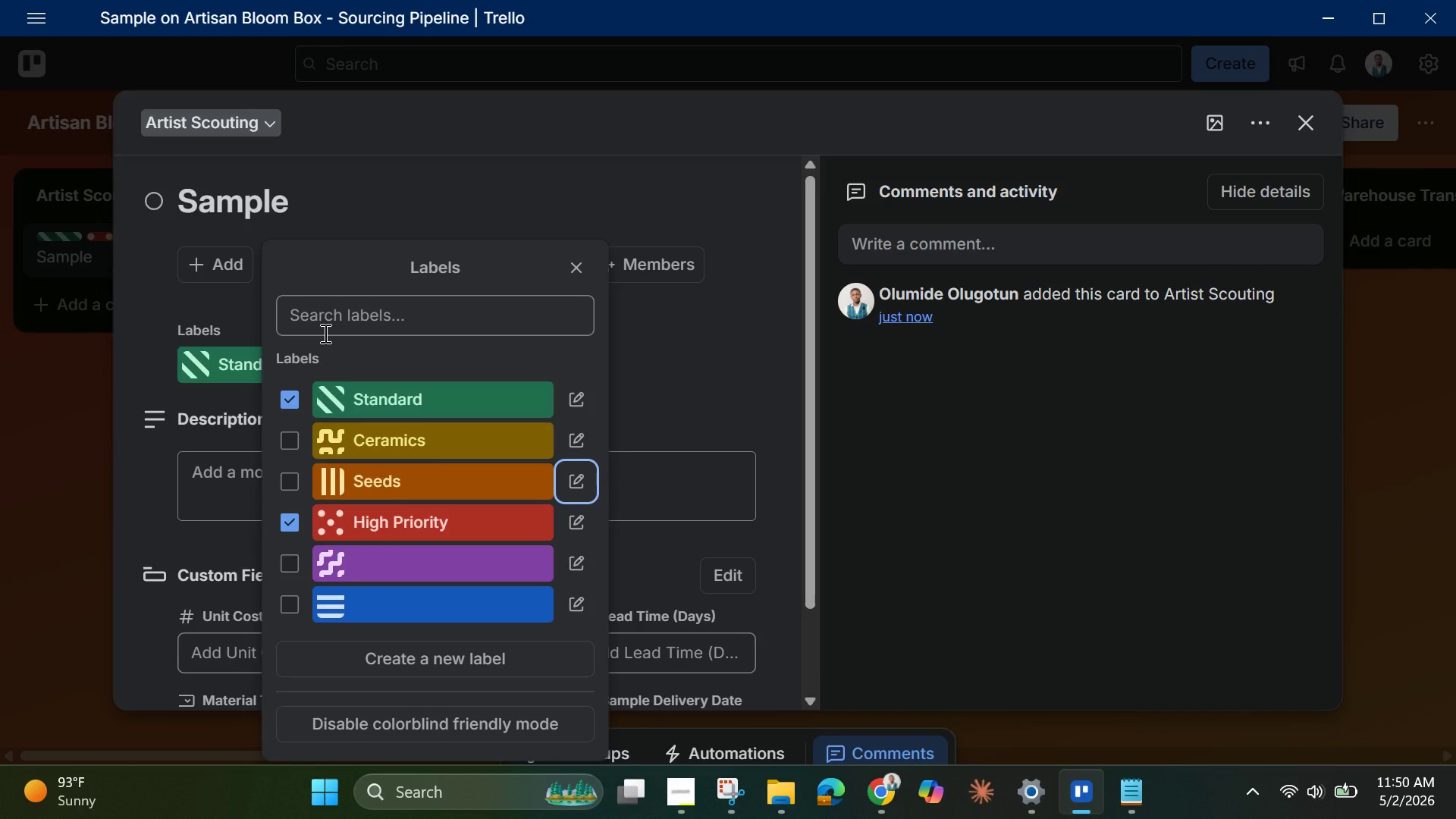 
left_click([391, 566])
 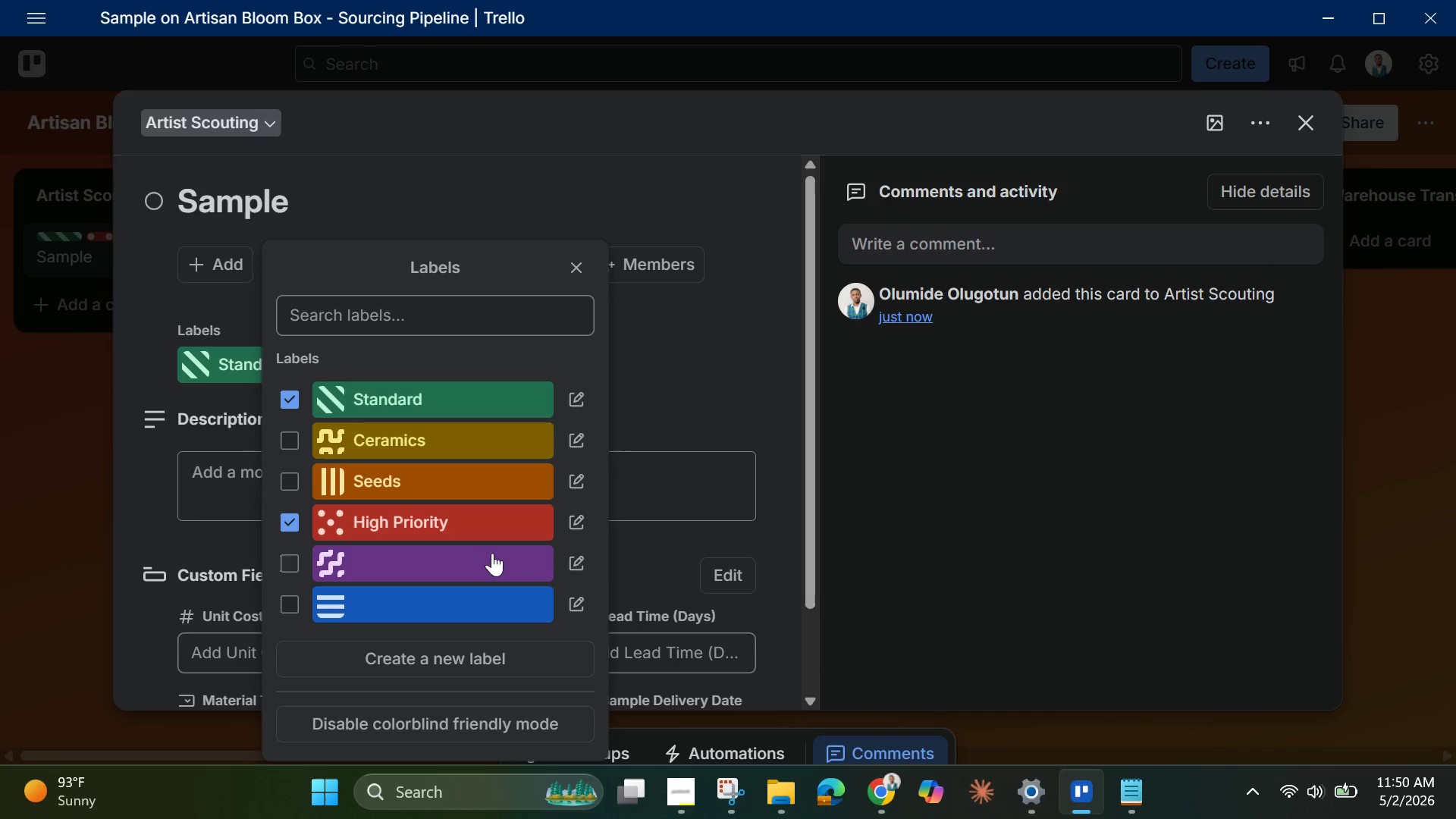 
left_click([579, 558])
 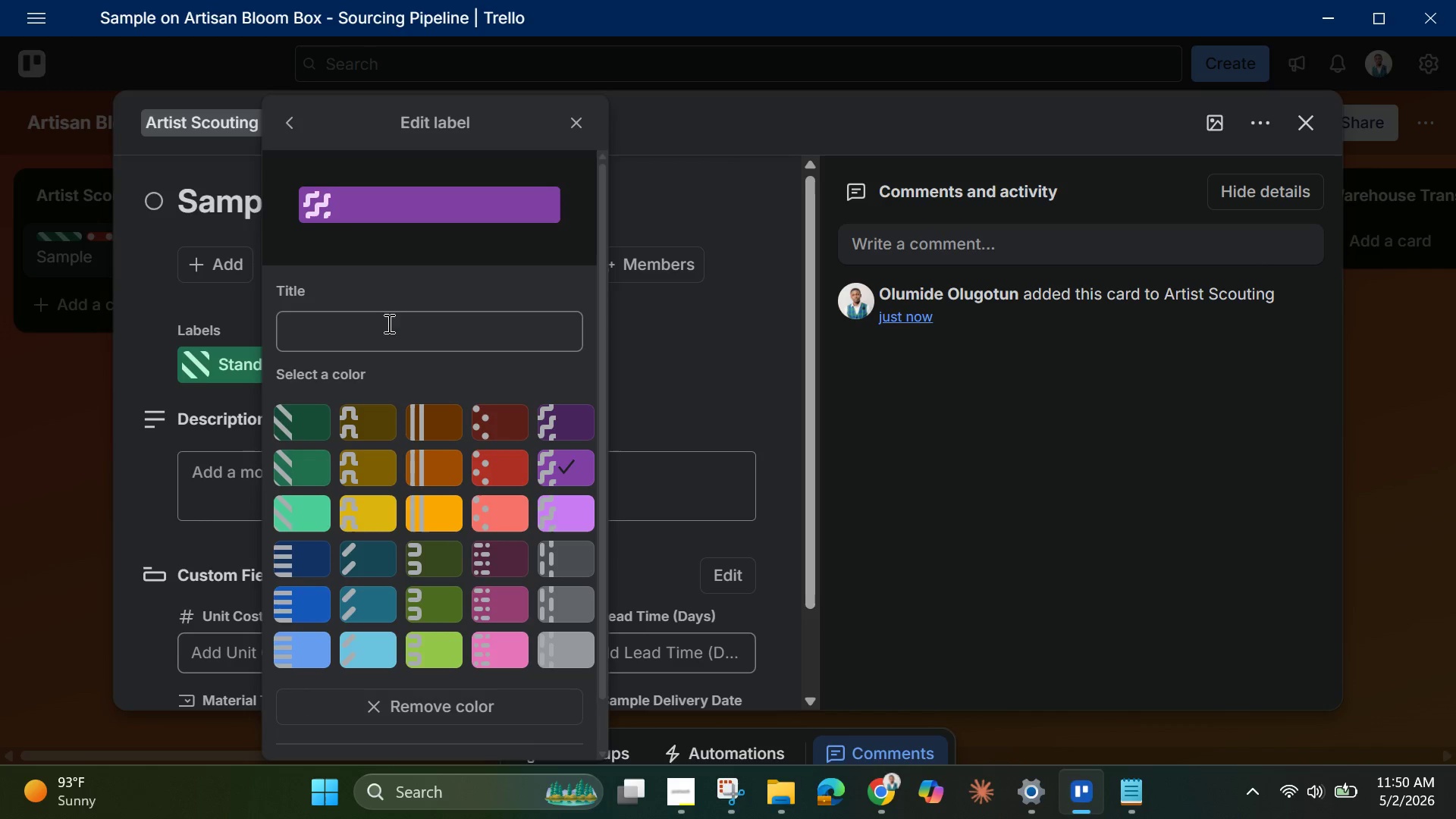 
left_click([385, 322])
 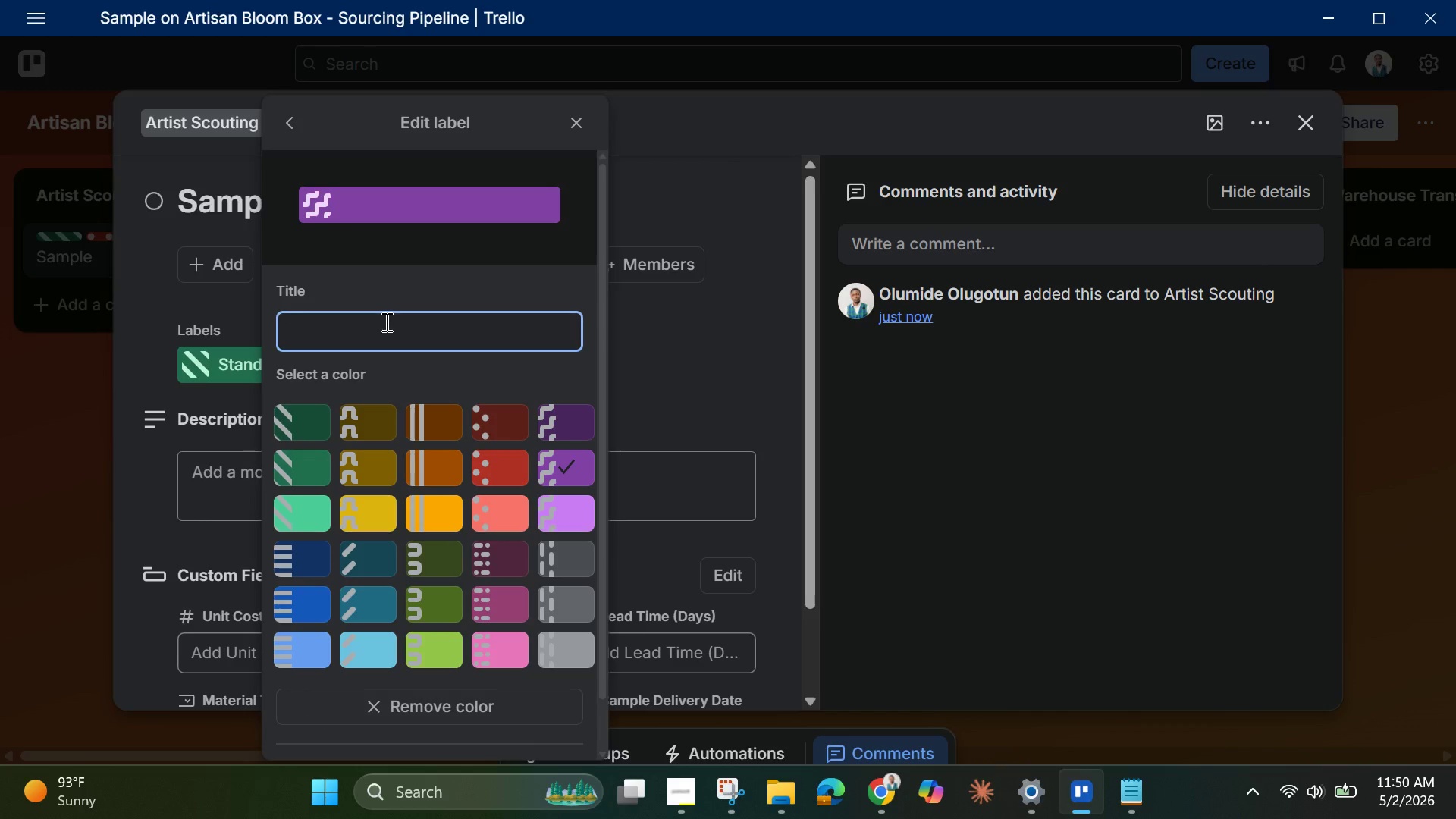 
type(Tools)
 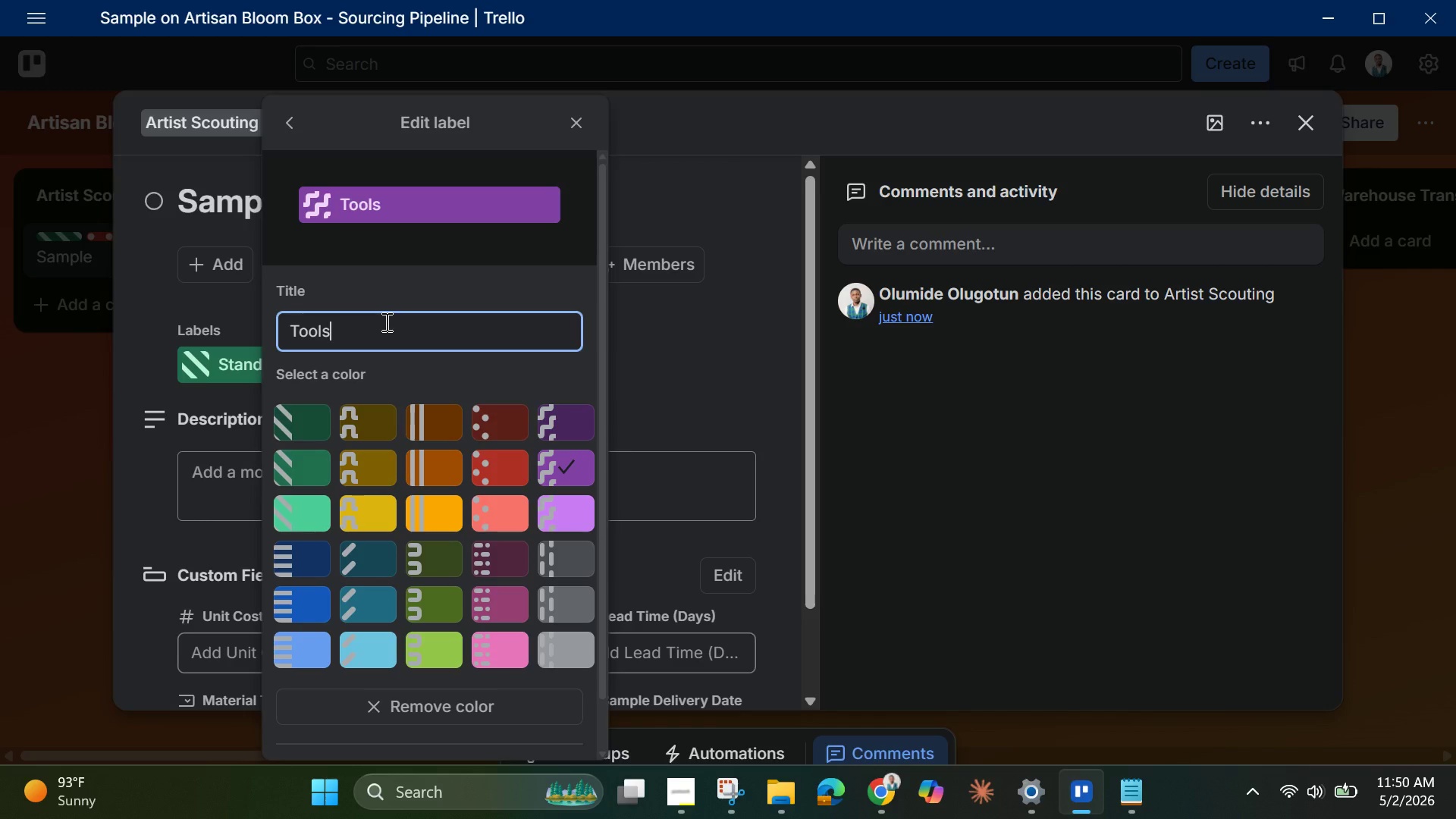 
key(Enter)
 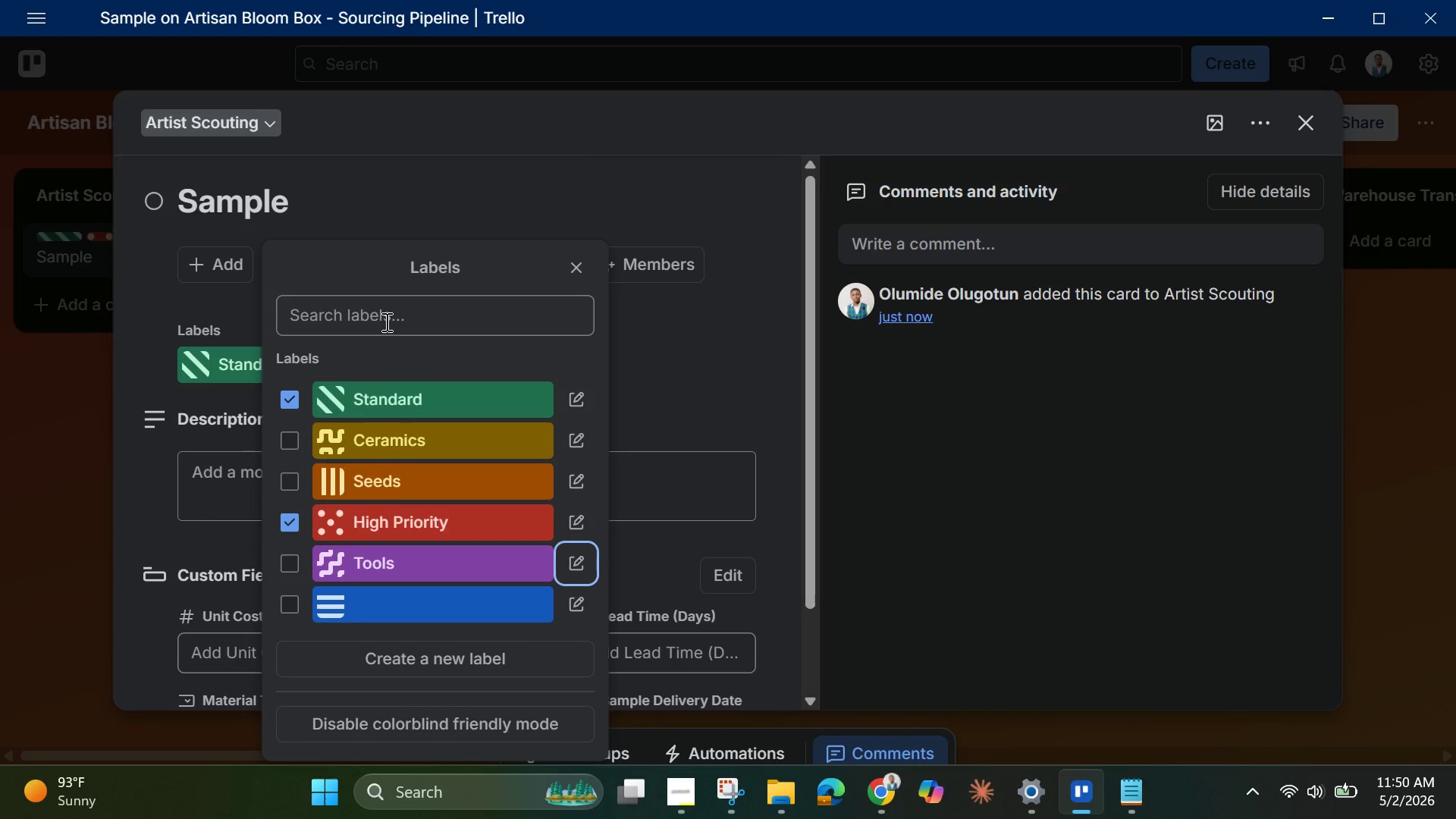 
key(Shift+ShiftLeft)
 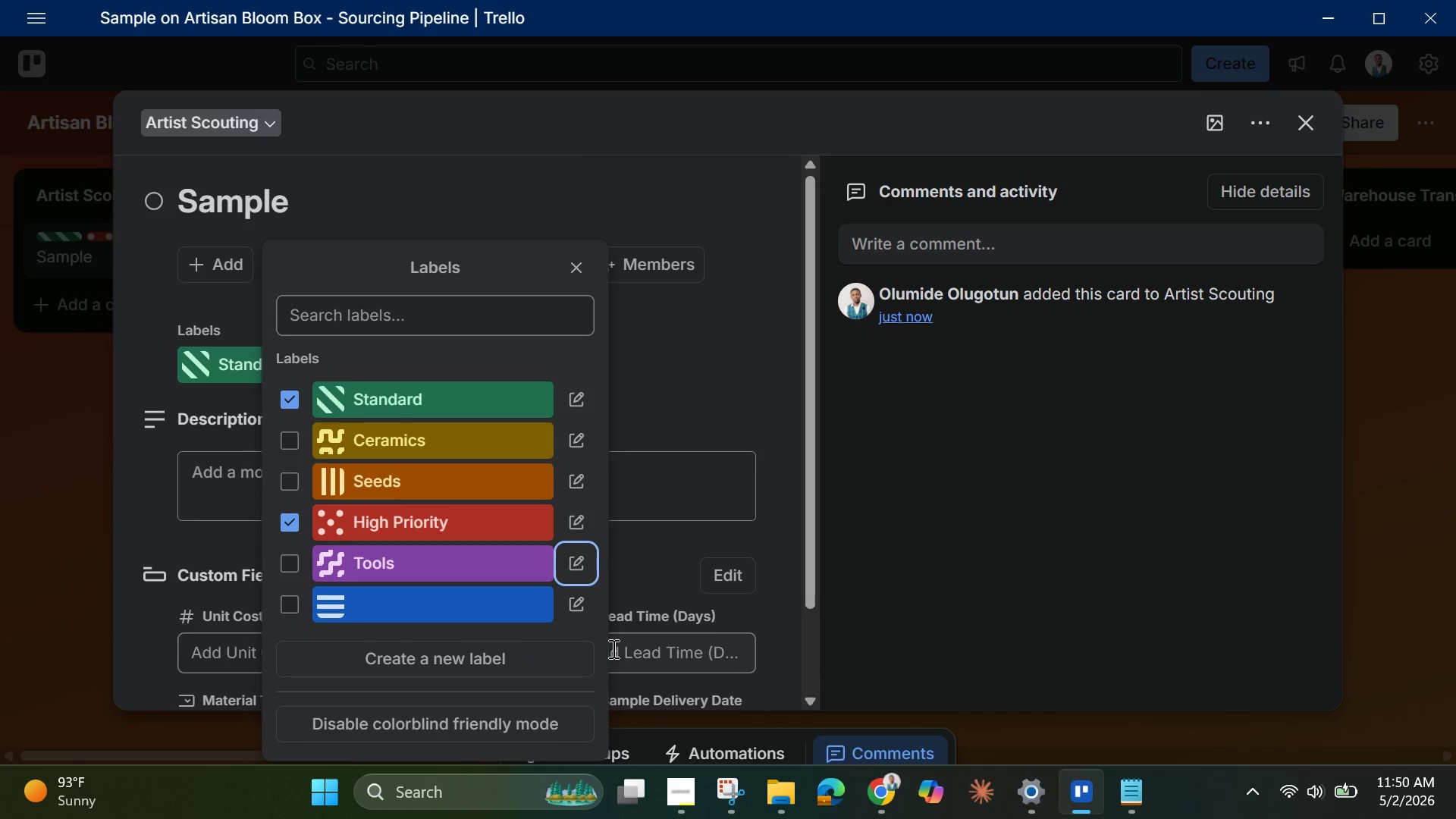 
left_click([579, 604])
 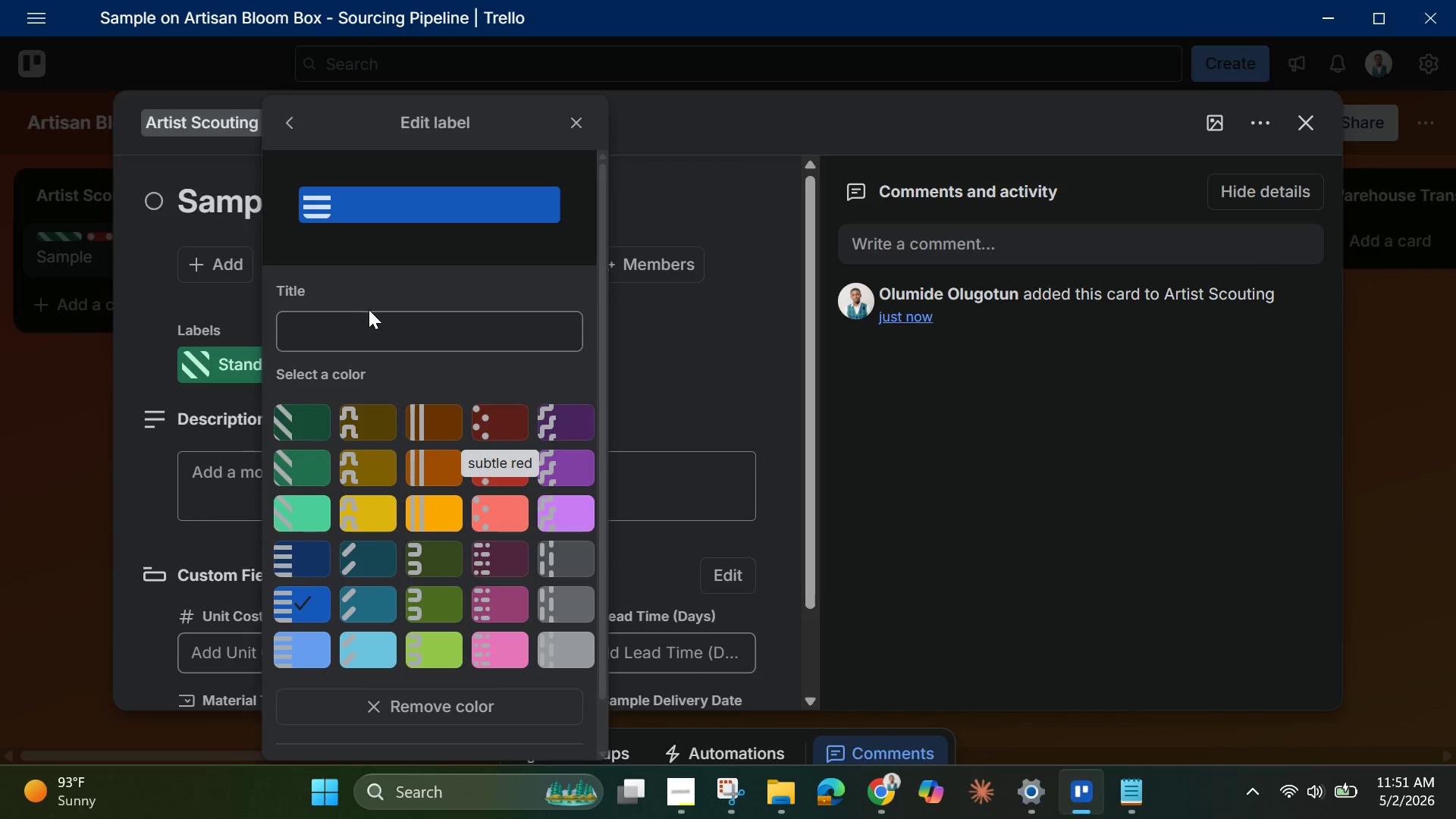 
left_click([357, 325])
 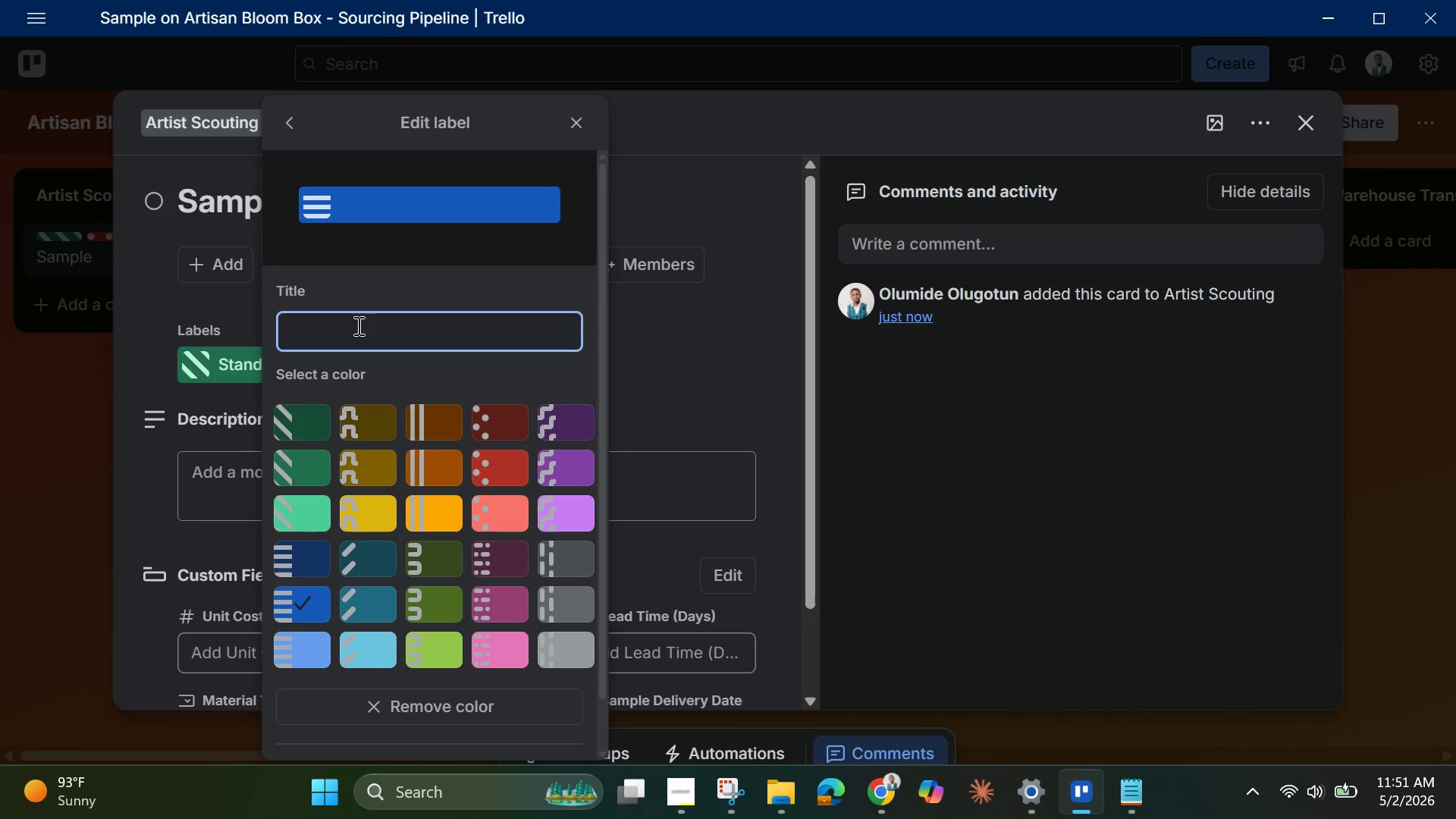 
type(Textiles)
 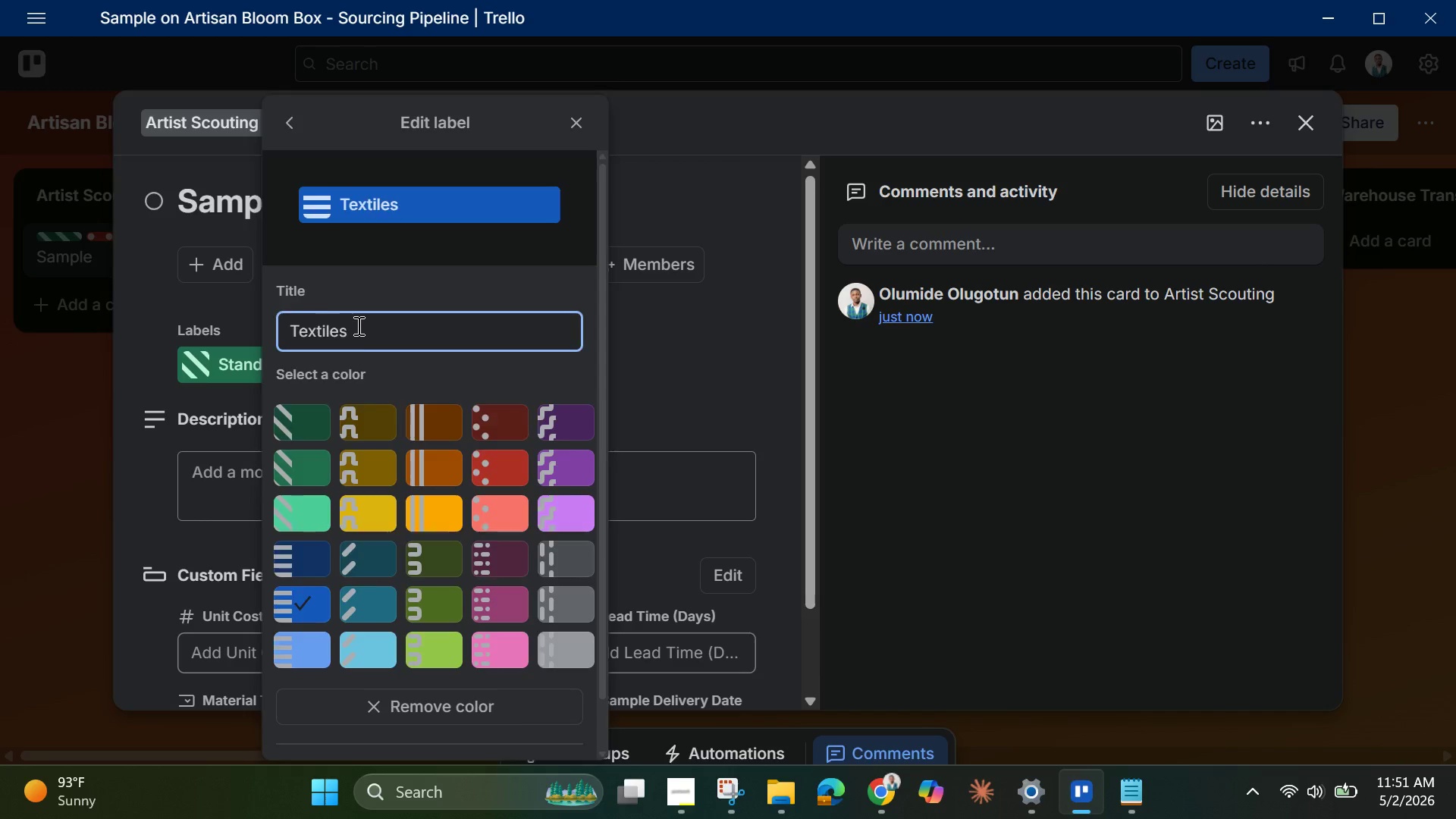 
key(Enter)
 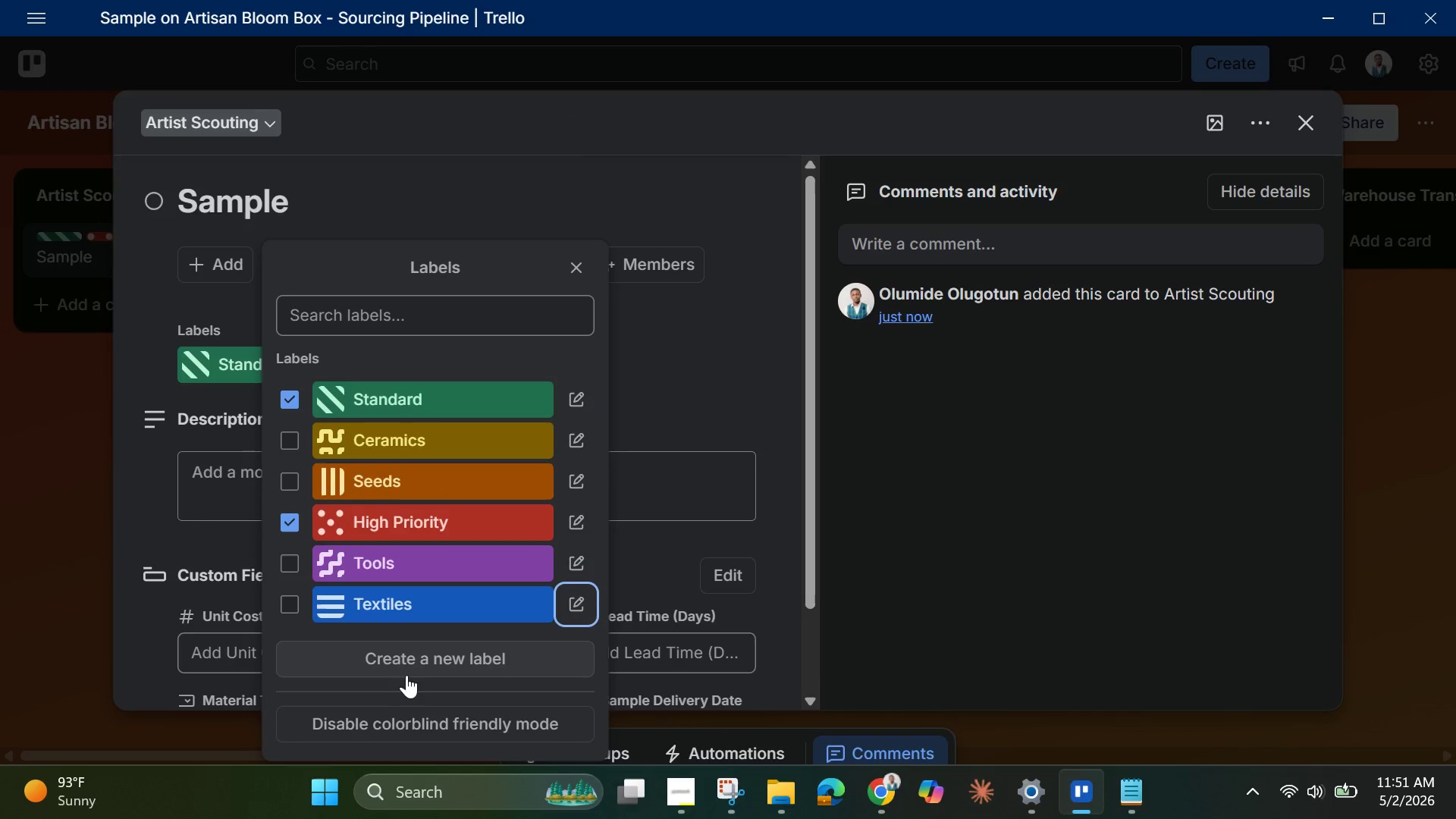 
left_click([495, 665])
 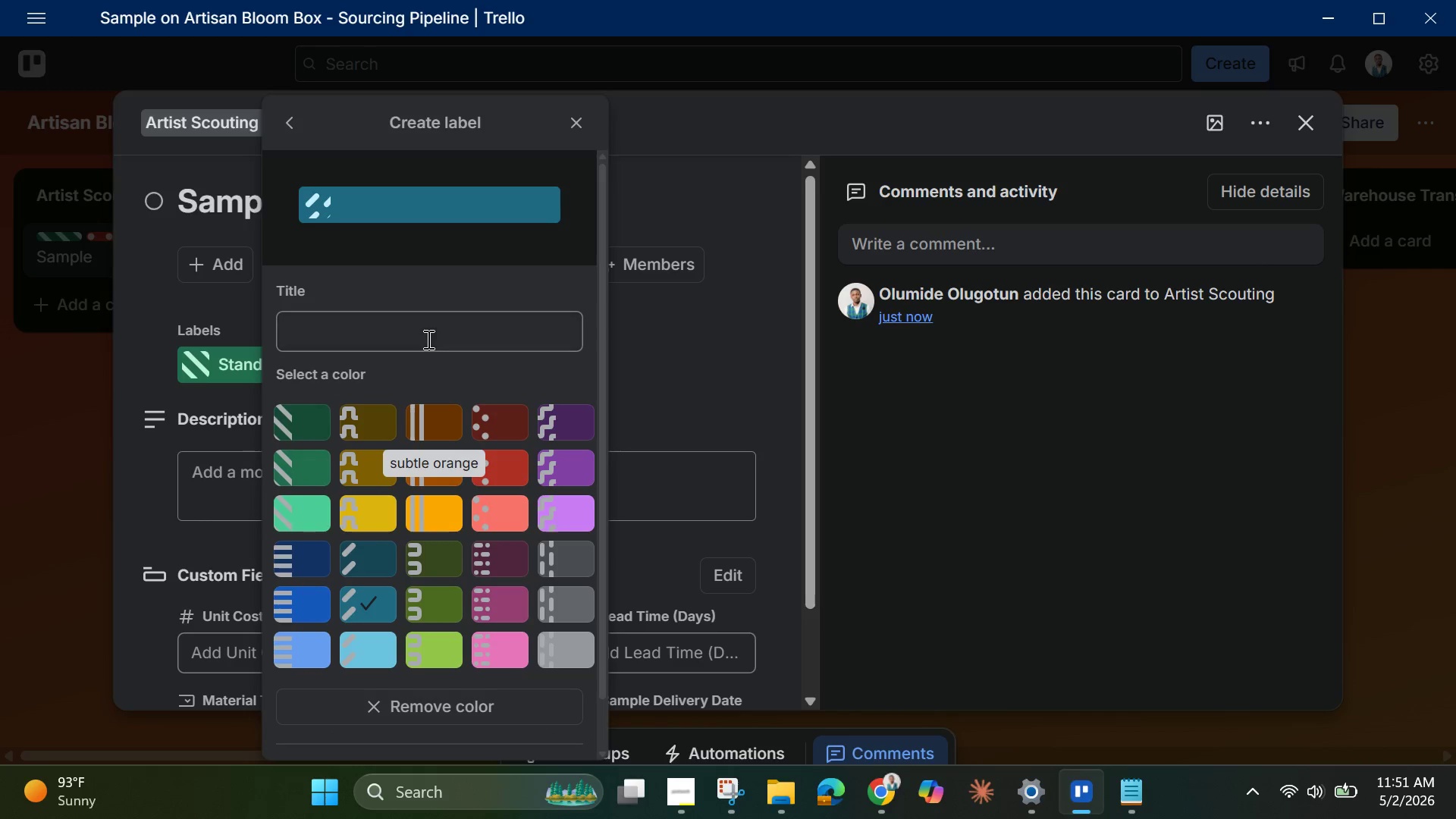 
left_click([427, 339])
 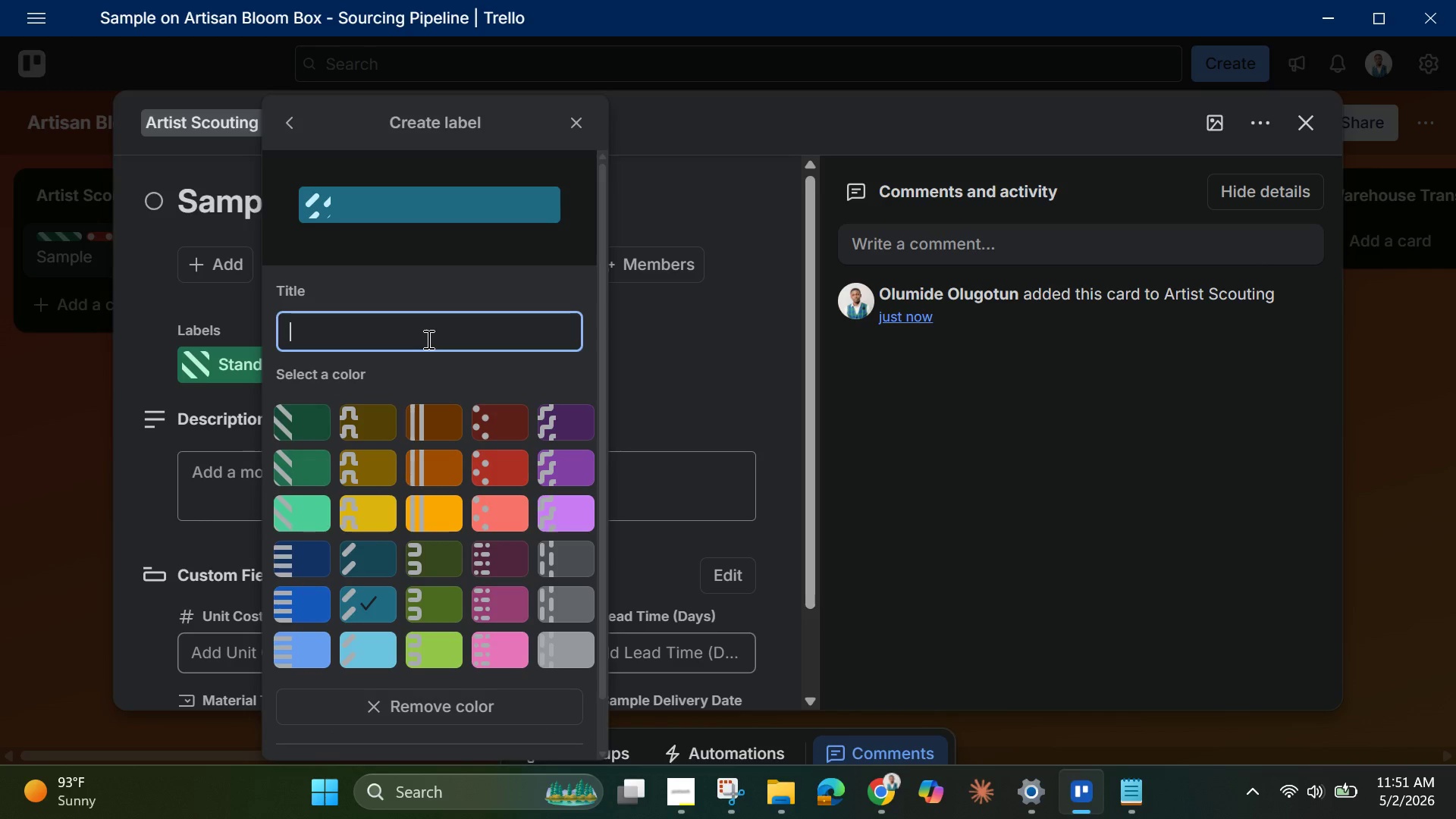 
type(Packaging)
 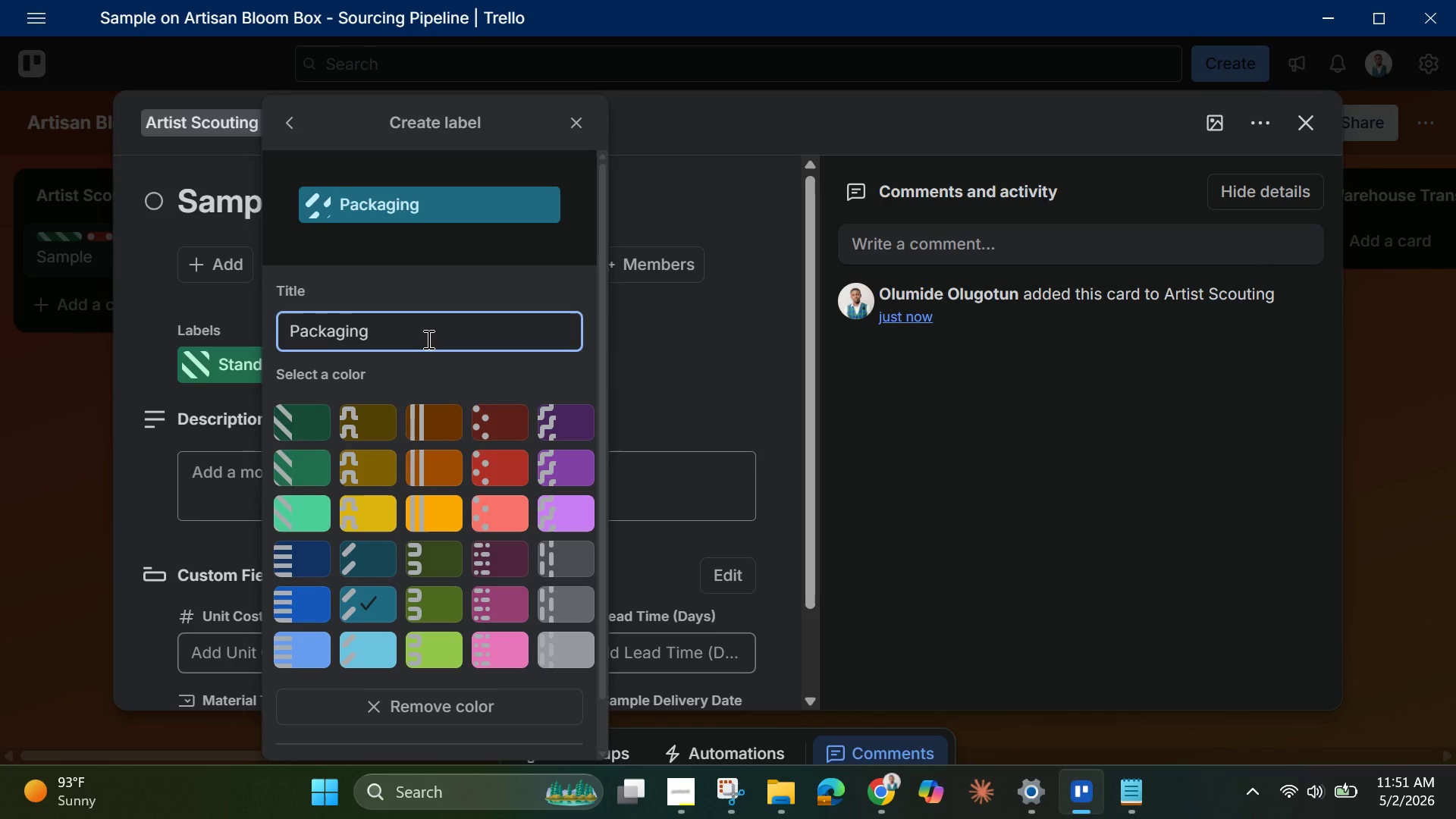 
key(Enter)
 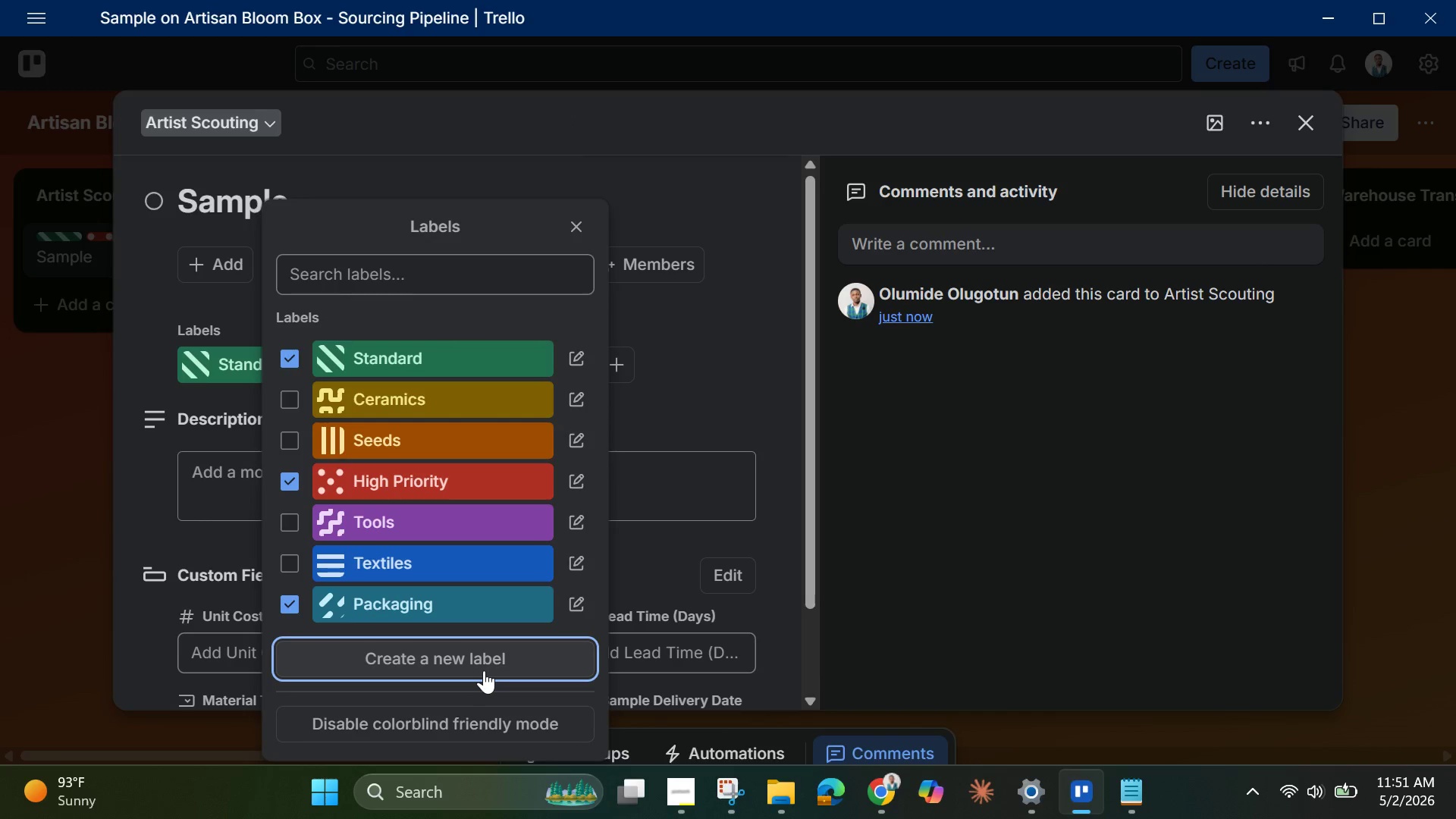 
left_click([463, 648])
 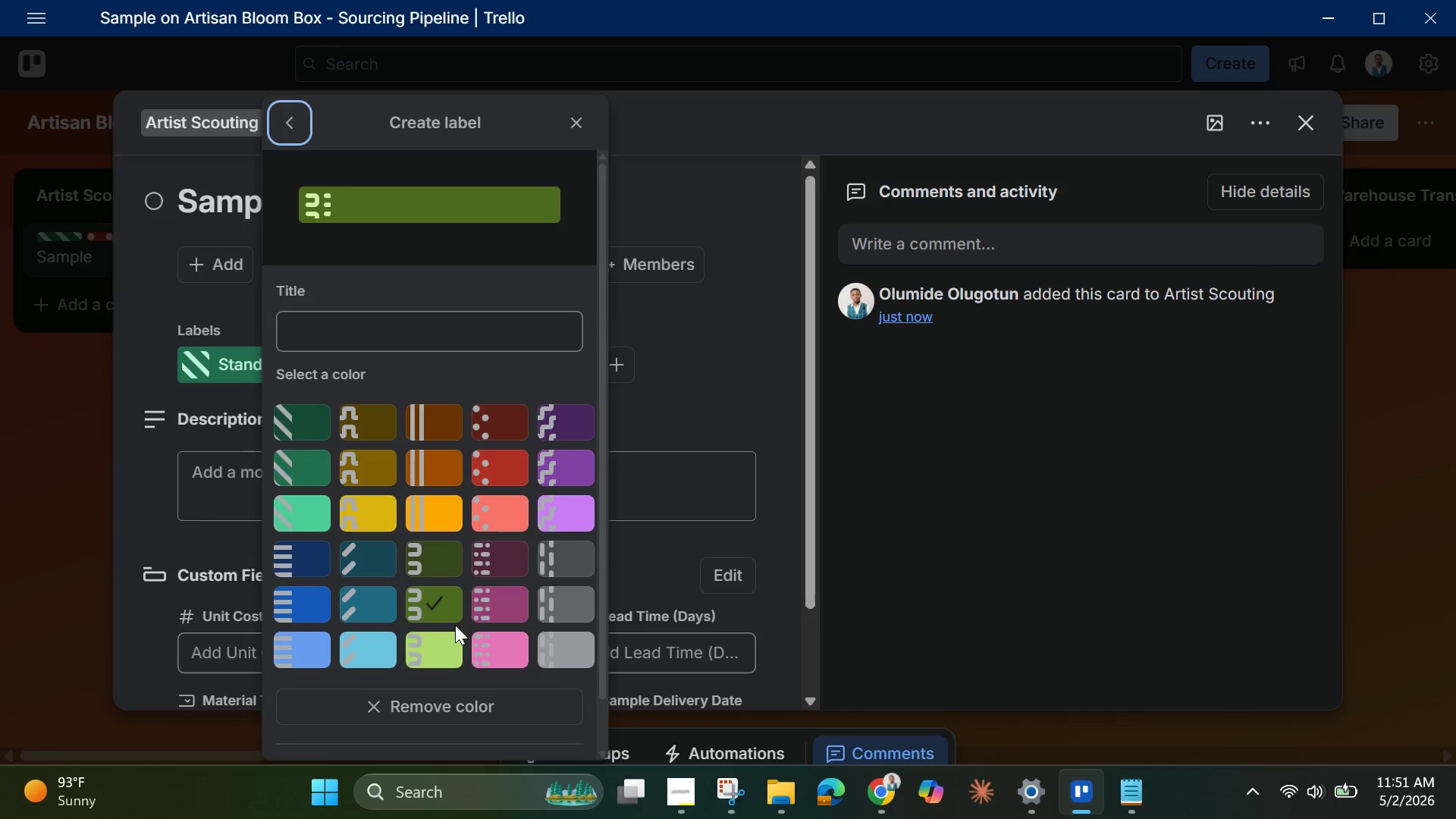 
mouse_move([448, 512])
 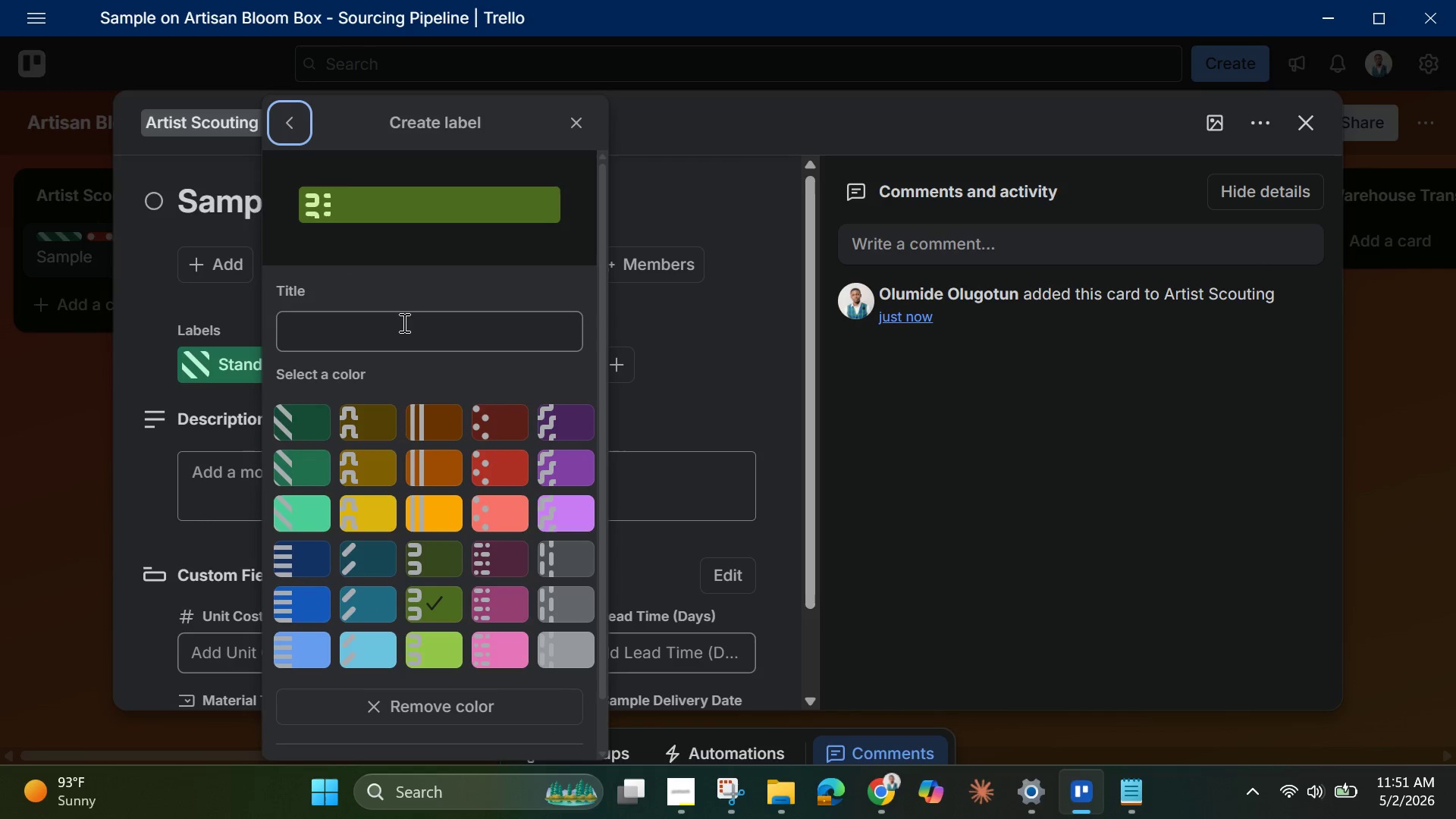 
left_click([401, 327])
 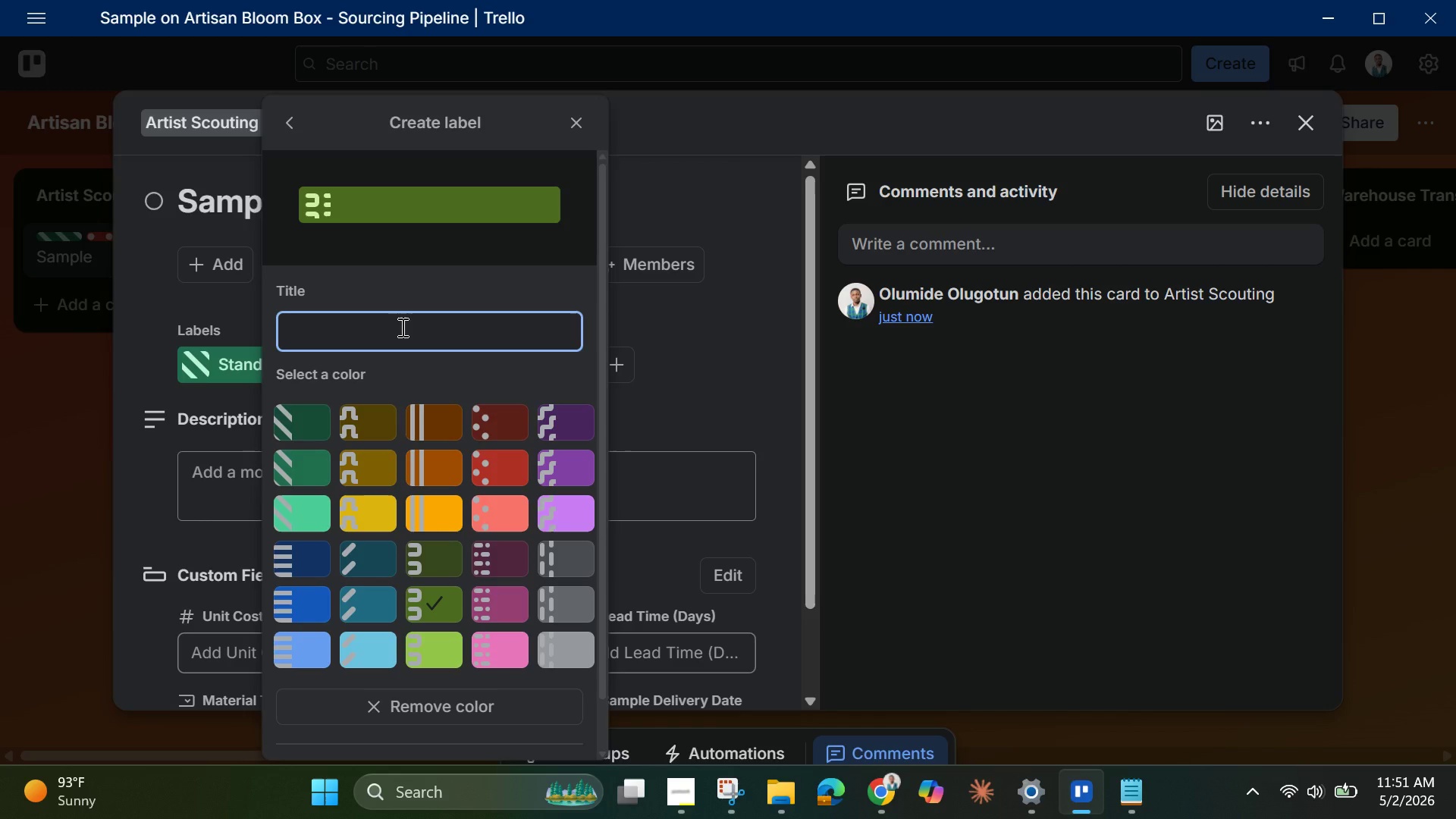 
type(Decor)
 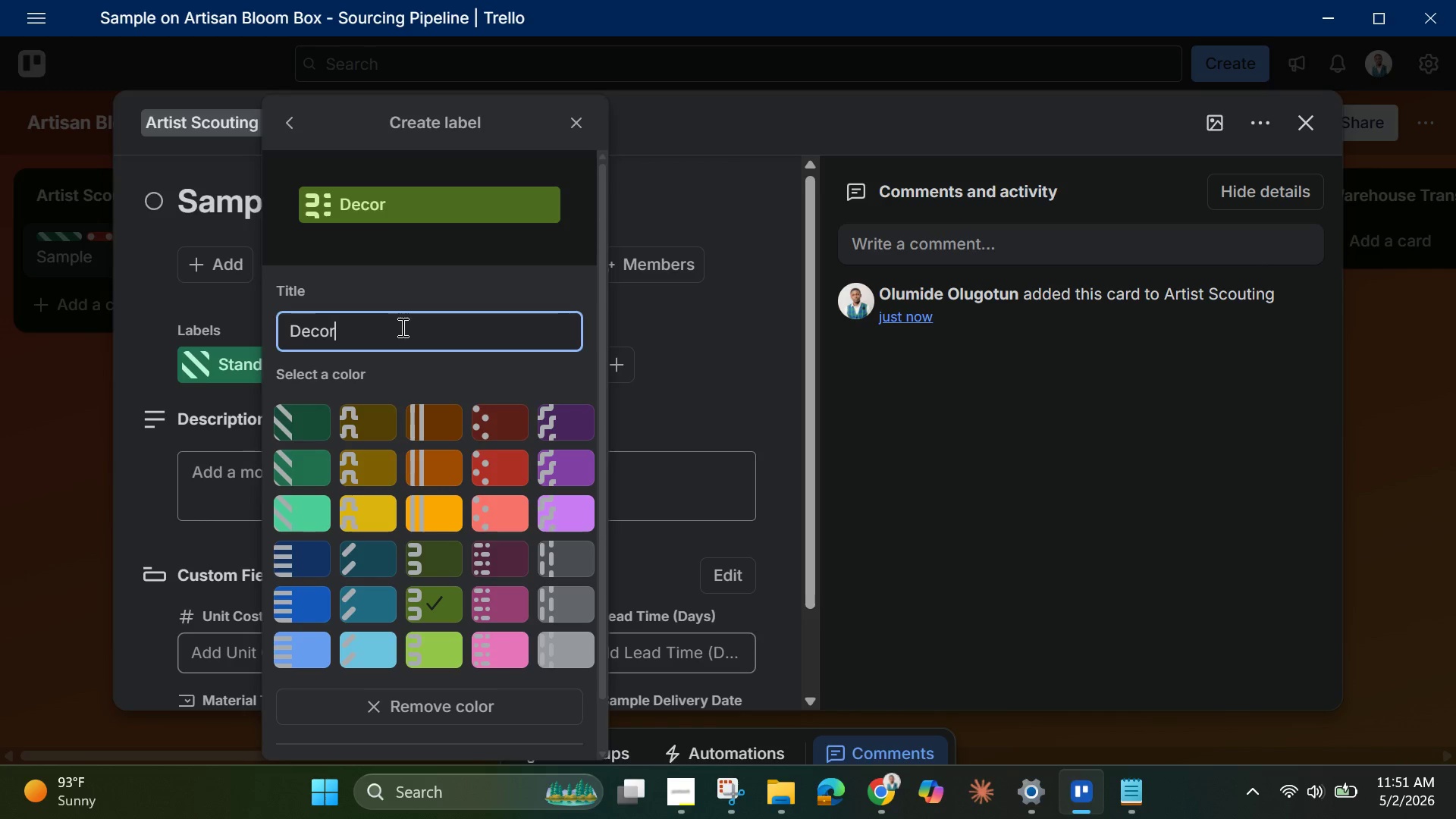 
key(Enter)
 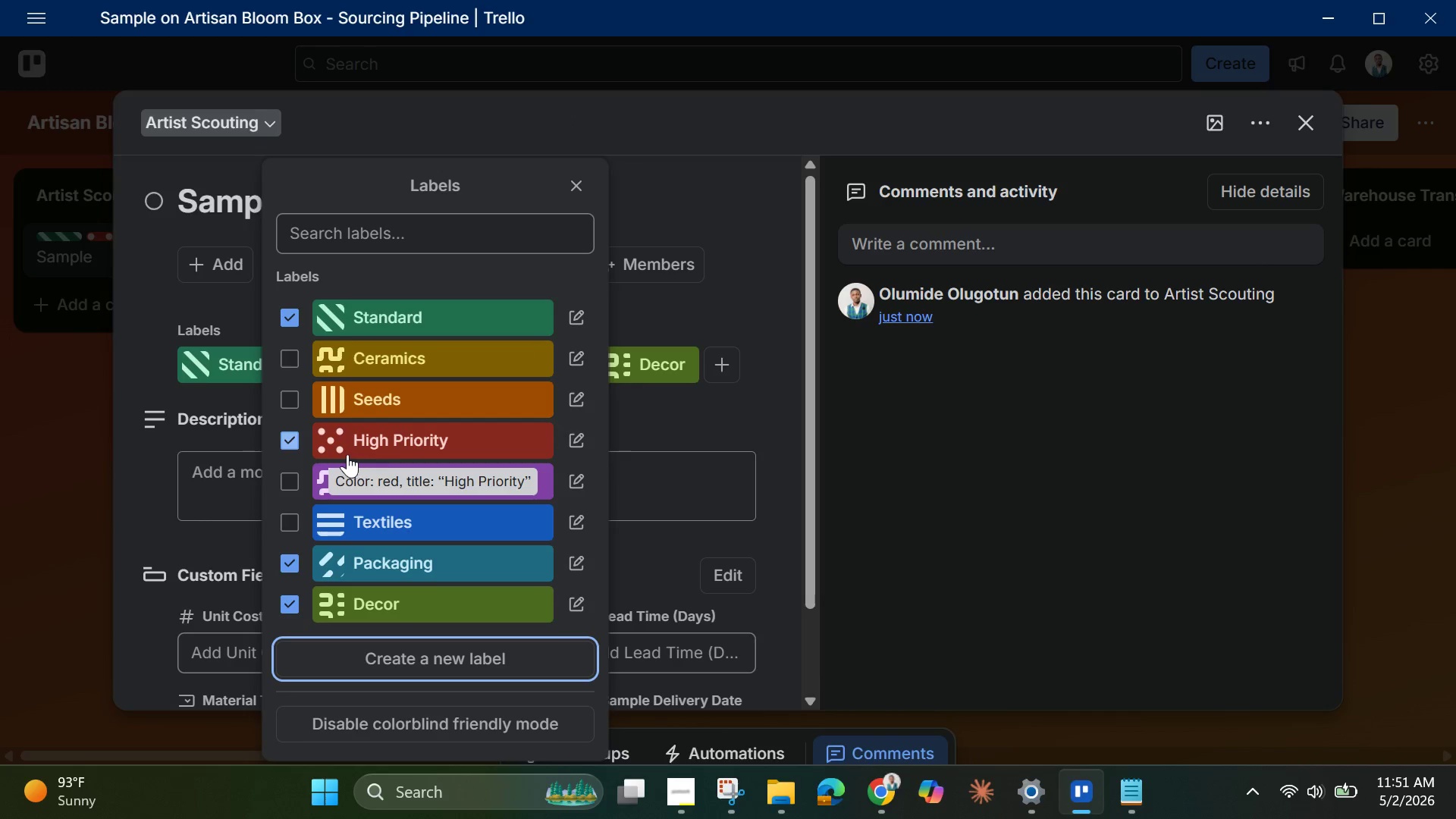 
left_click([279, 447])
 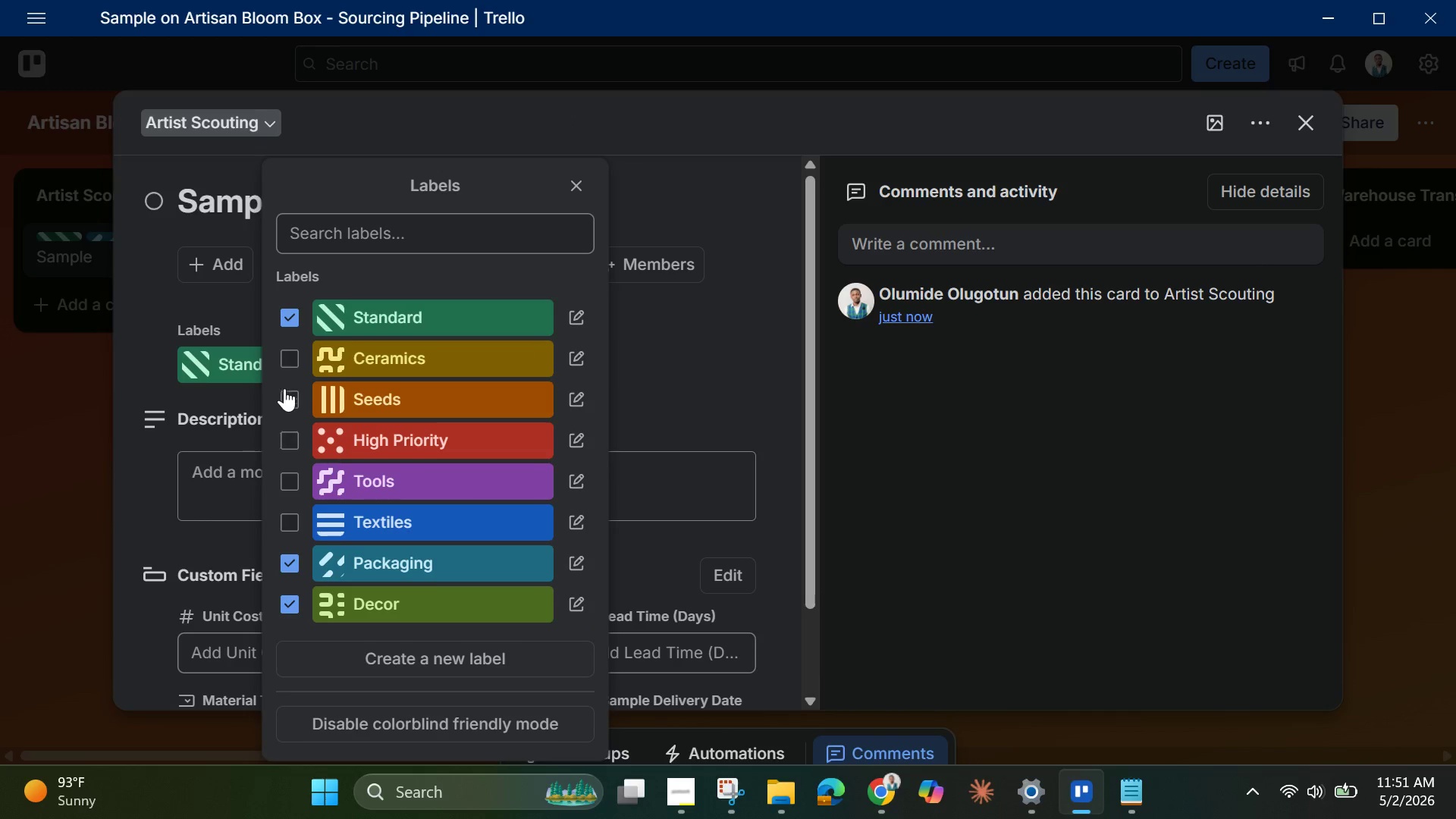 
left_click([285, 356])
 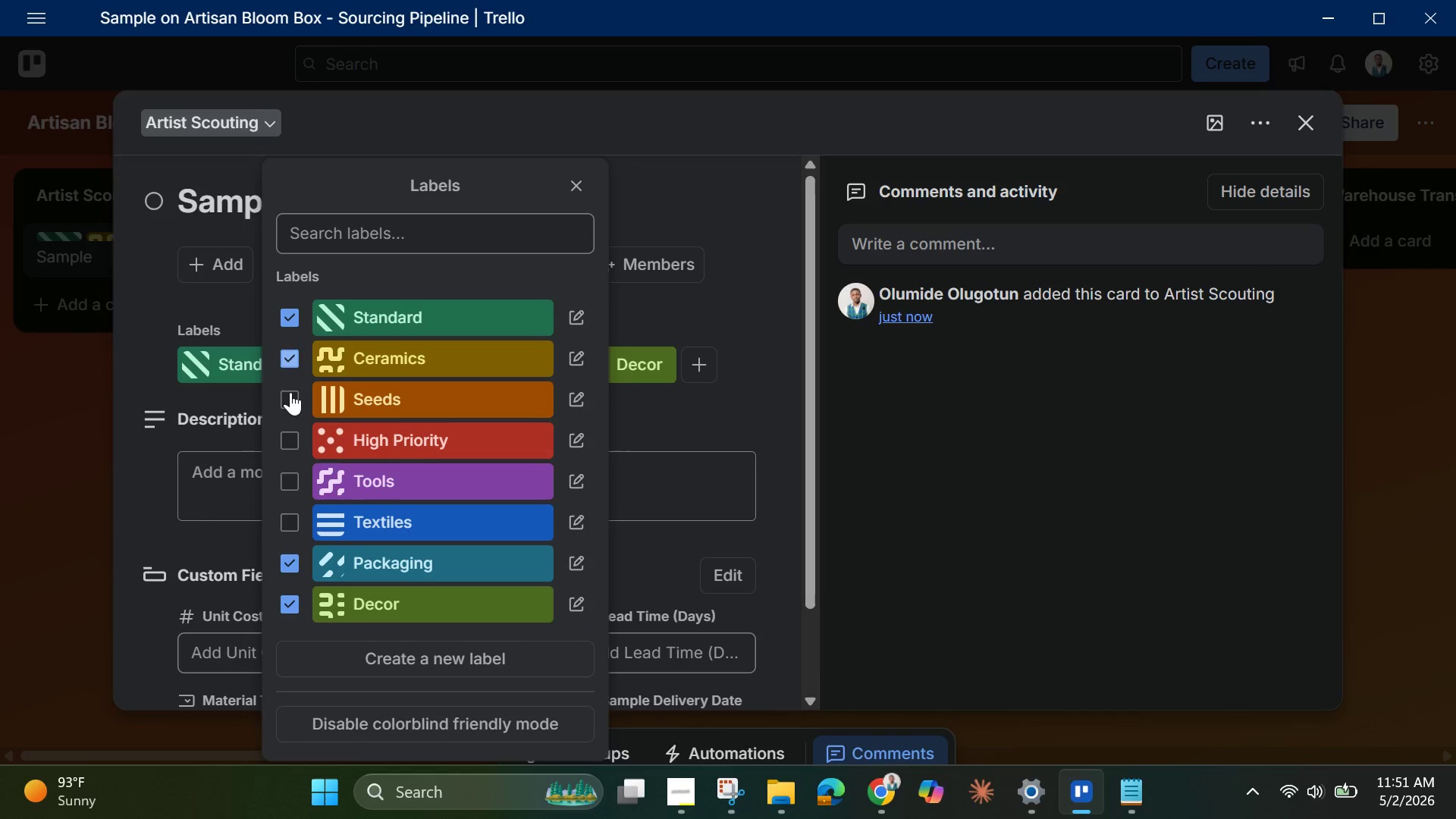 
left_click([292, 397])
 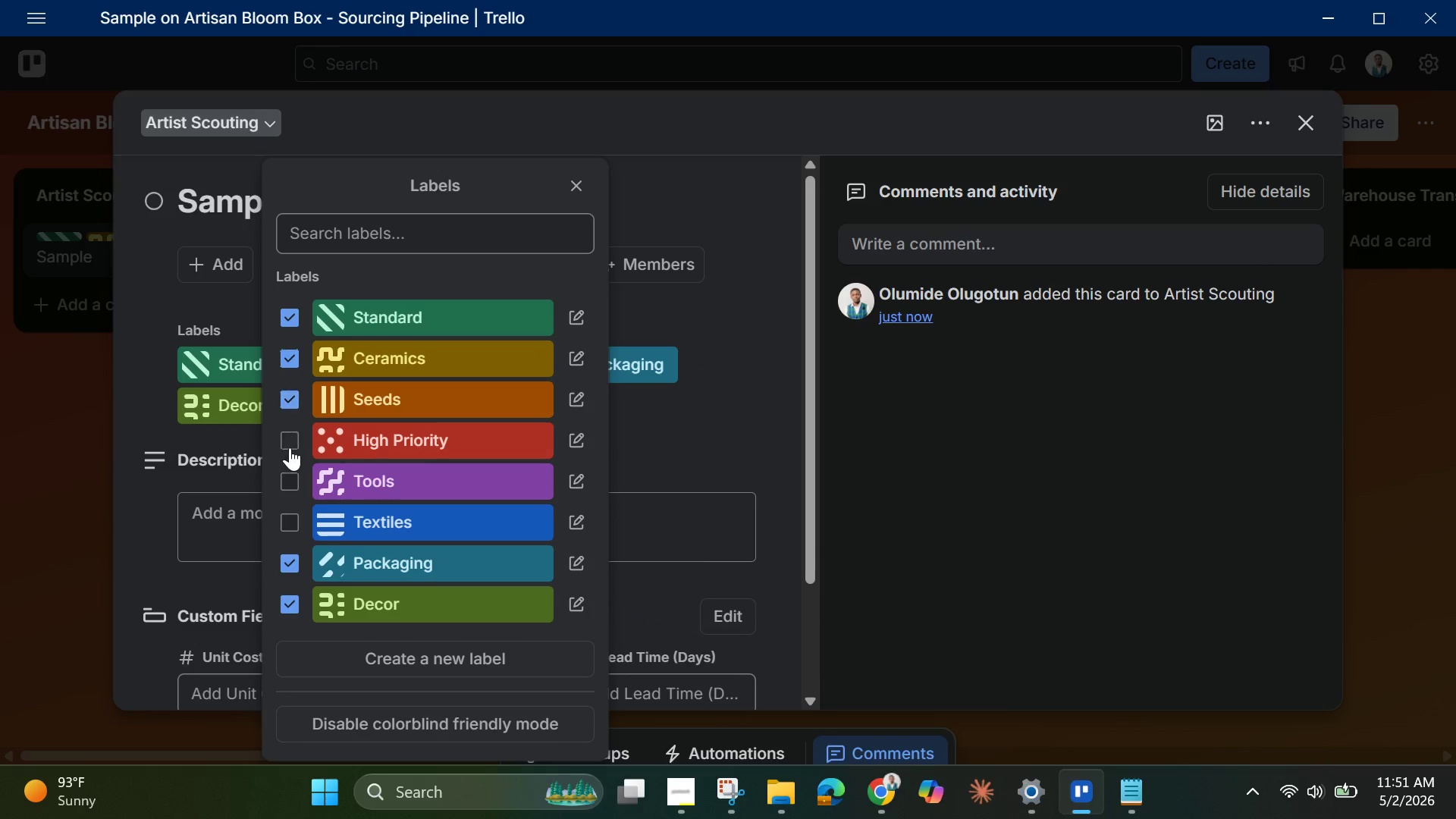 
left_click([290, 447])
 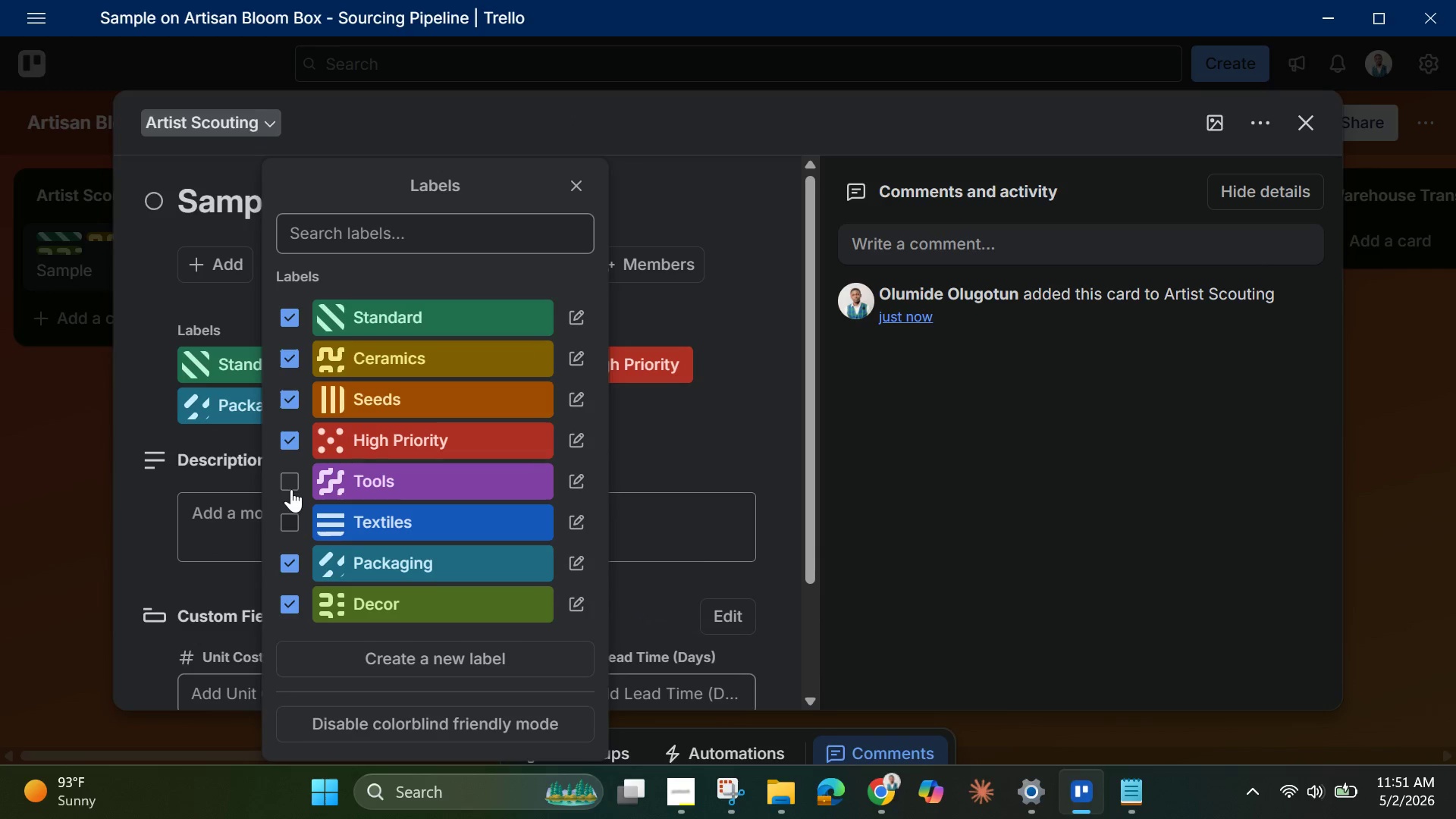 
left_click([286, 475])
 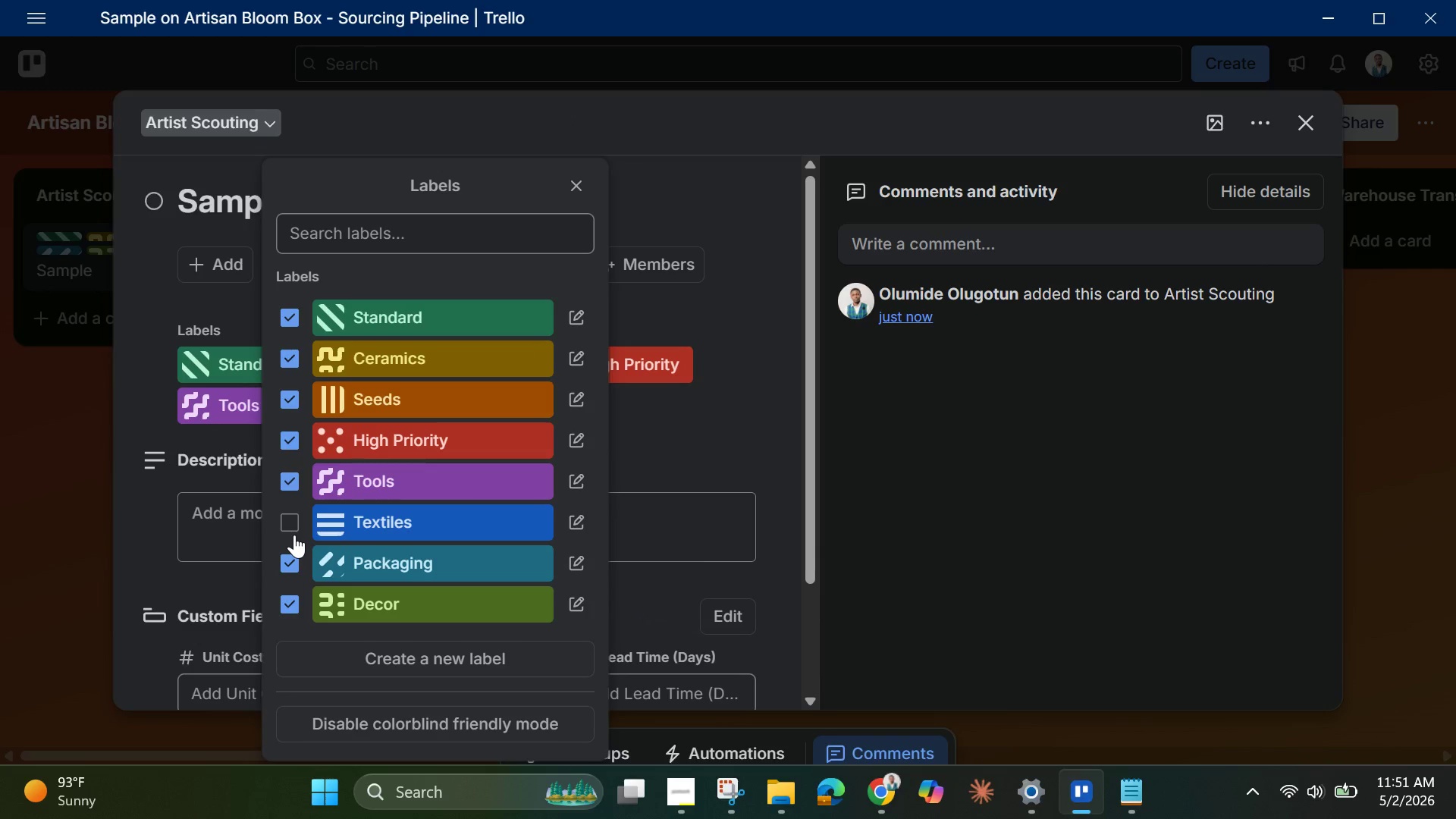 
left_click([294, 535])
 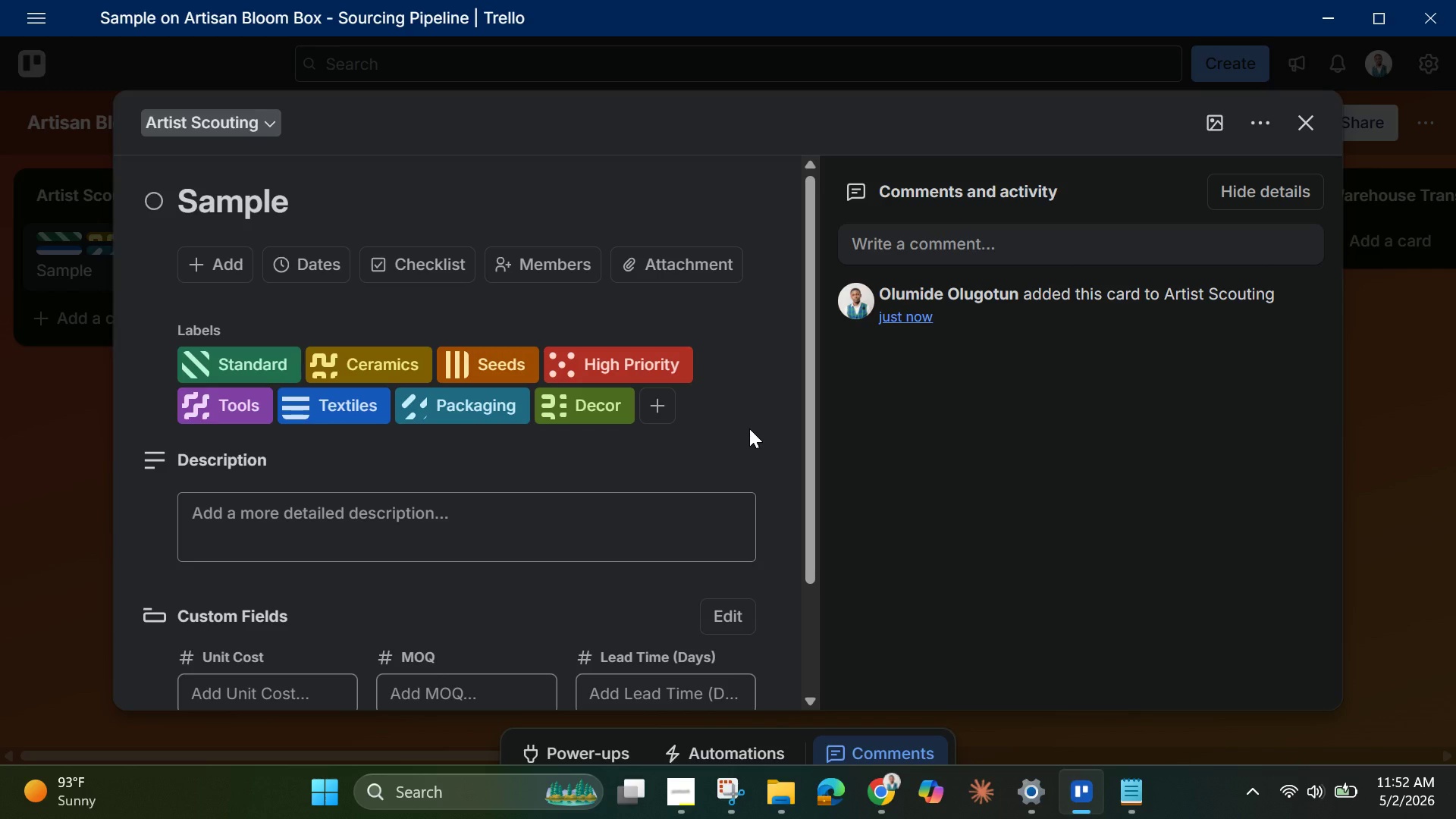 
wait(86.16)
 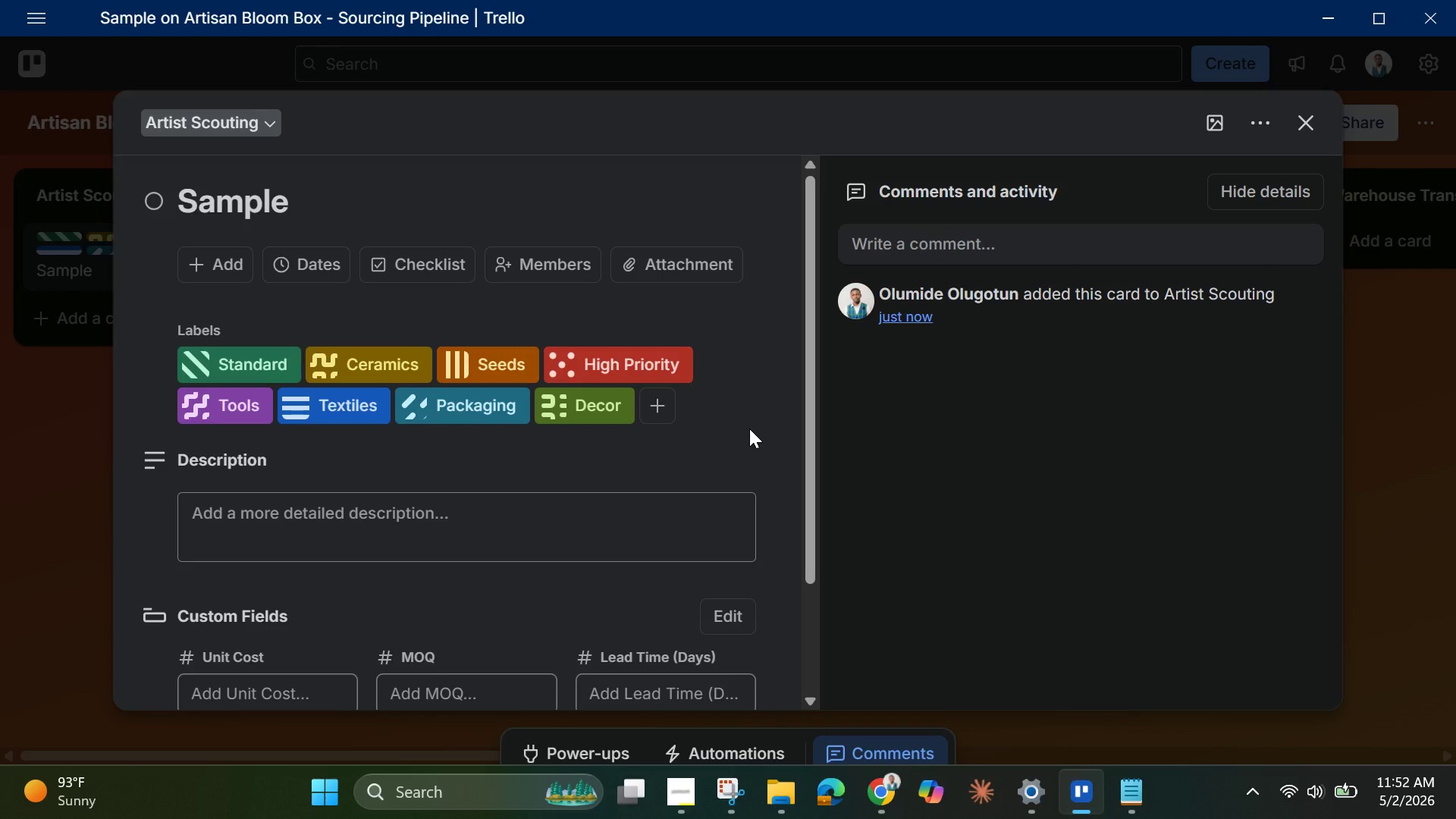 
left_click([1313, 119])
 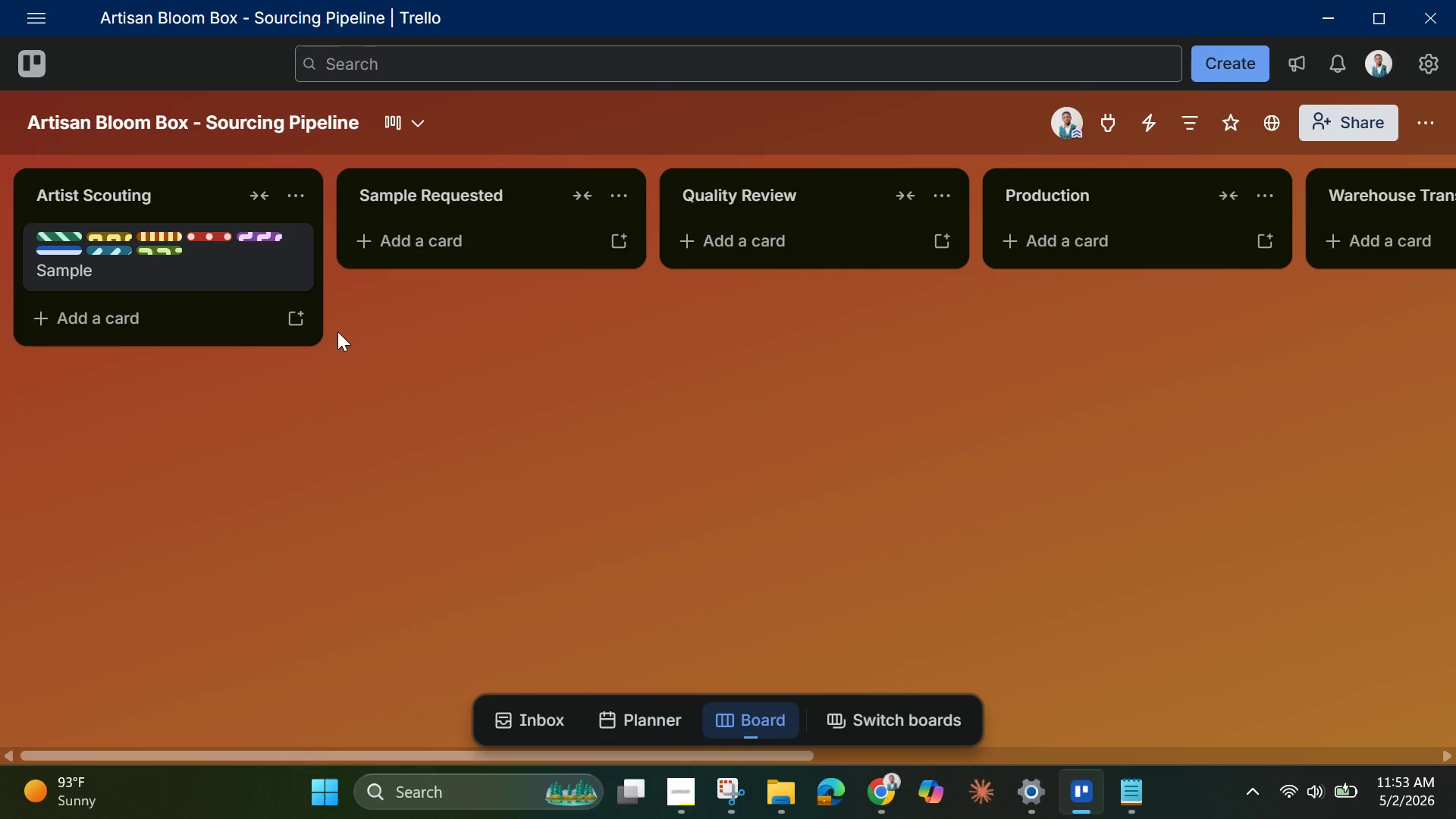 
left_click([231, 271])
 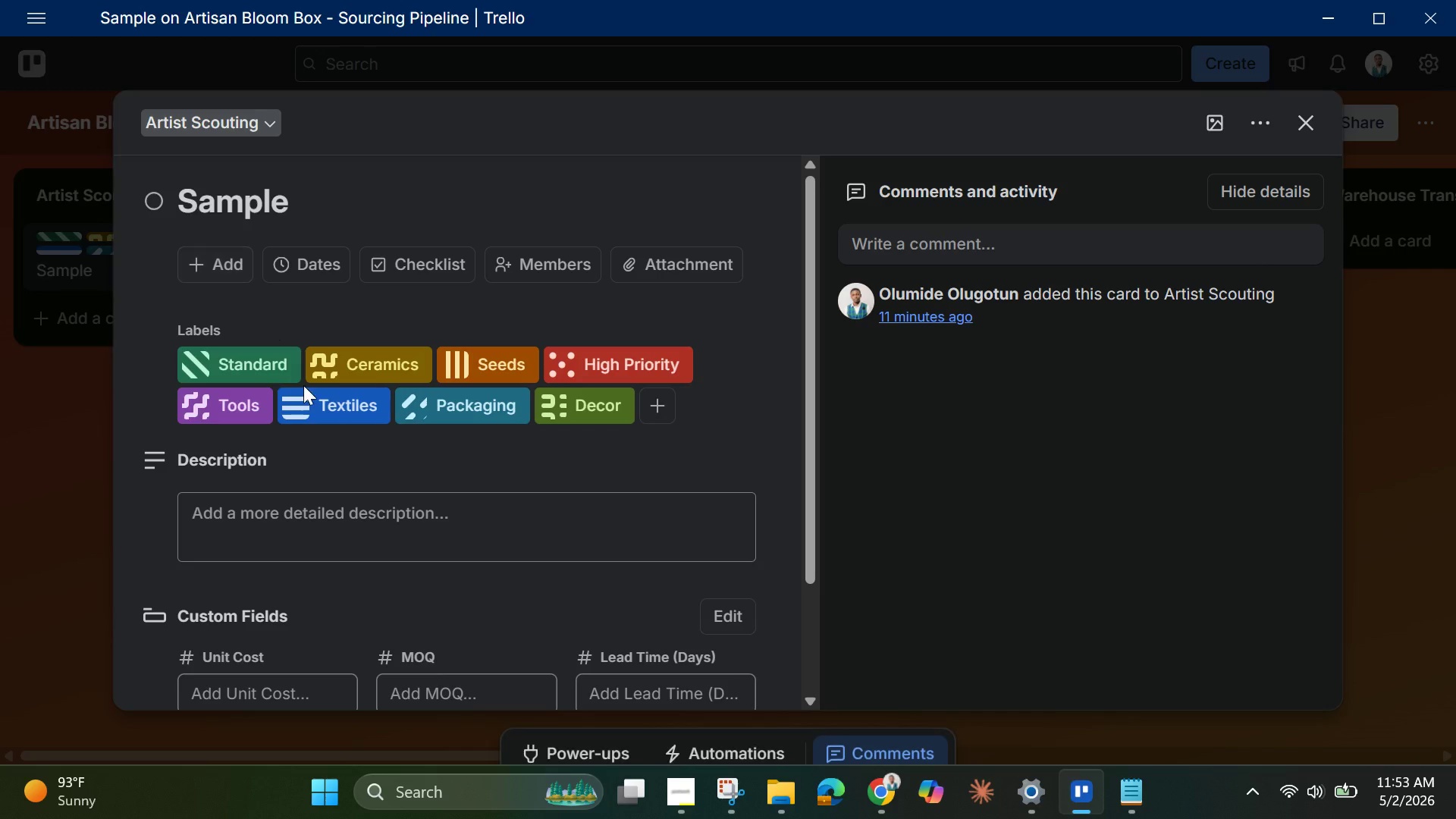 
scroll: coordinate [349, 549], scroll_direction: down, amount: 6.0
 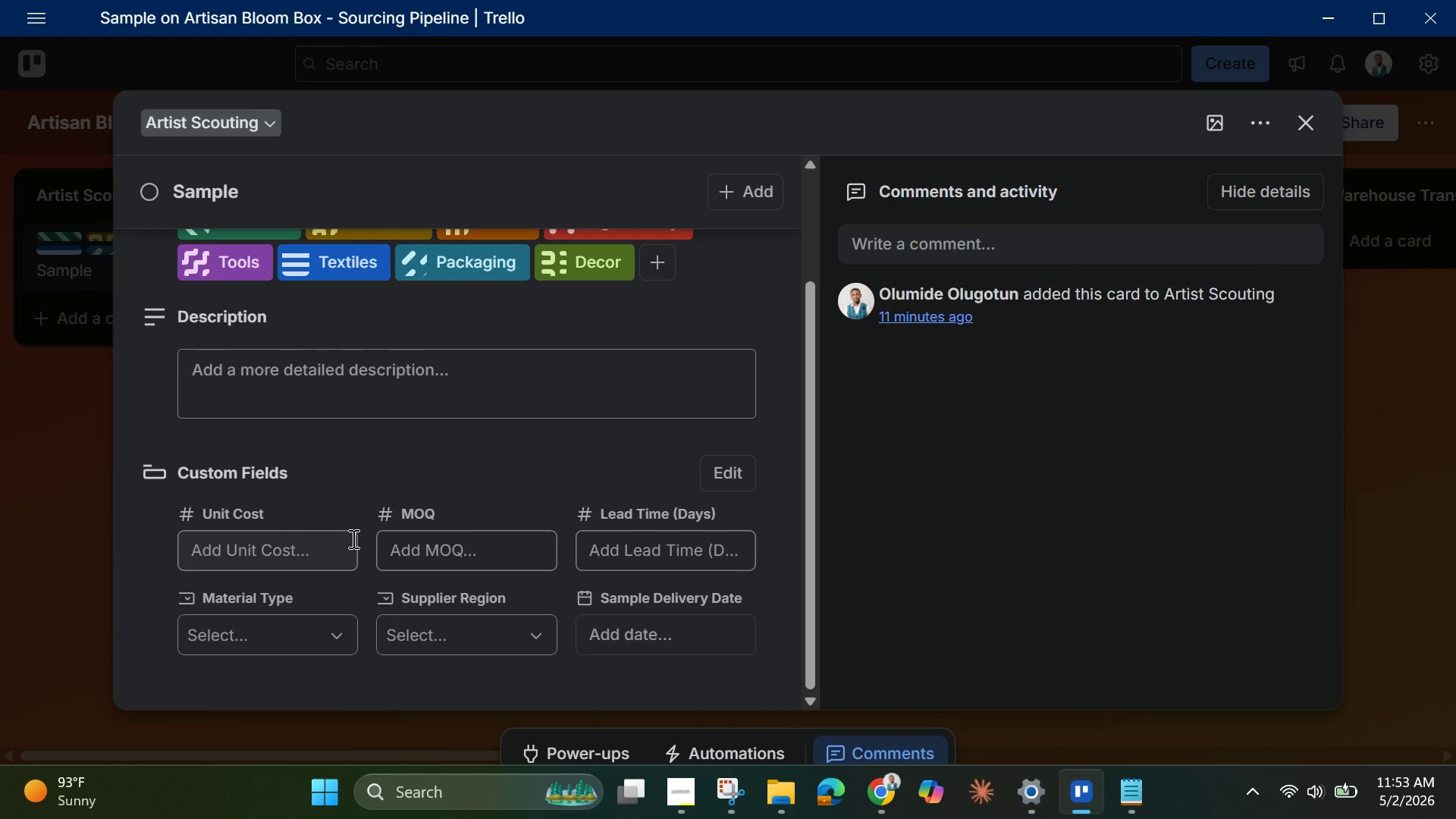 
wait(43.76)
 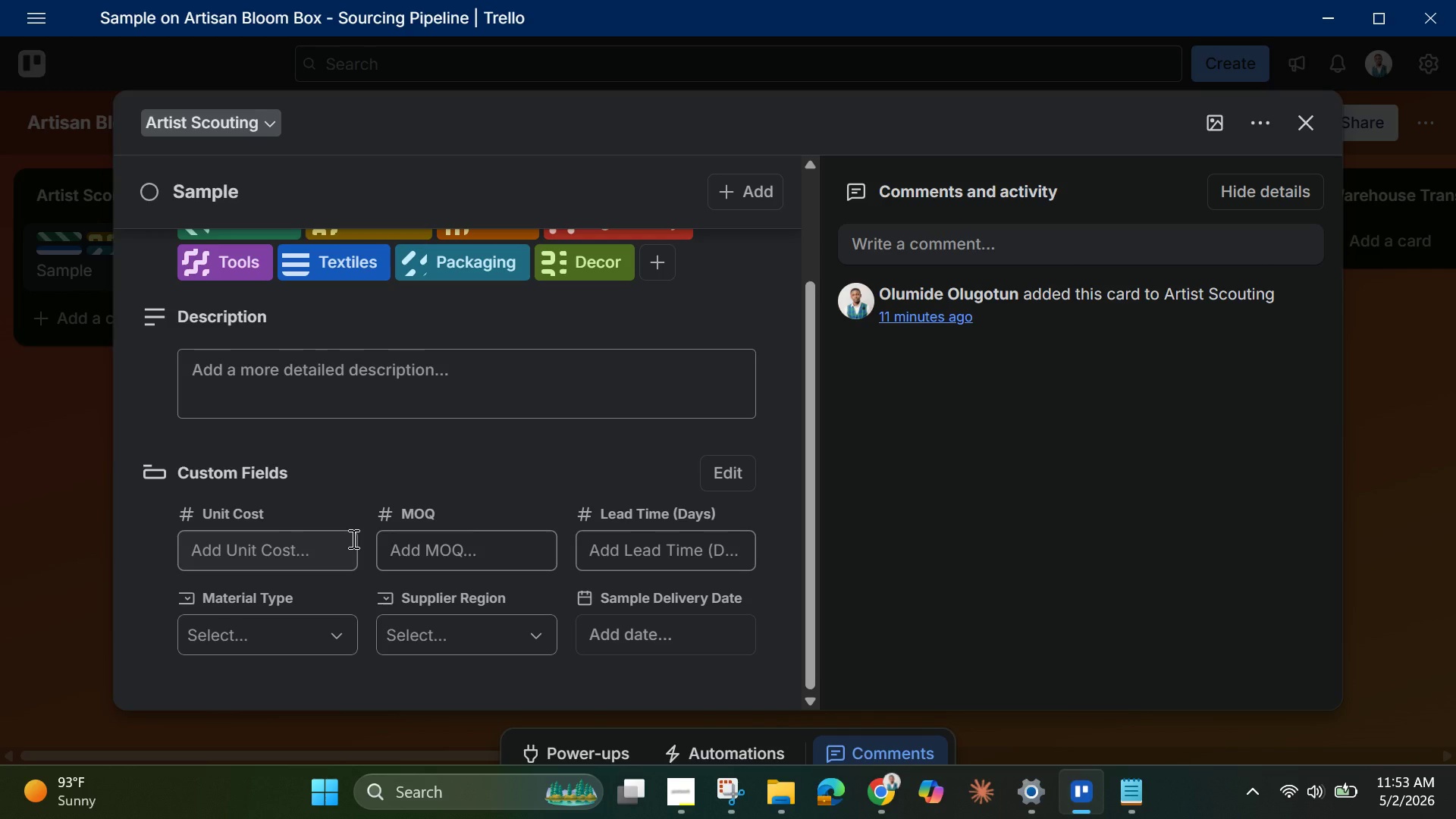 
left_click([1325, 124])
 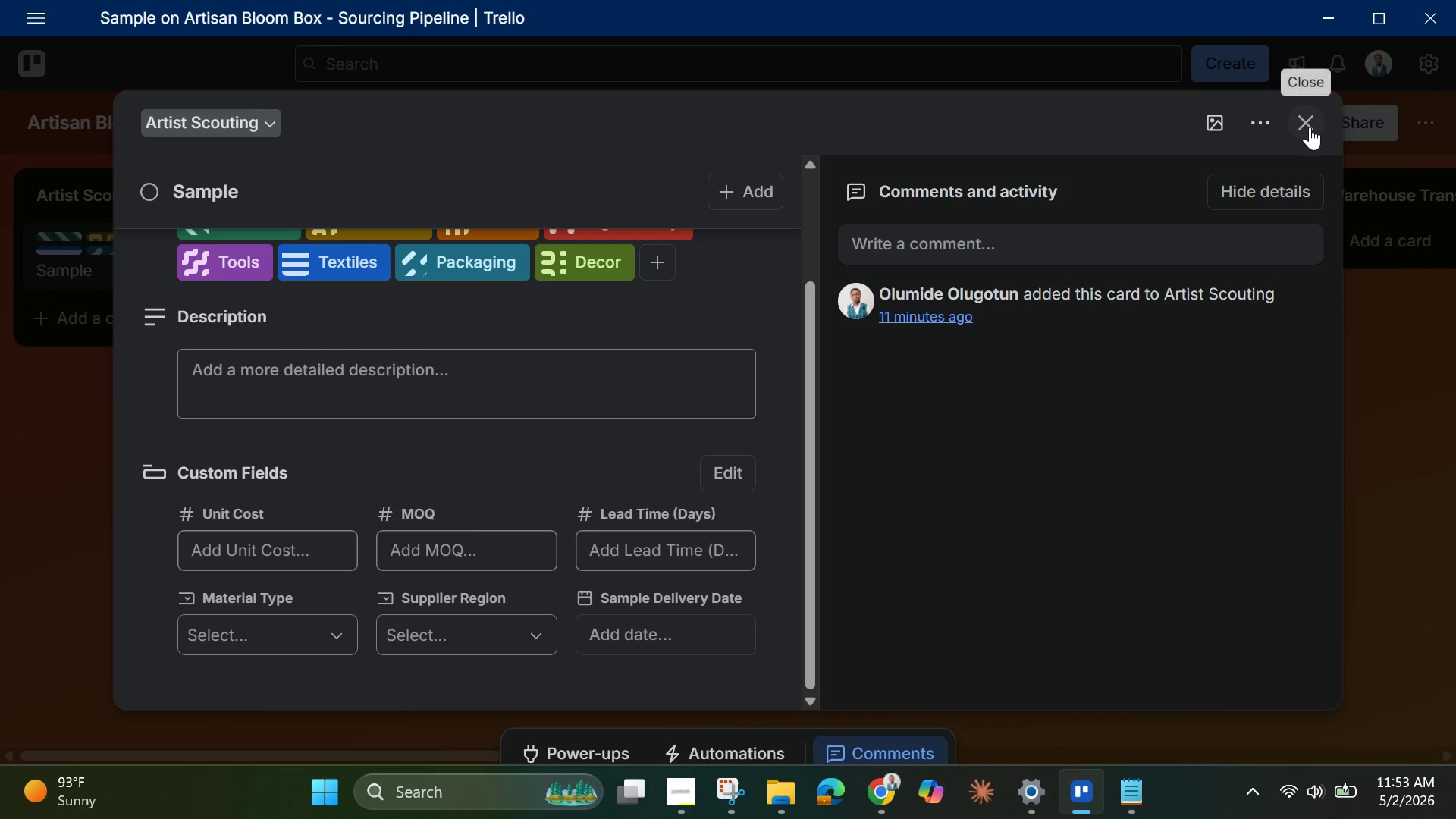 
left_click([1310, 127])
 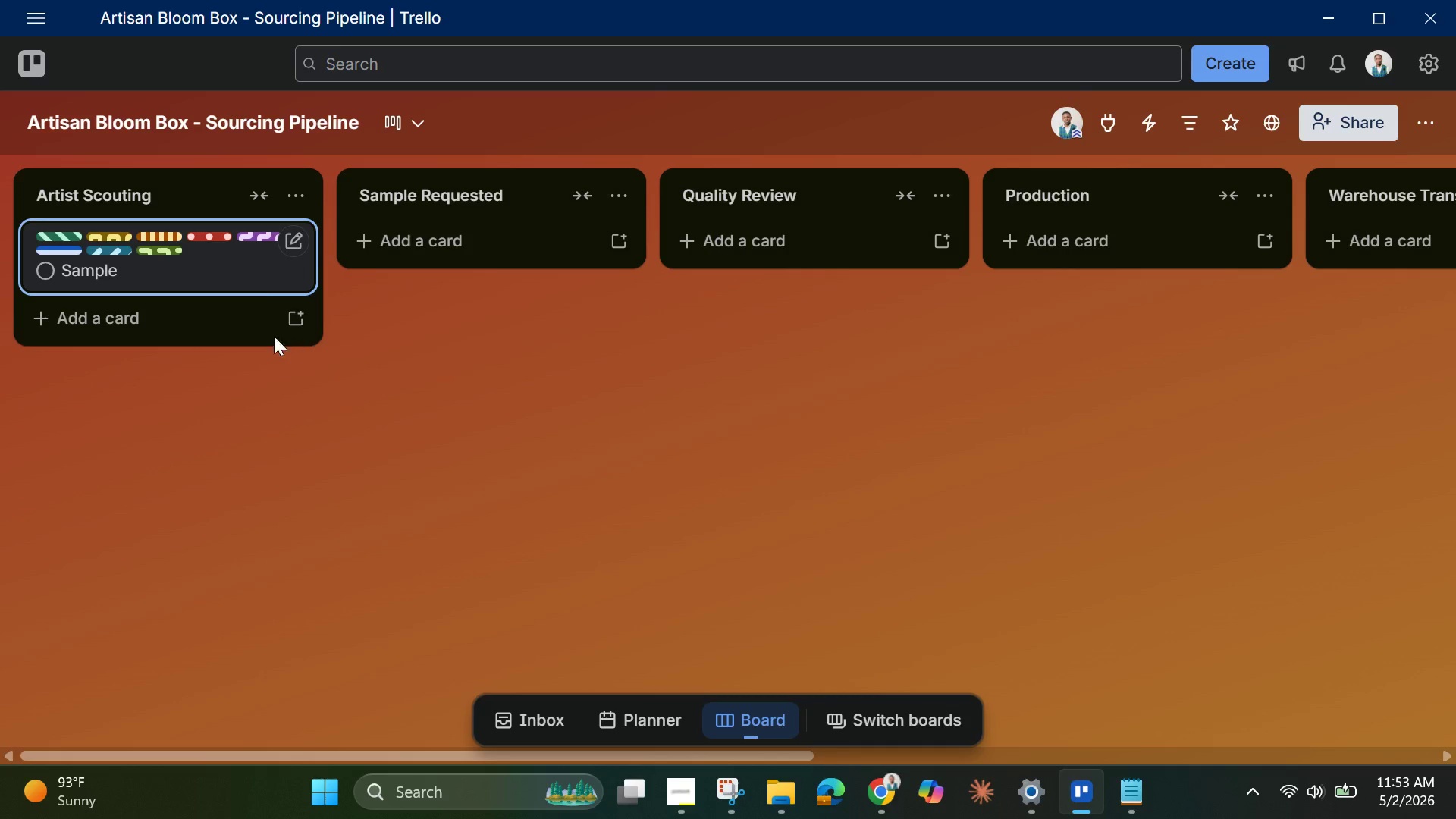 
left_click([189, 330])
 